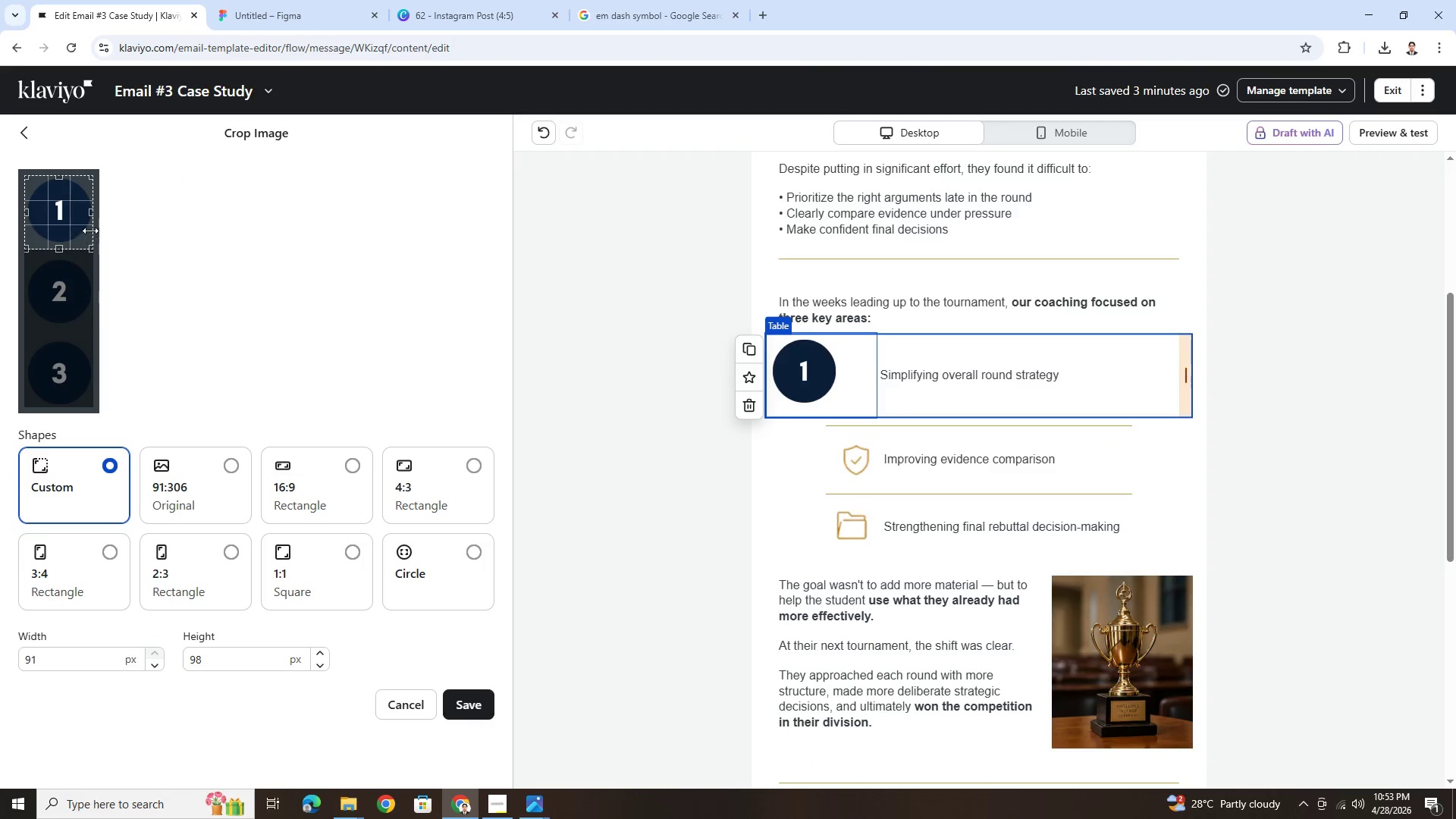 
left_click([479, 702])
 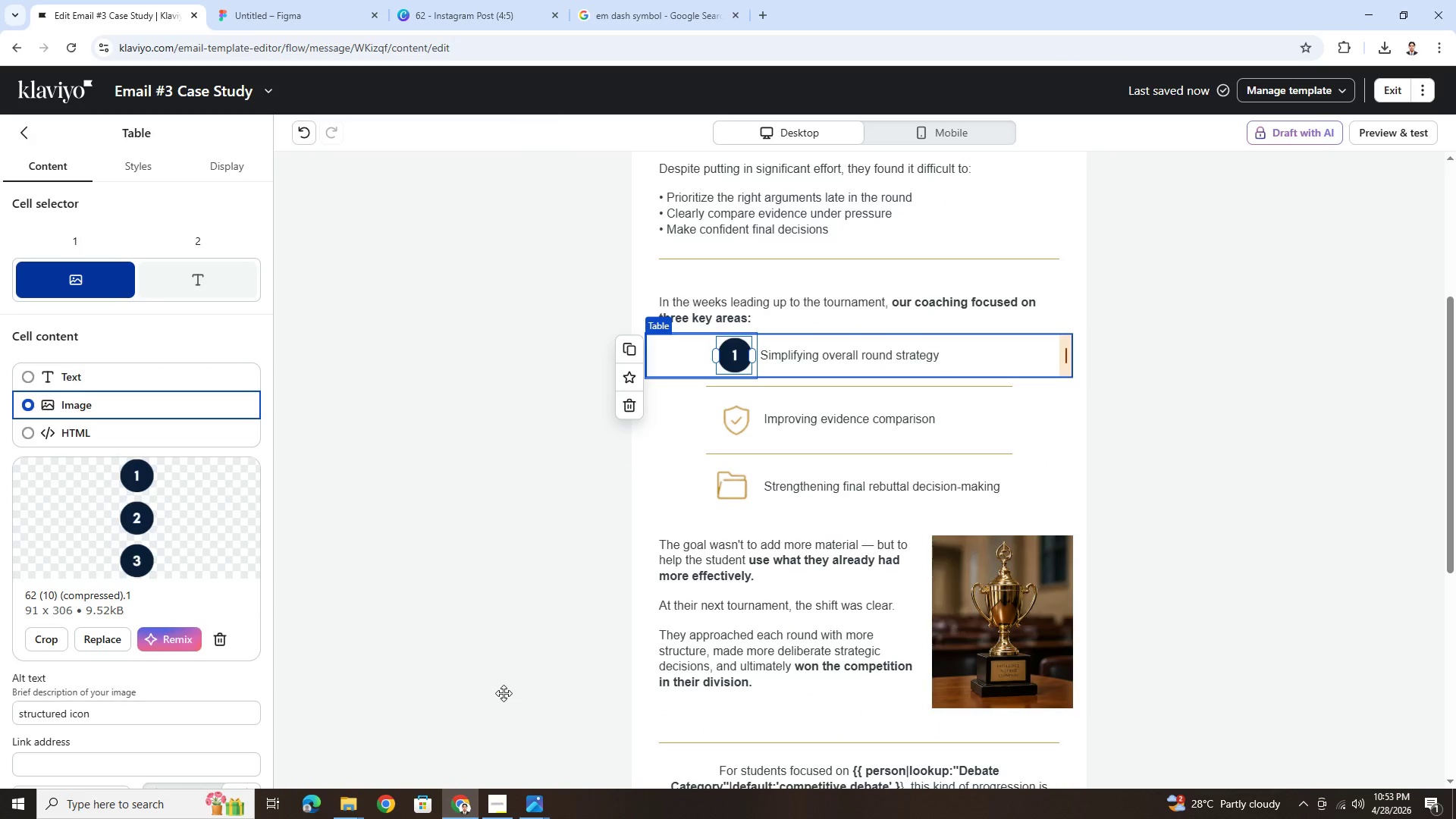 
left_click([1207, 466])
 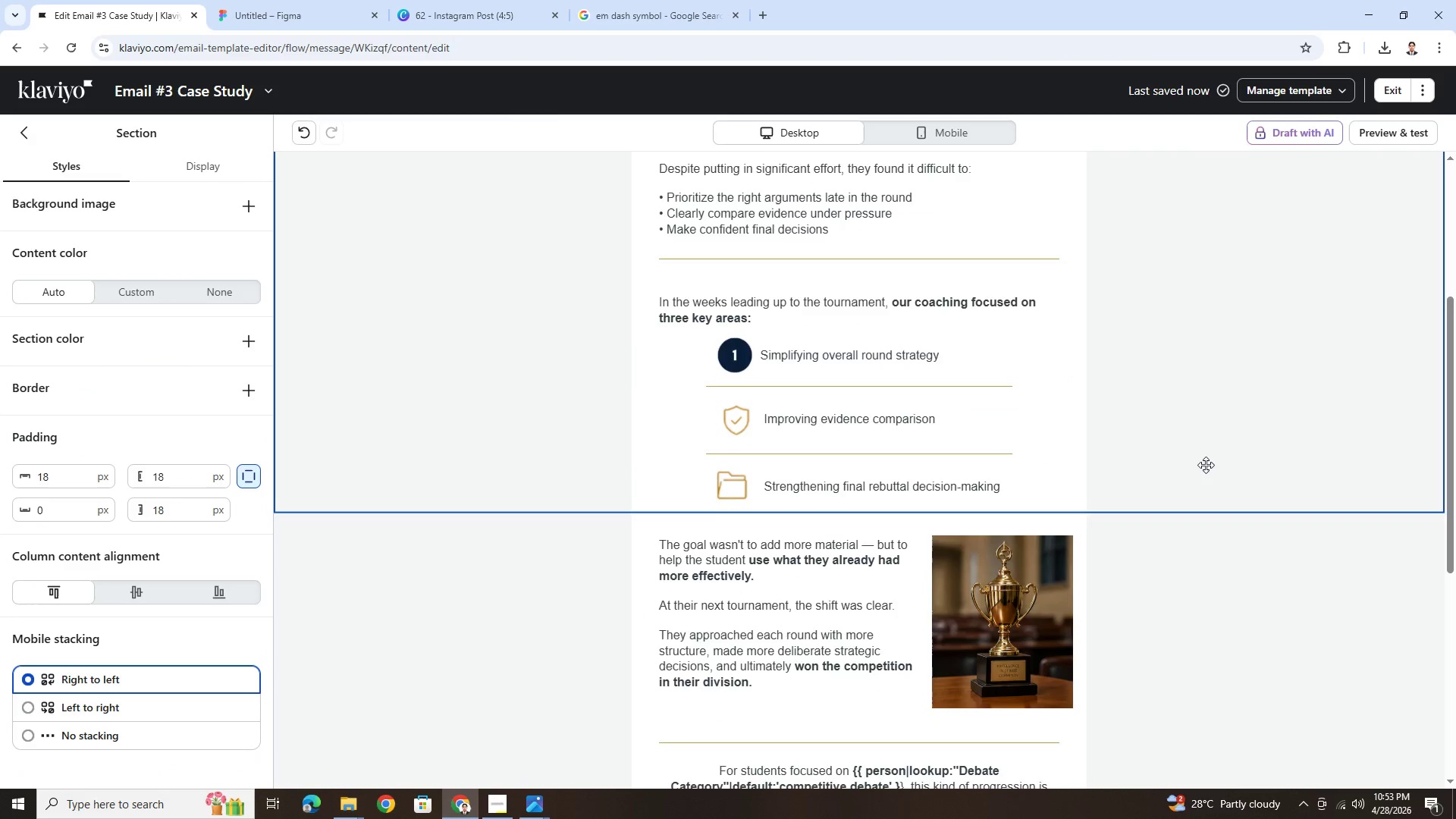 
scroll: coordinate [1203, 467], scroll_direction: none, amount: 0.0
 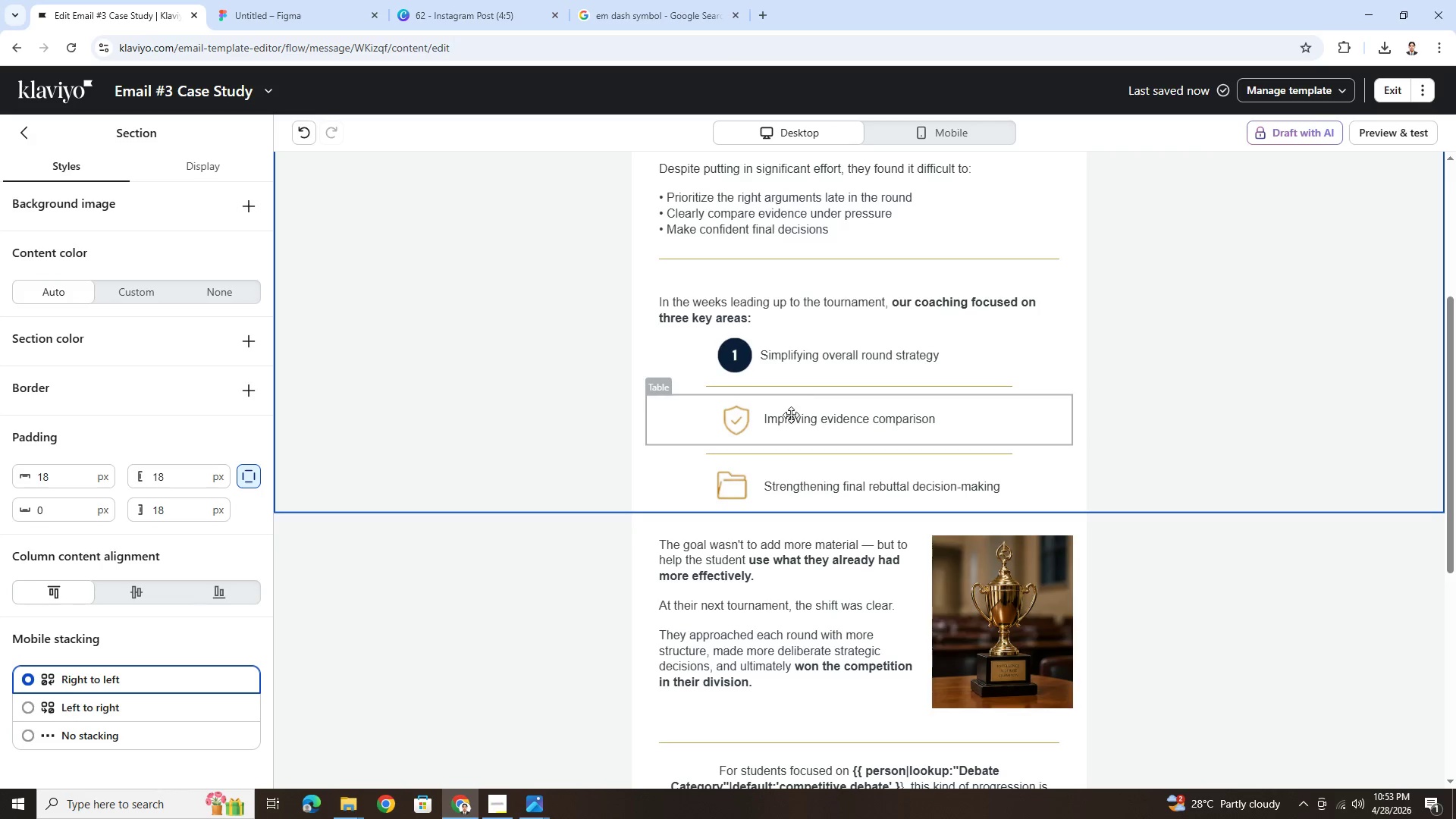 
left_click([737, 426])
 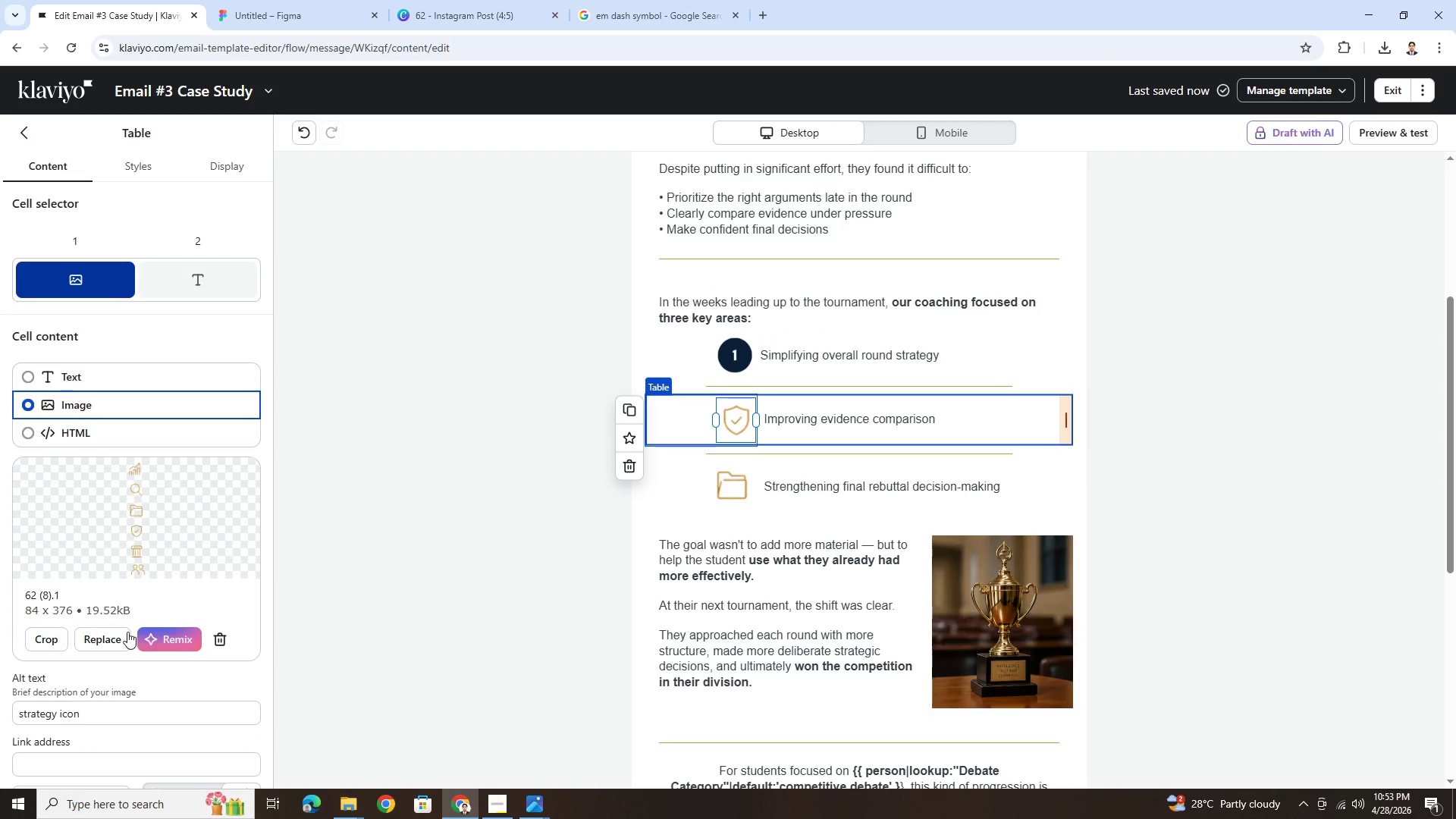 
left_click([114, 634])
 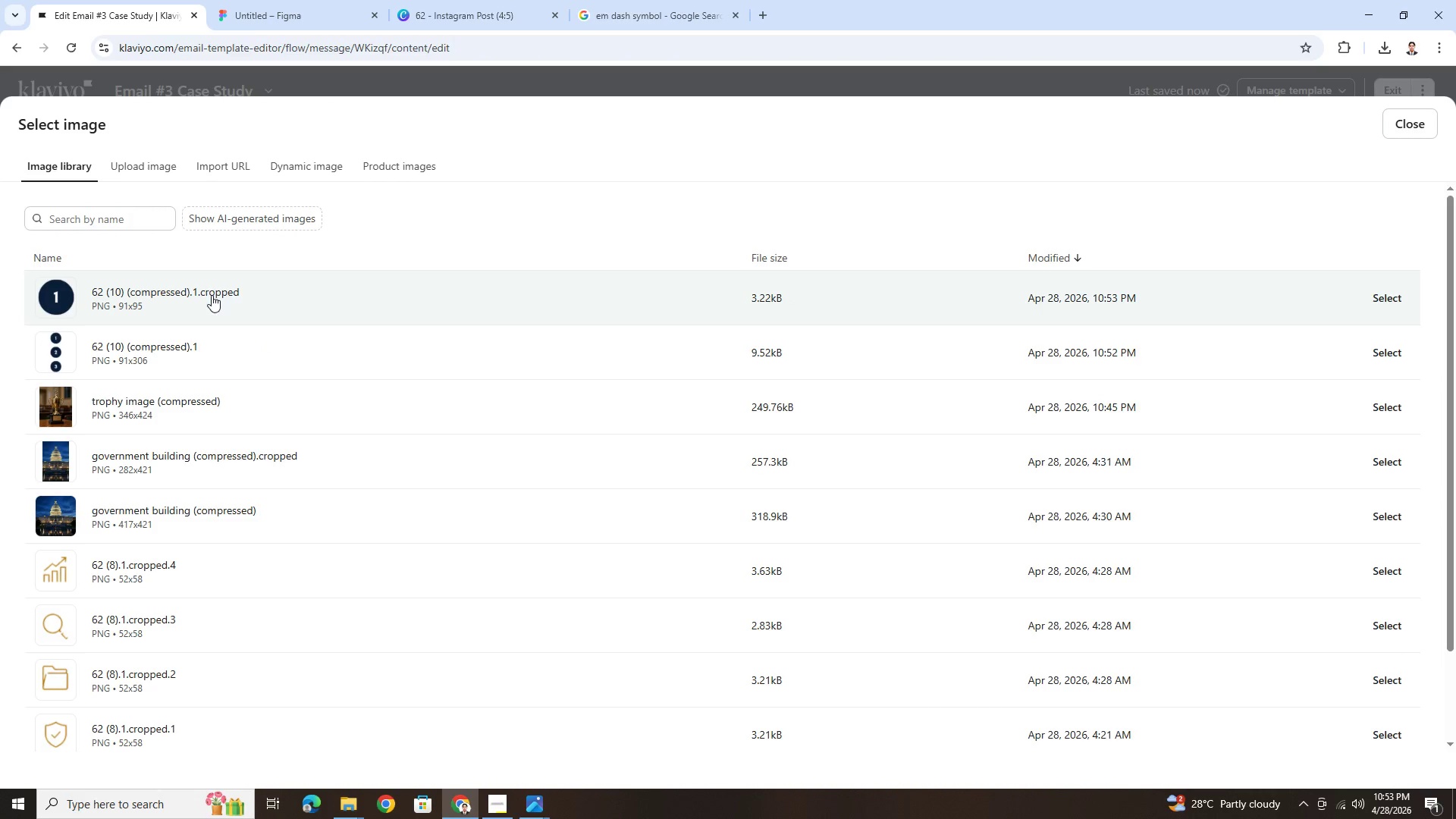 
left_click([262, 354])
 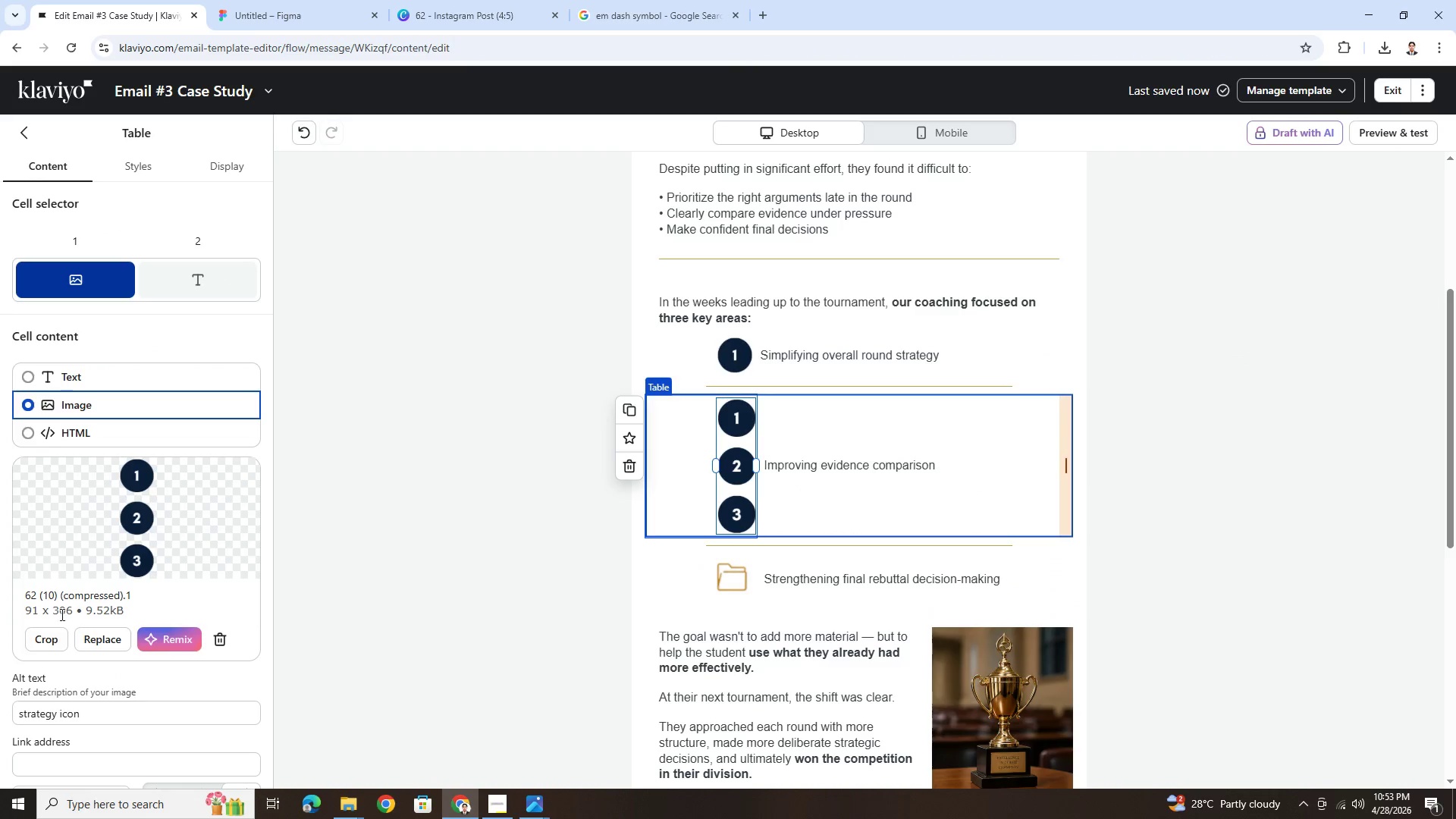 
left_click([38, 648])
 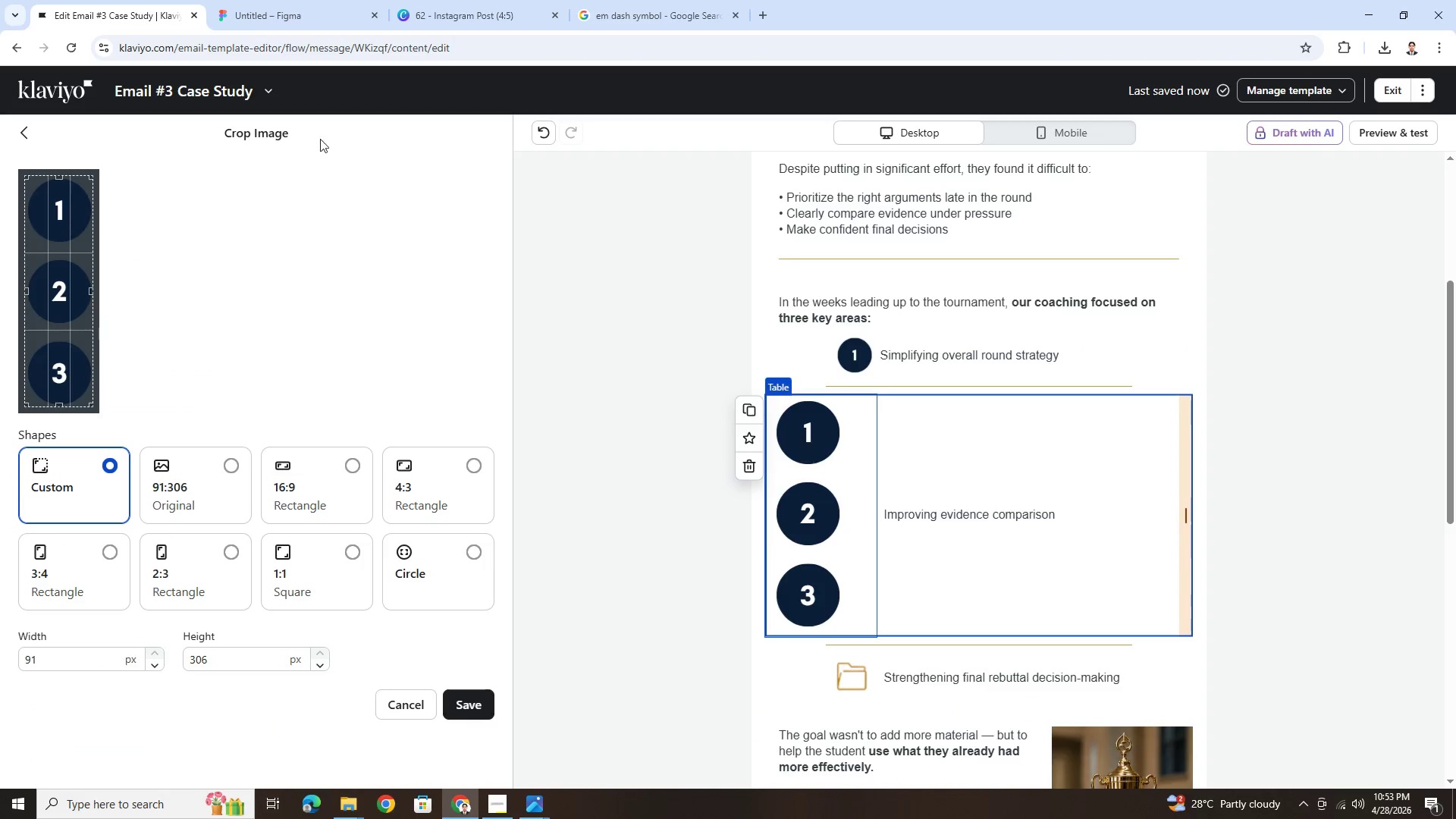 
left_click([22, 129])
 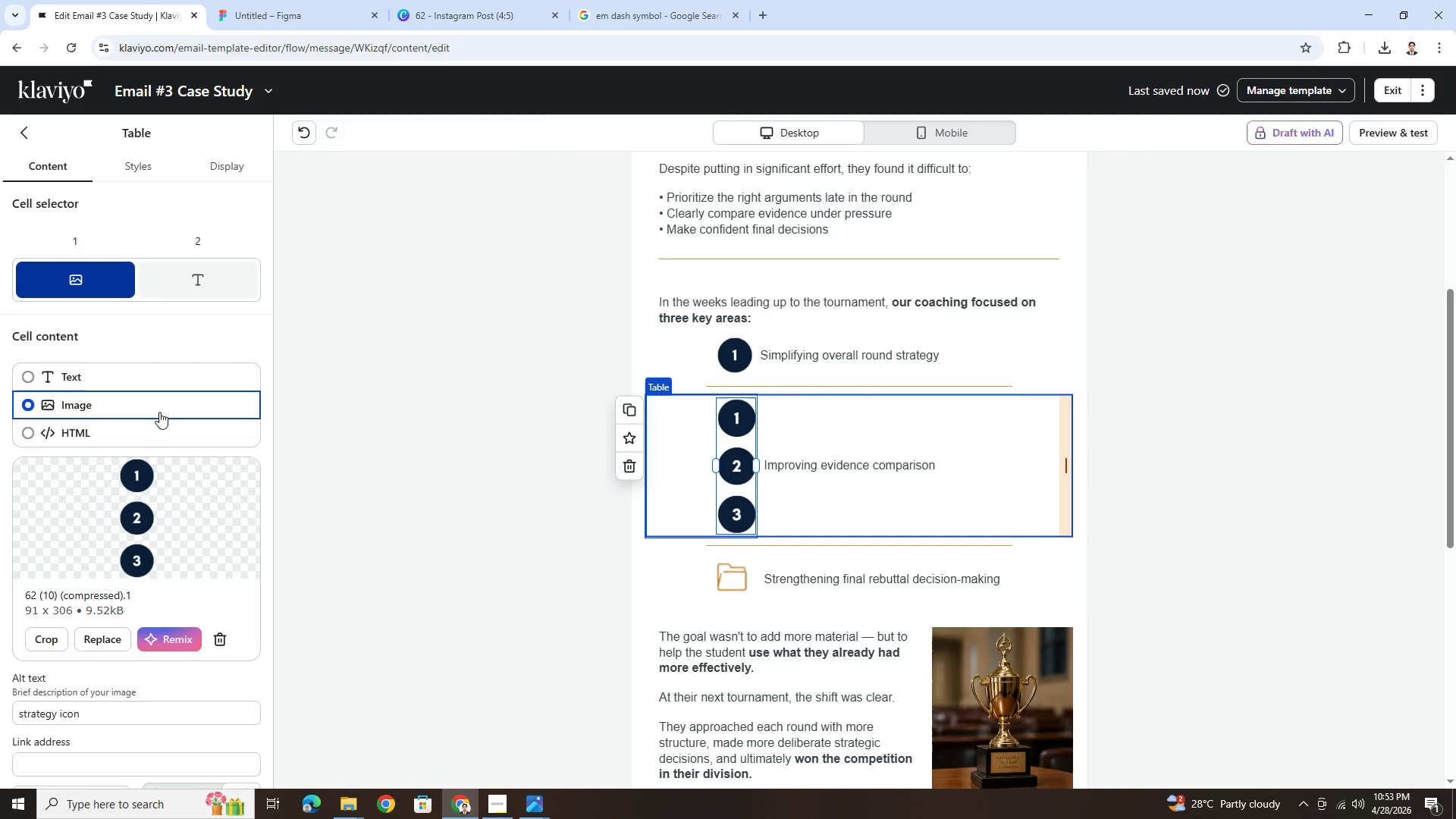 
wait(7.44)
 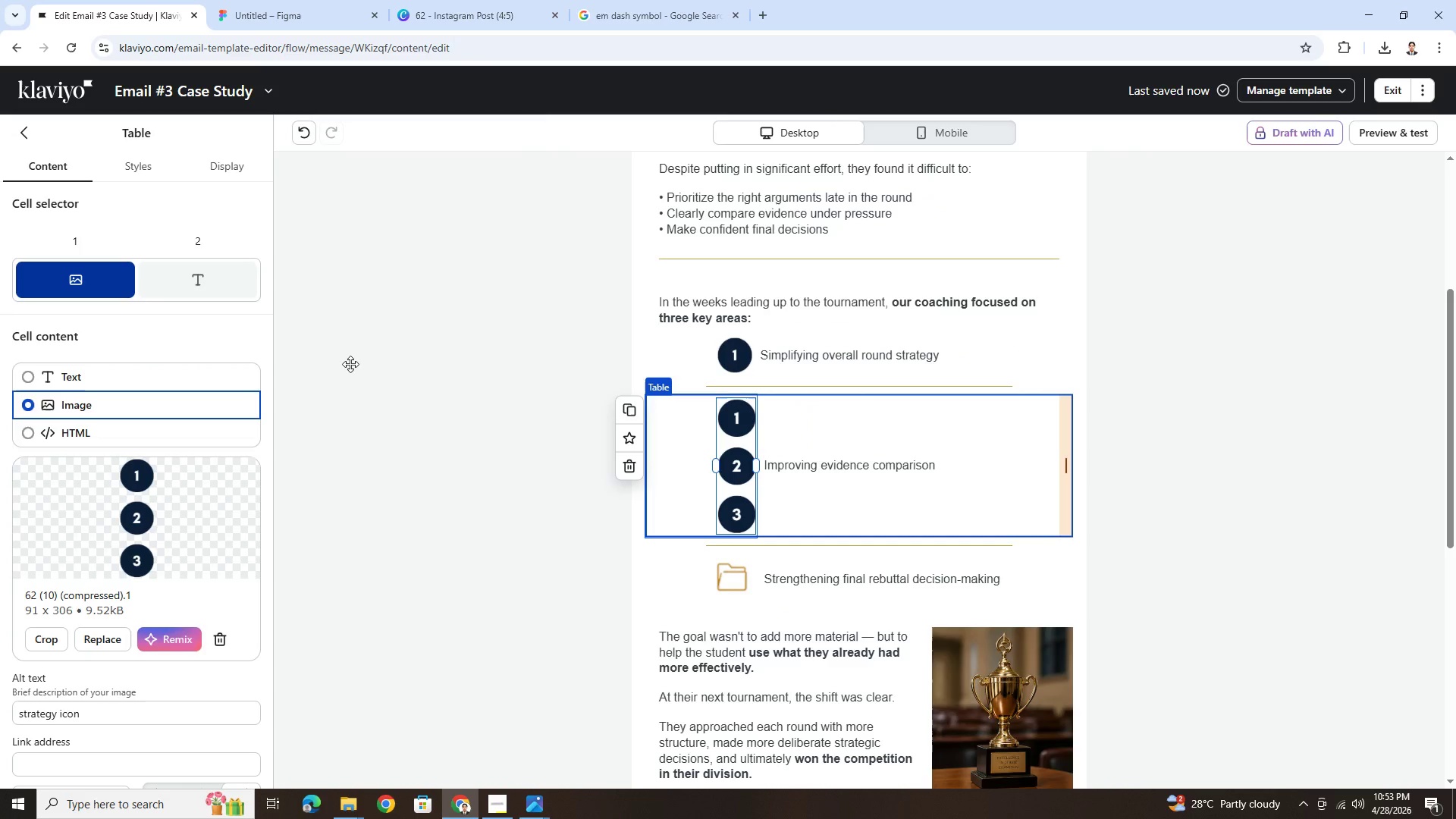 
left_click([55, 638])
 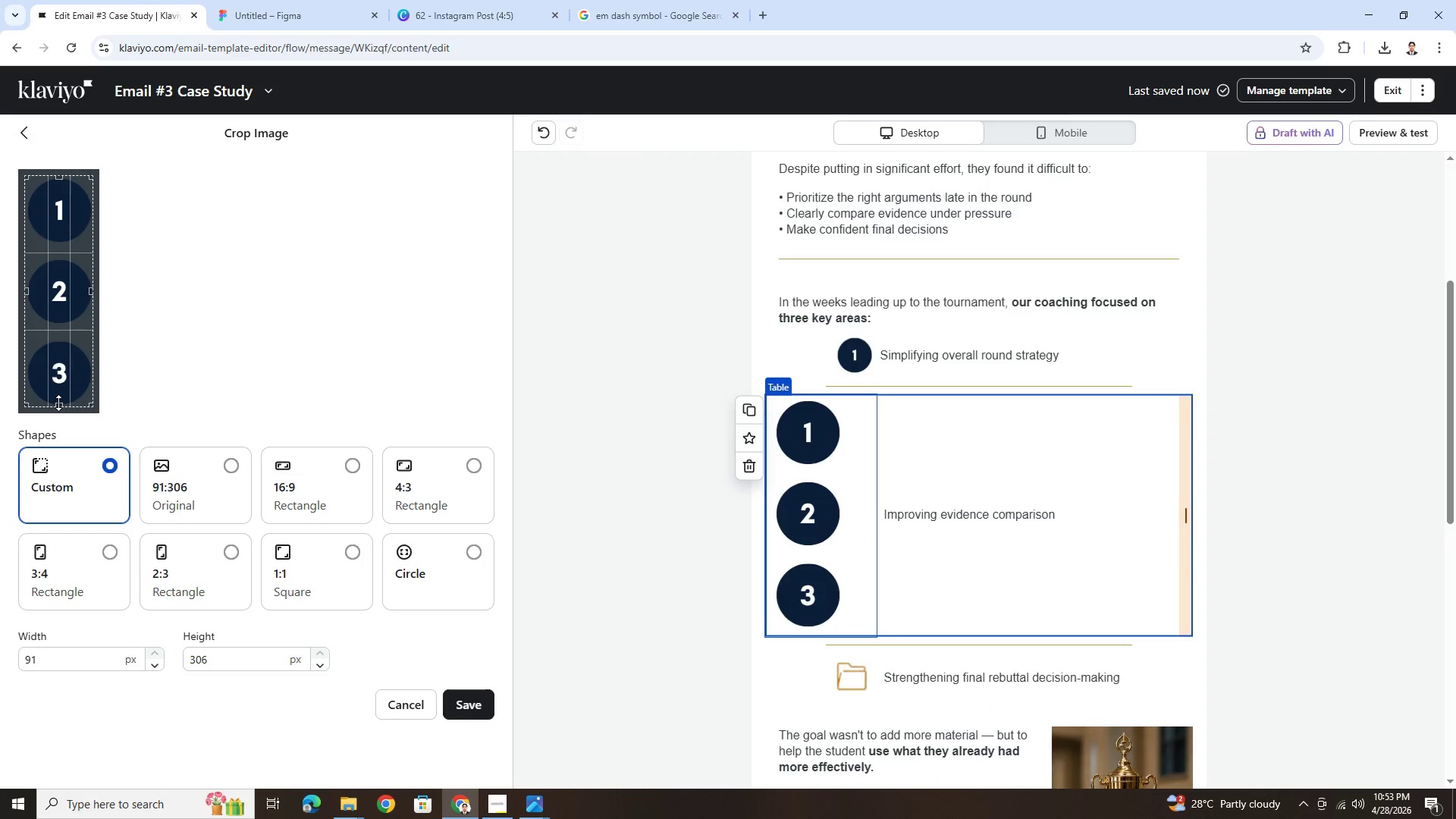 
left_click_drag(start_coordinate=[58, 404], to_coordinate=[66, 326])
 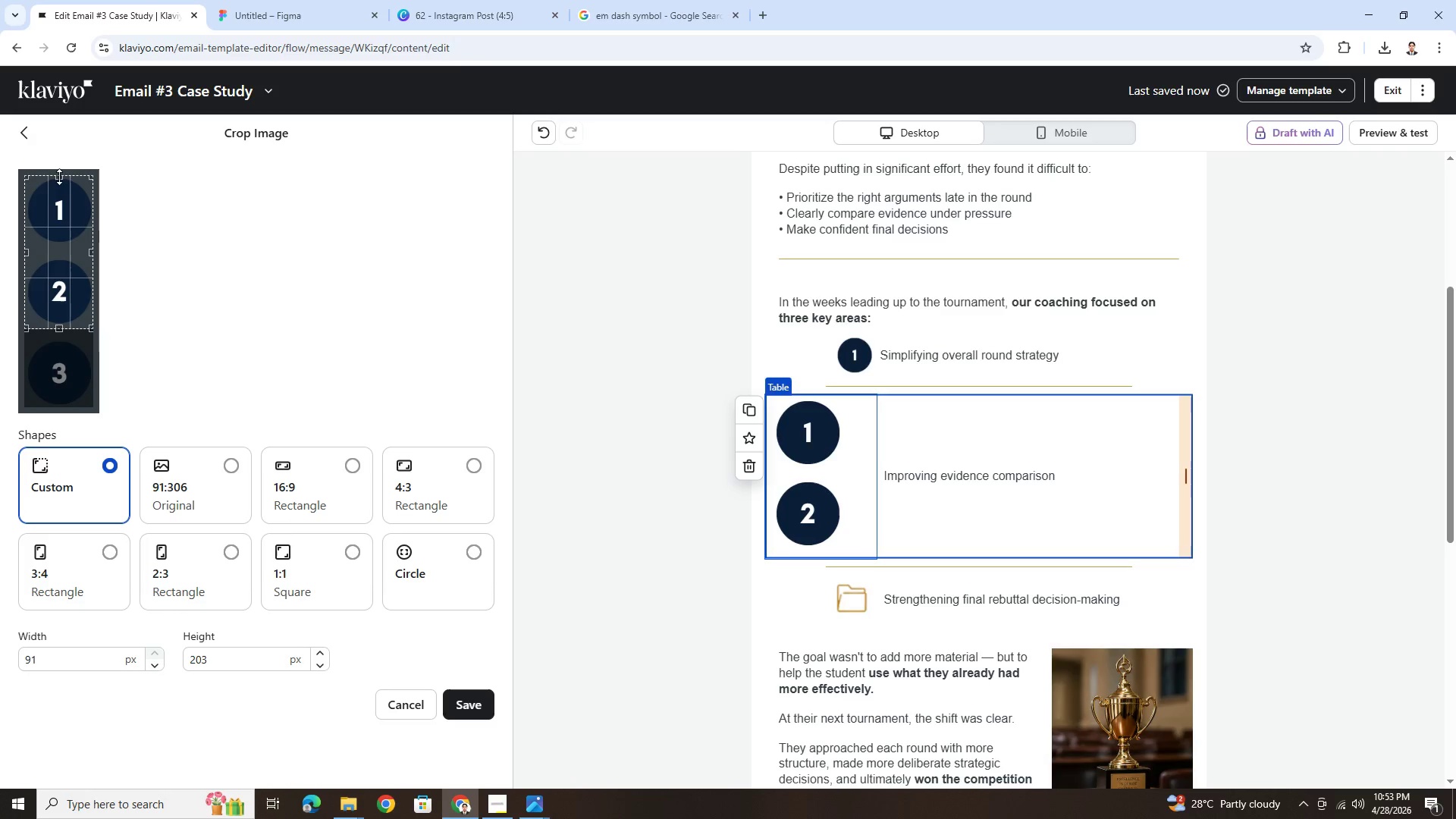 
left_click_drag(start_coordinate=[59, 176], to_coordinate=[73, 255])
 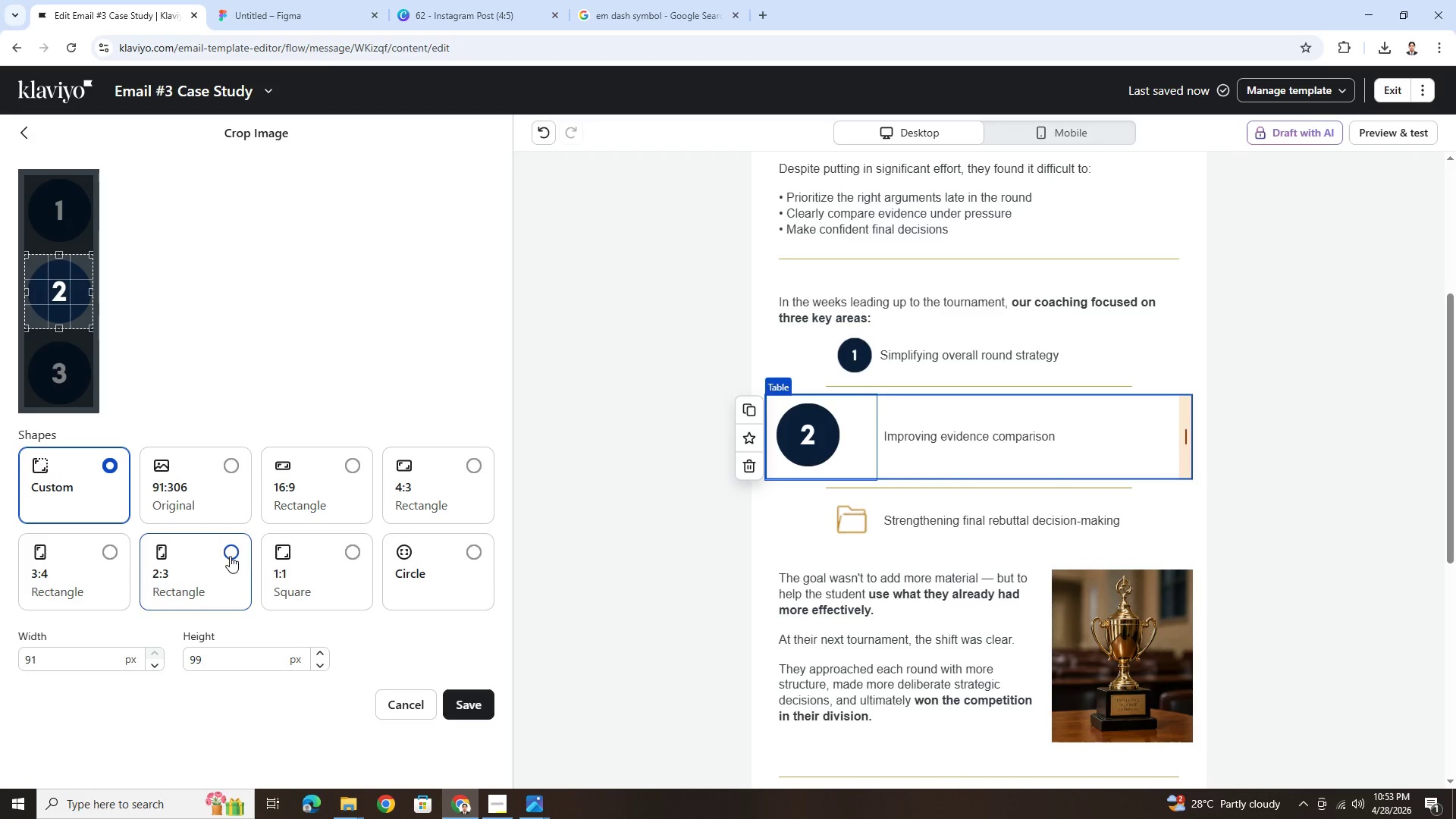 
left_click([480, 719])
 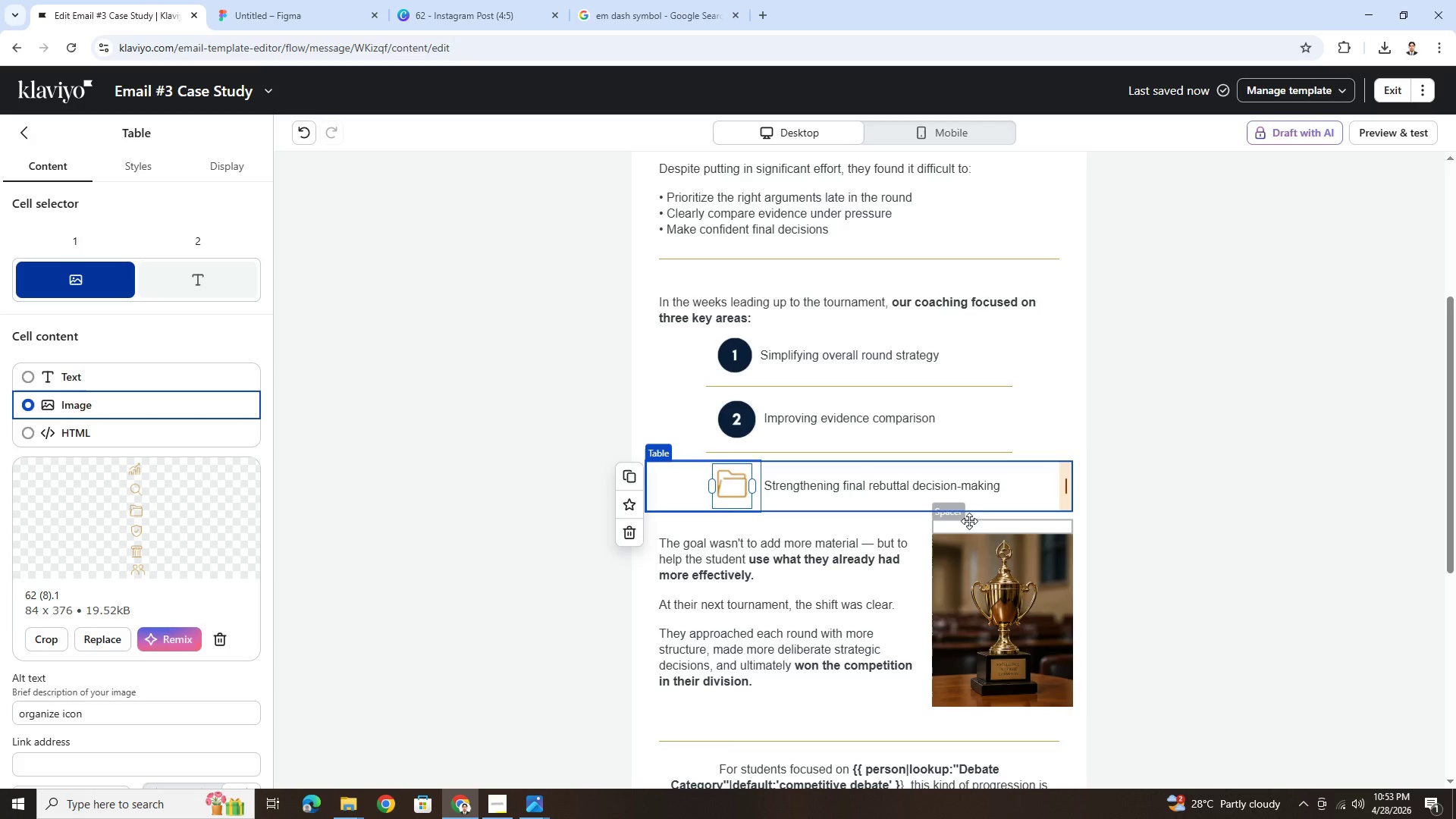 
wait(7.58)
 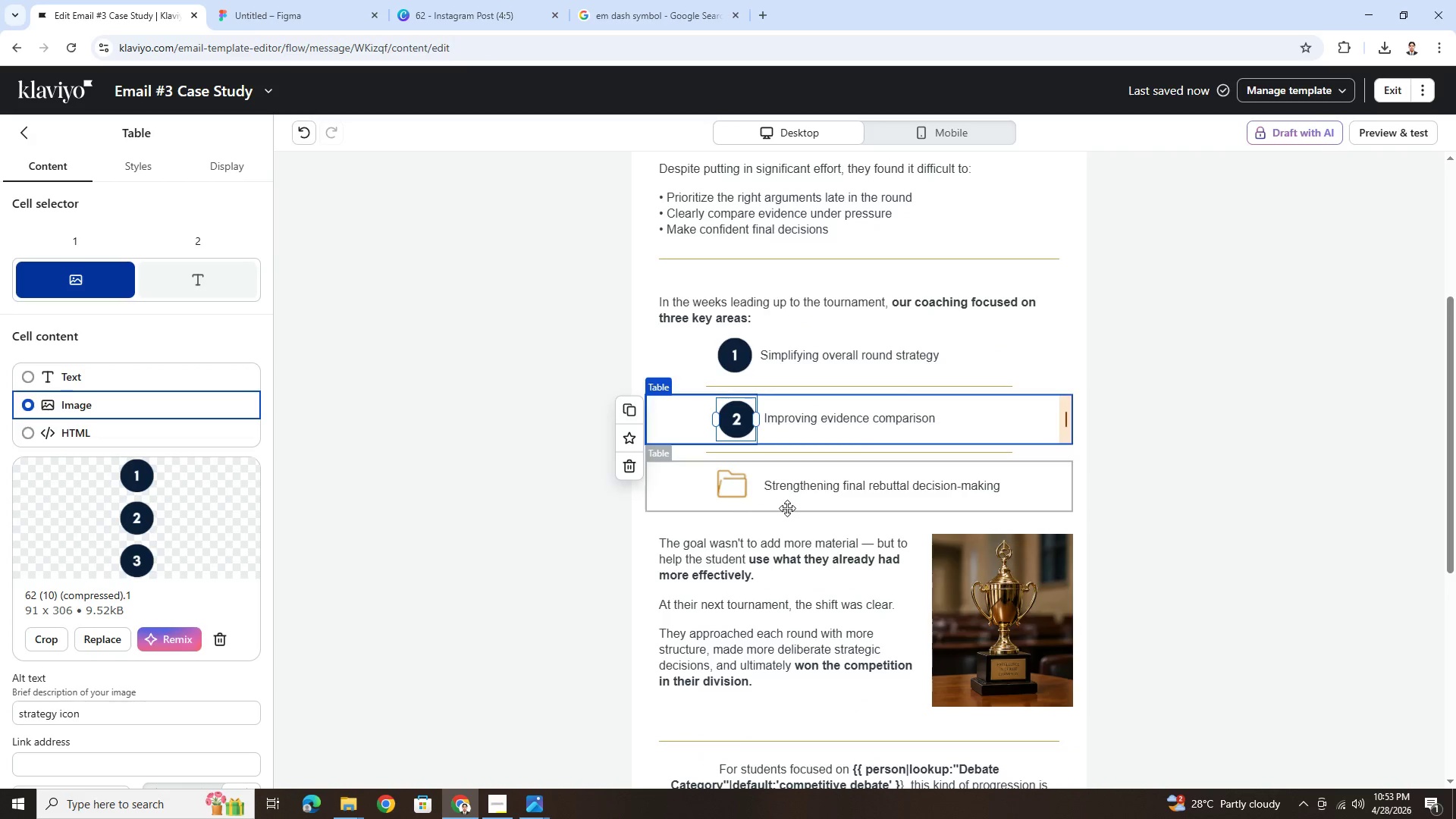 
left_click([746, 424])
 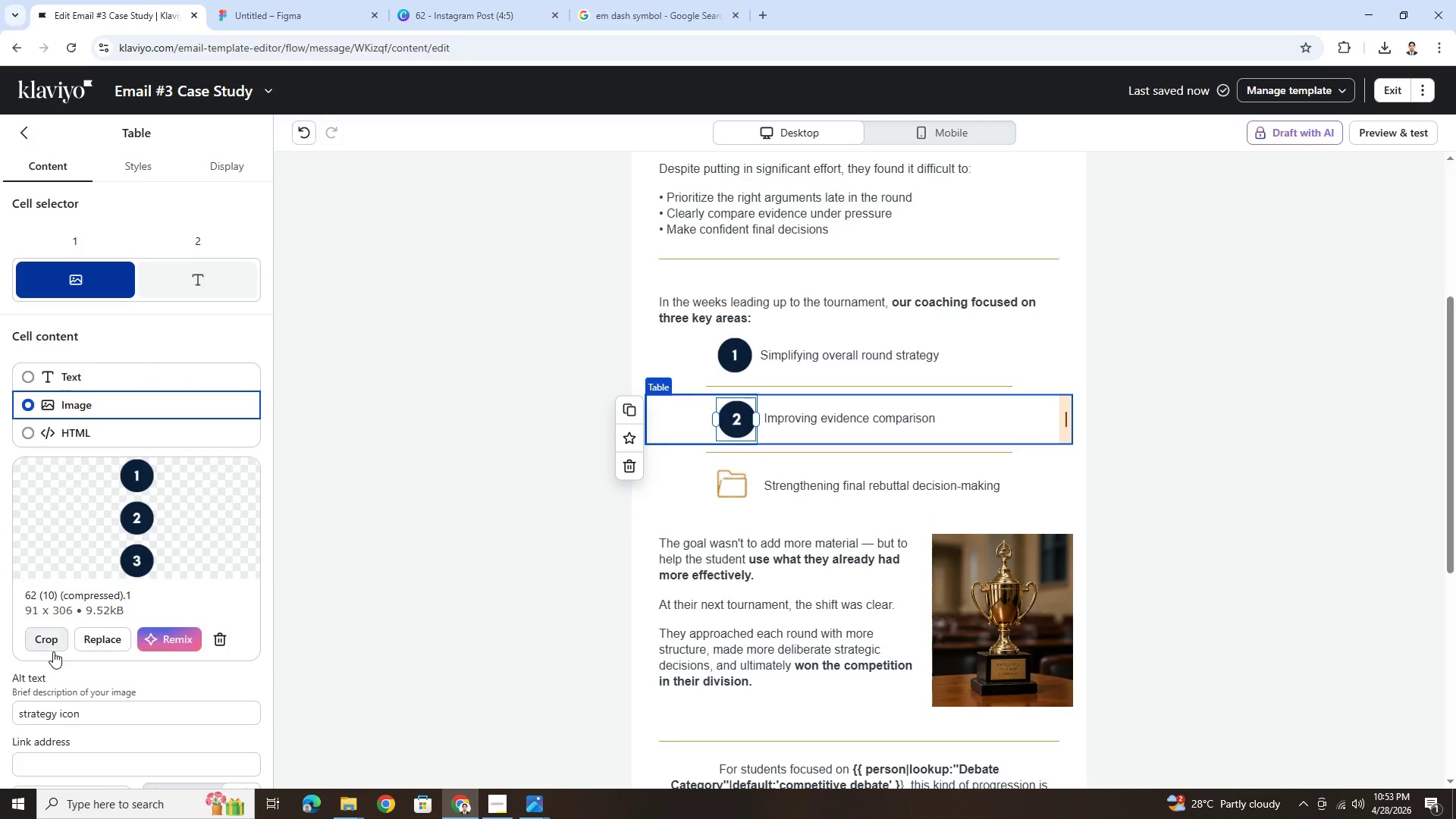 
left_click([49, 642])
 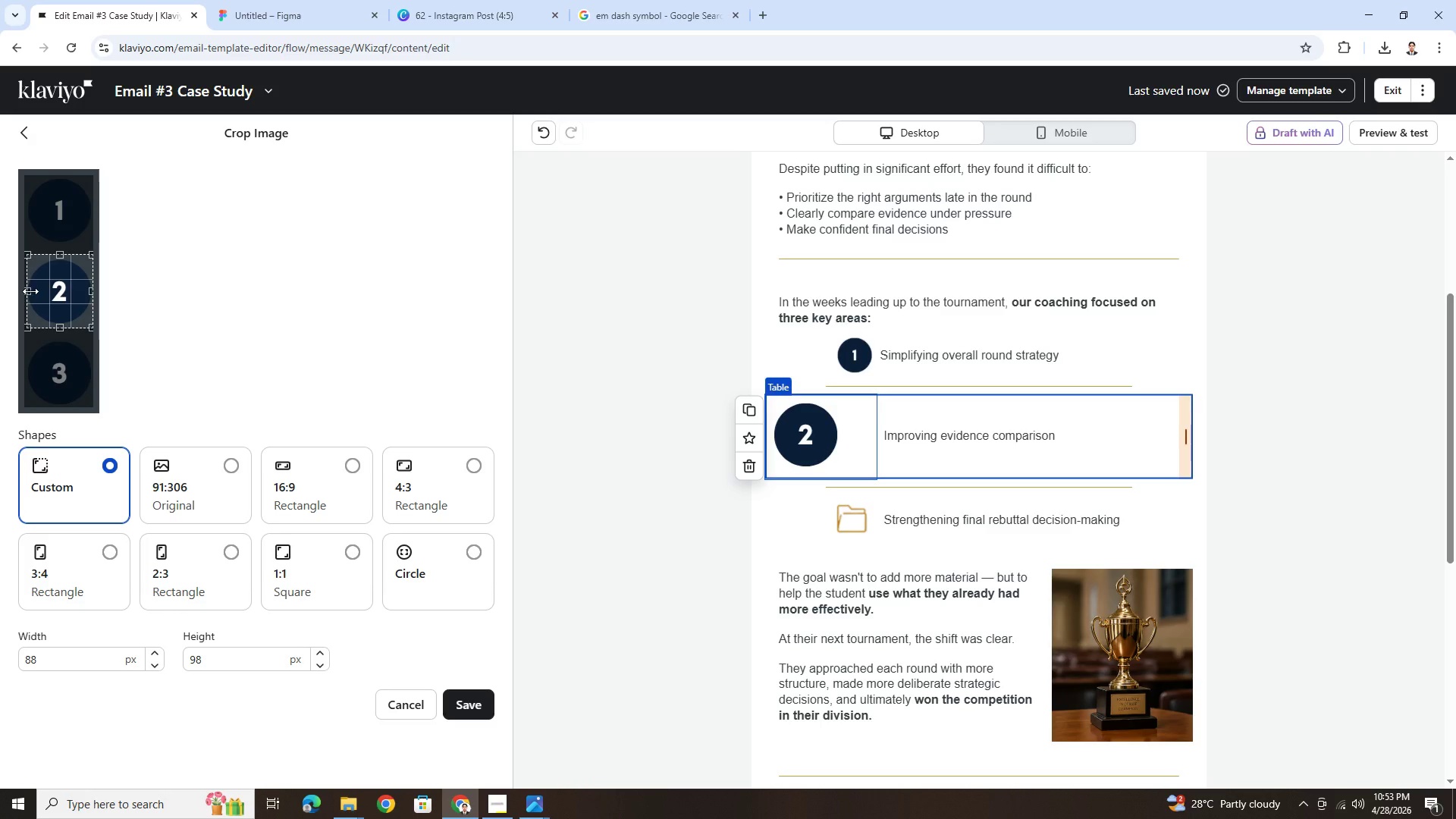 
wait(13.12)
 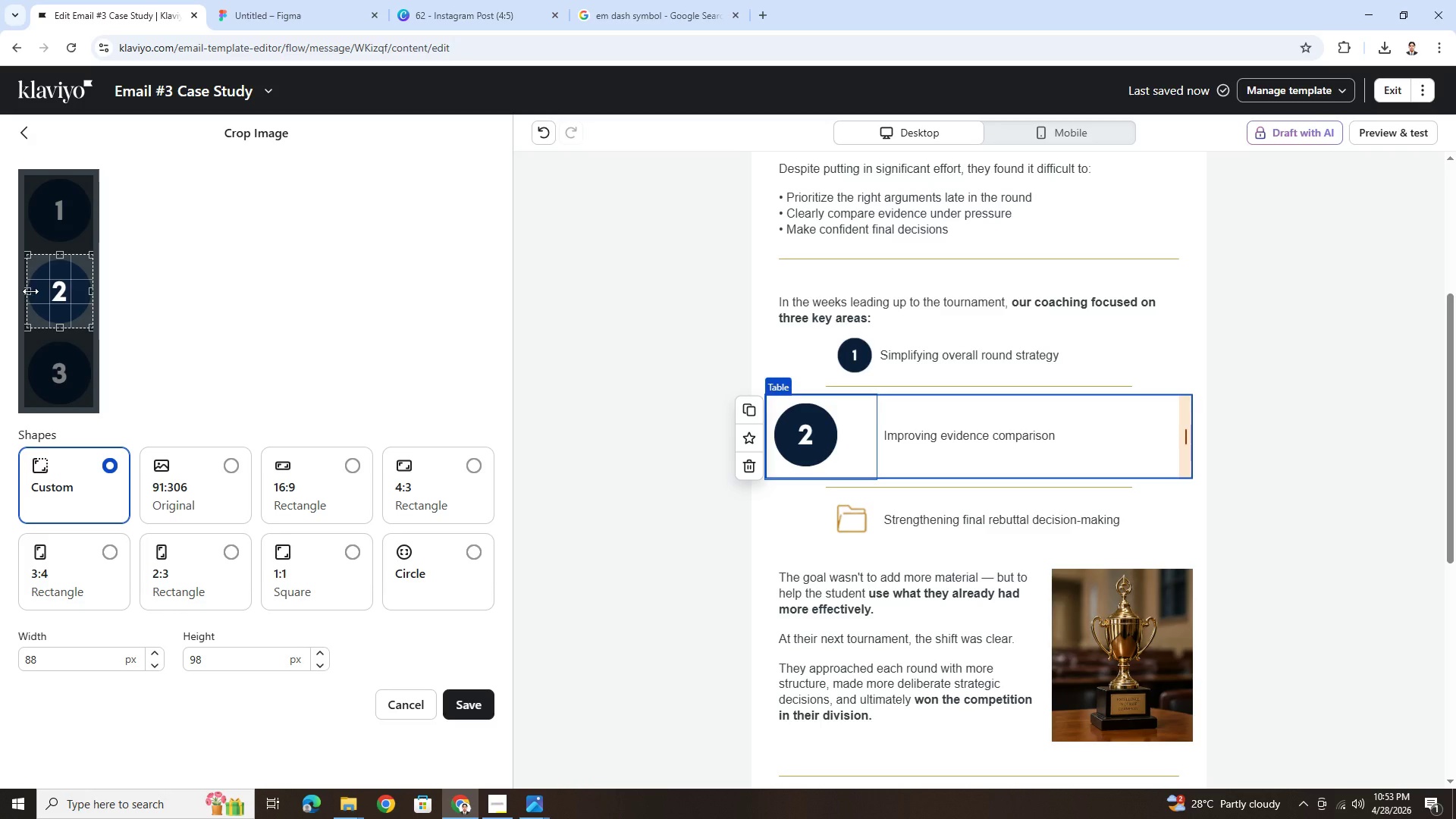 
left_click([470, 704])
 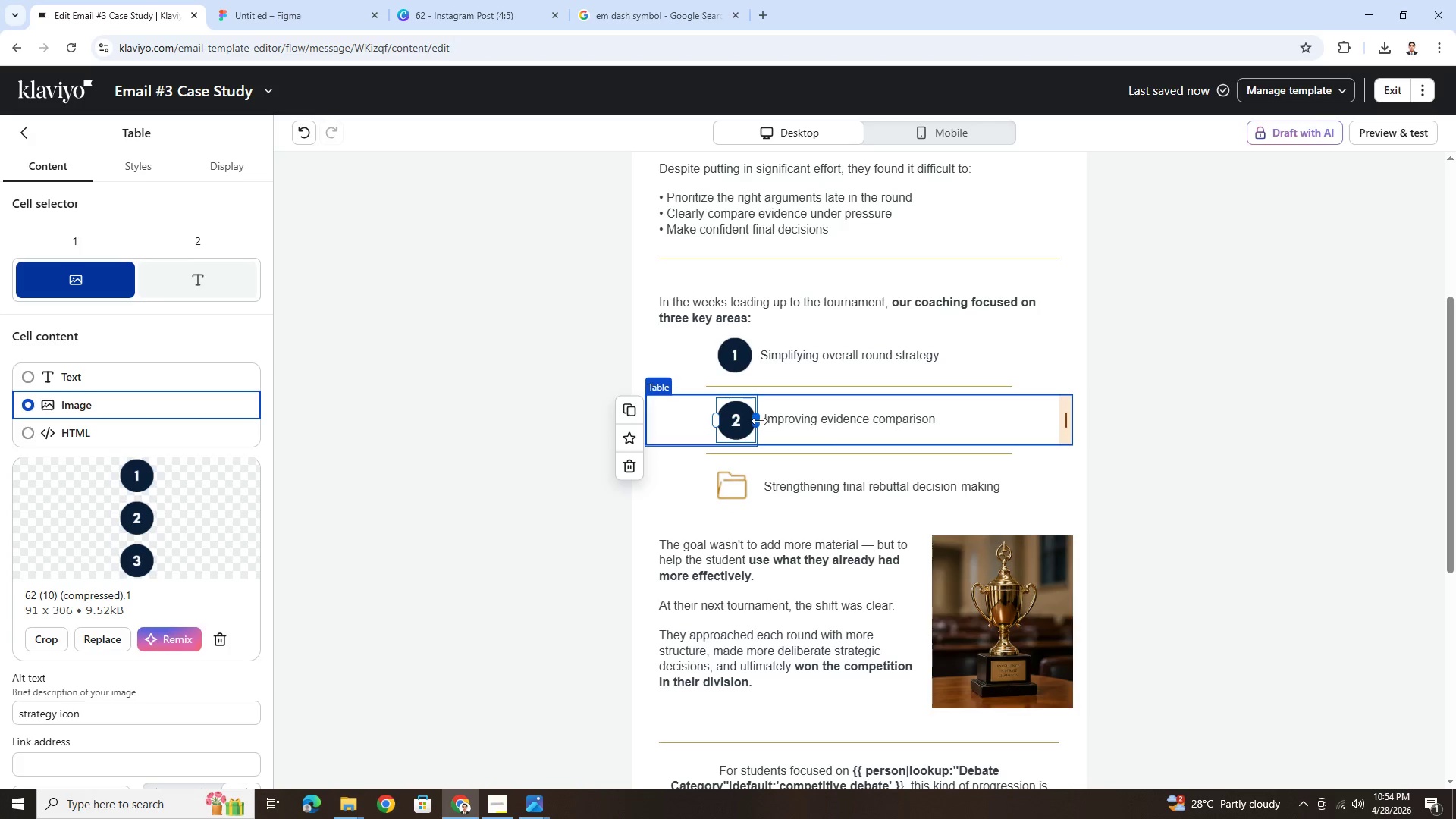 
wait(8.52)
 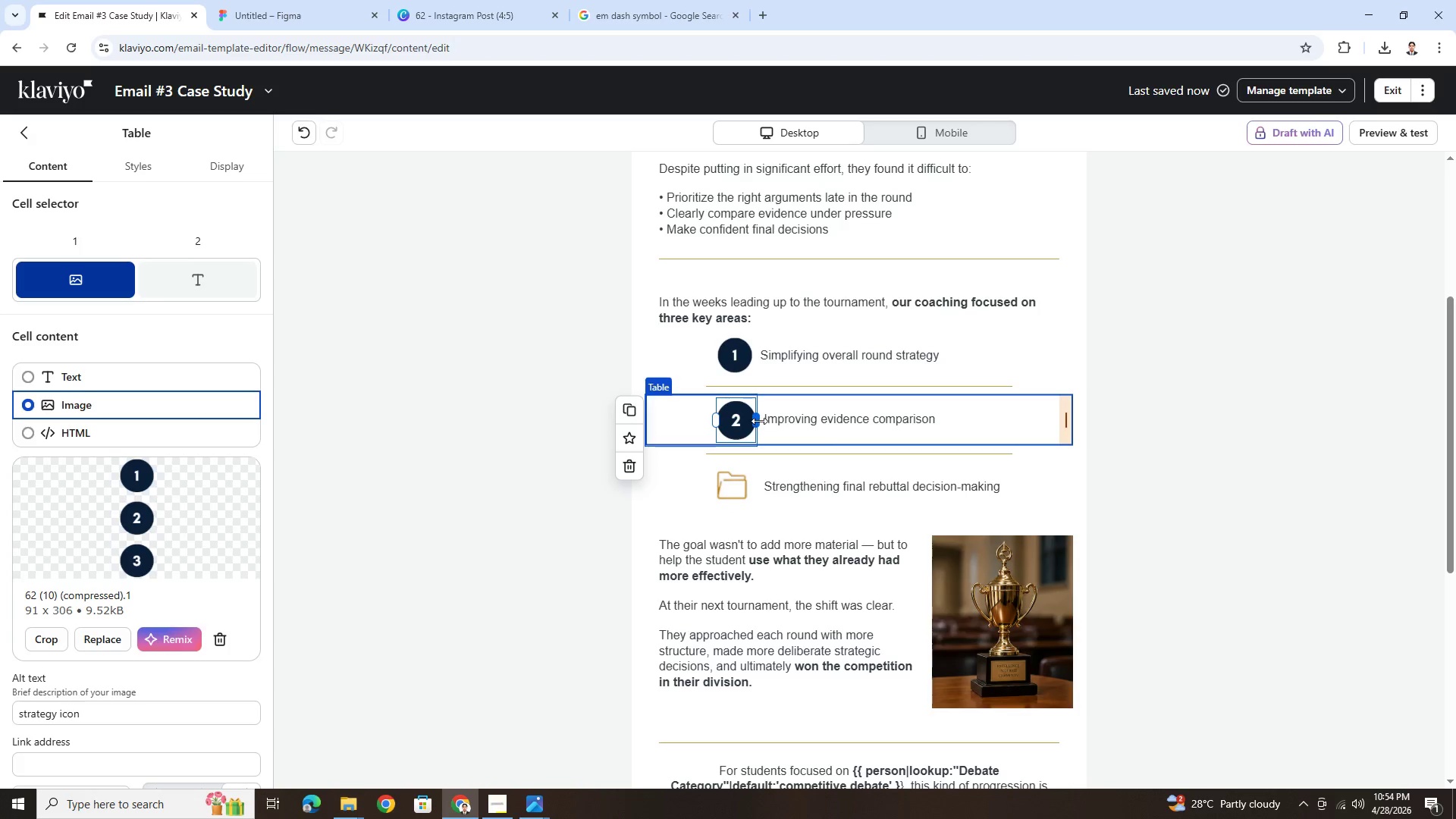 
left_click([850, 518])
 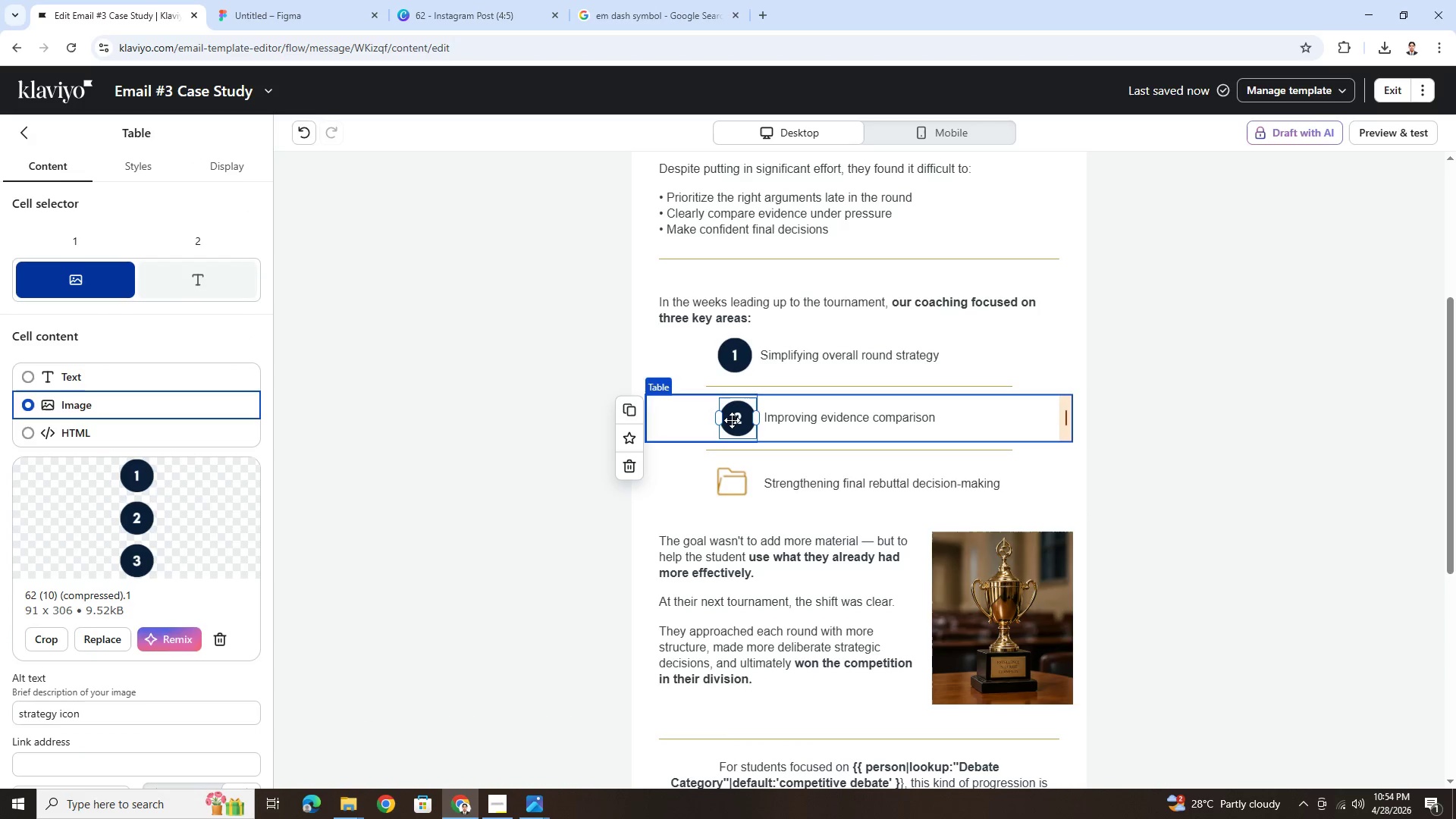 
wait(8.19)
 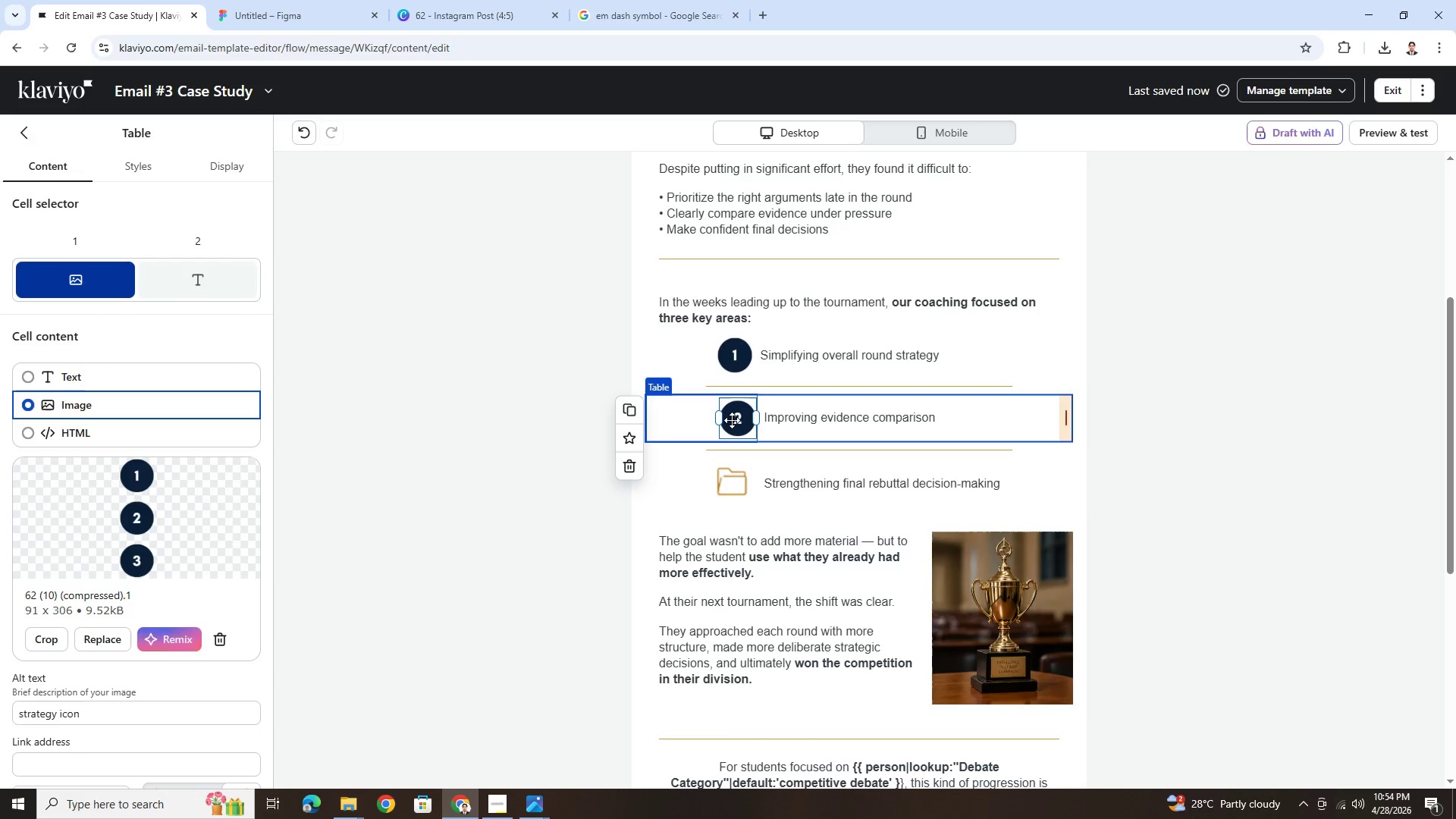 
left_click([308, 132])
 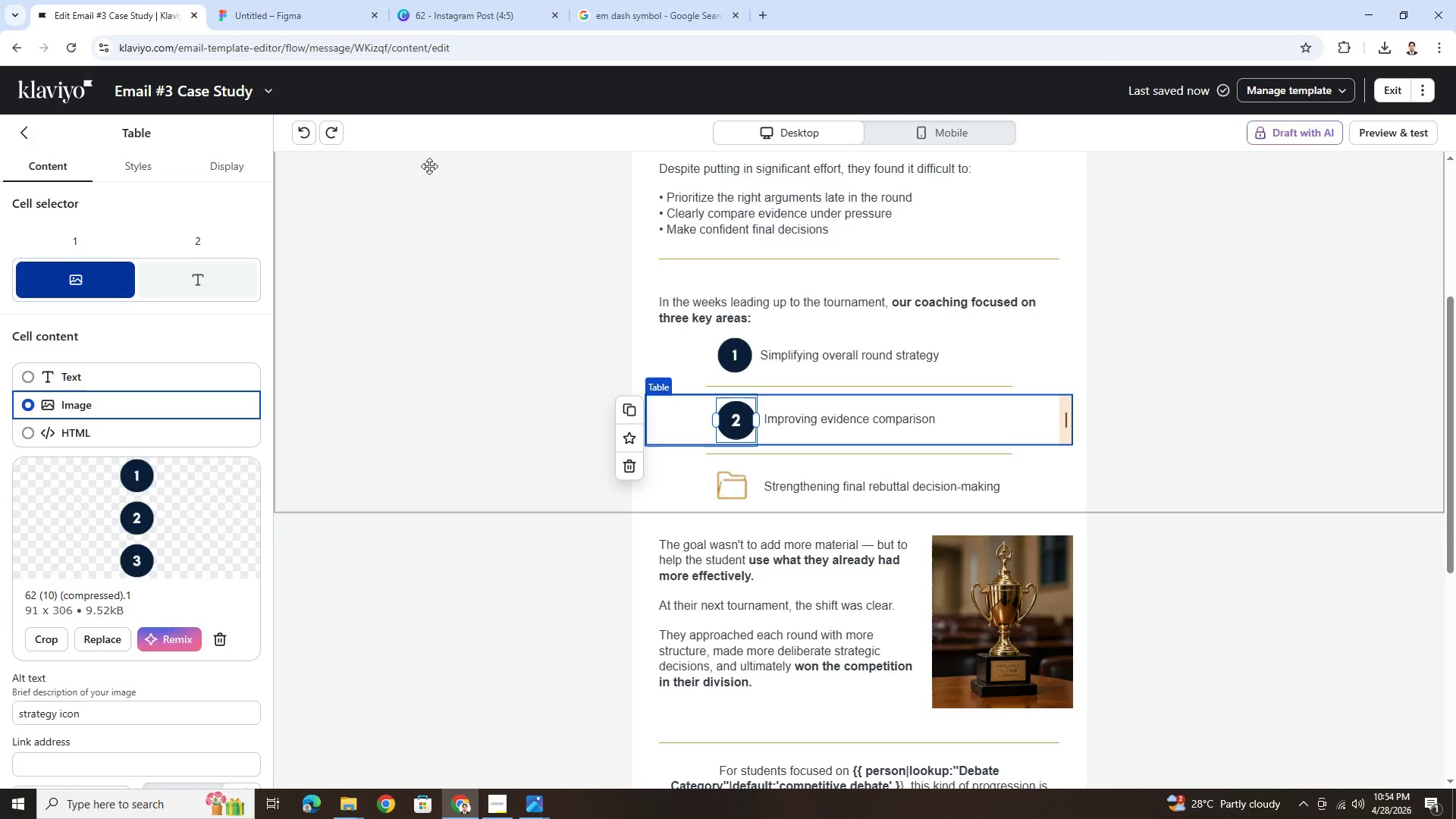 
left_click([308, 133])
 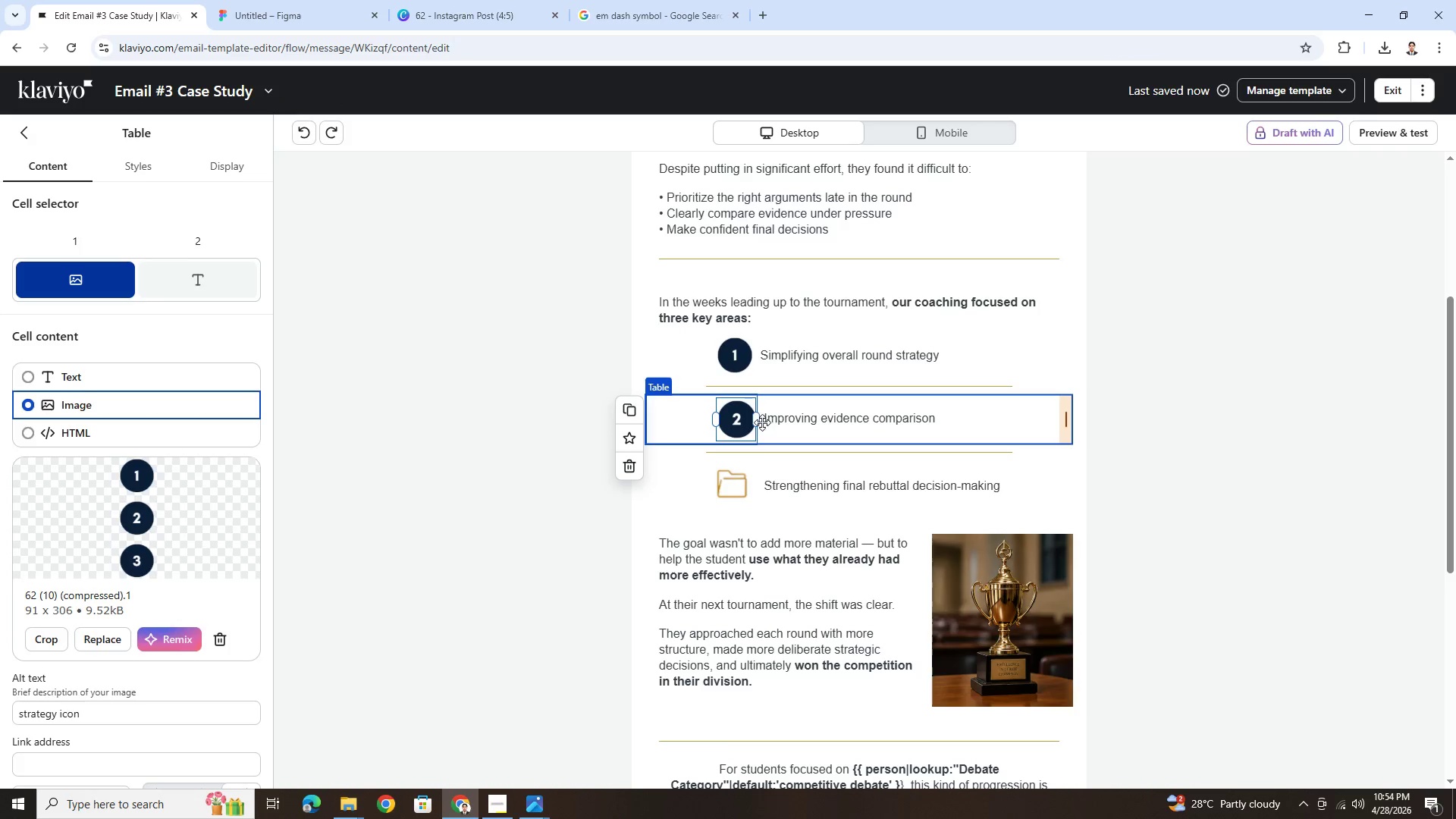 
left_click_drag(start_coordinate=[758, 419], to_coordinate=[753, 420])
 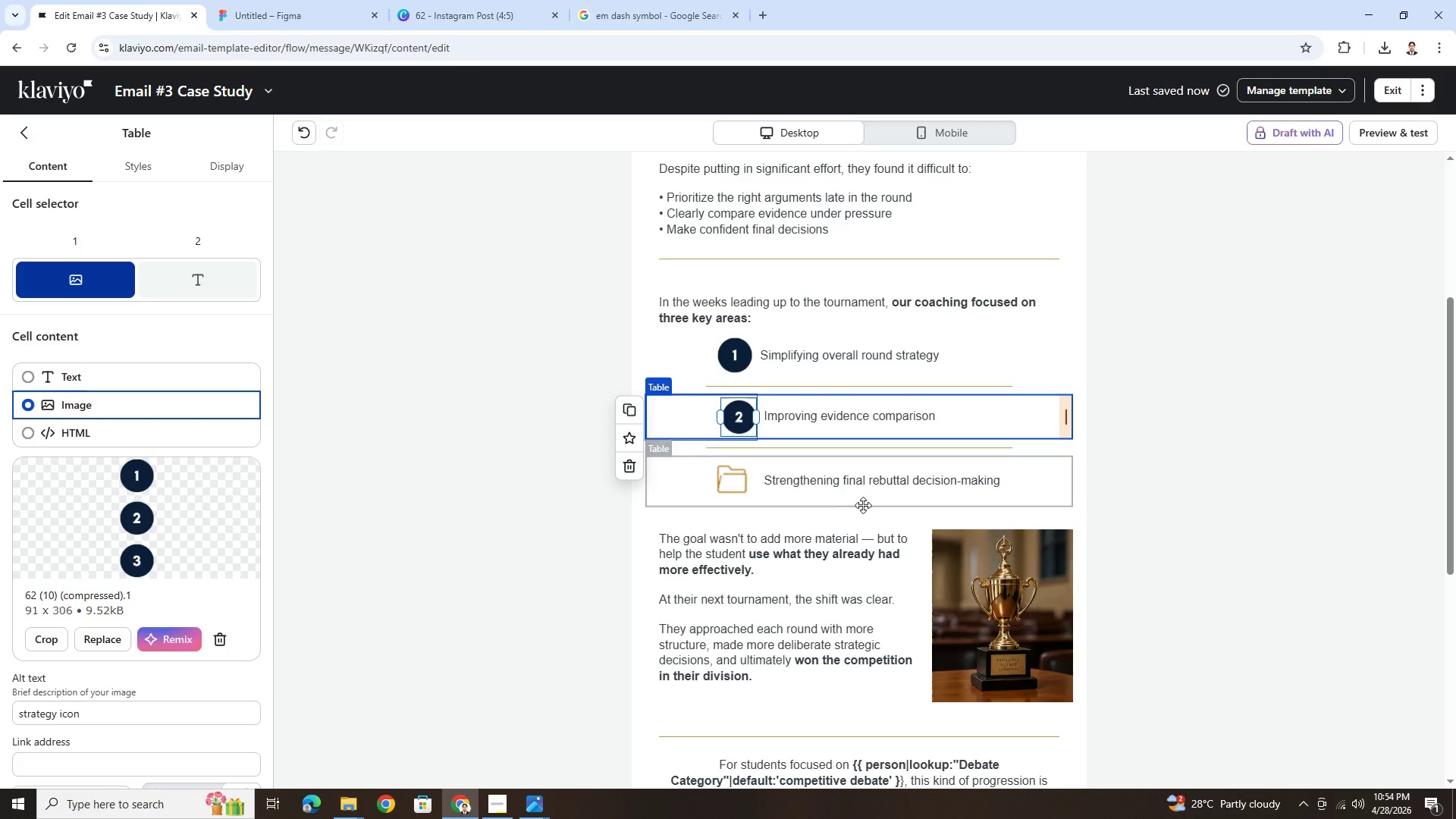 
left_click([864, 510])
 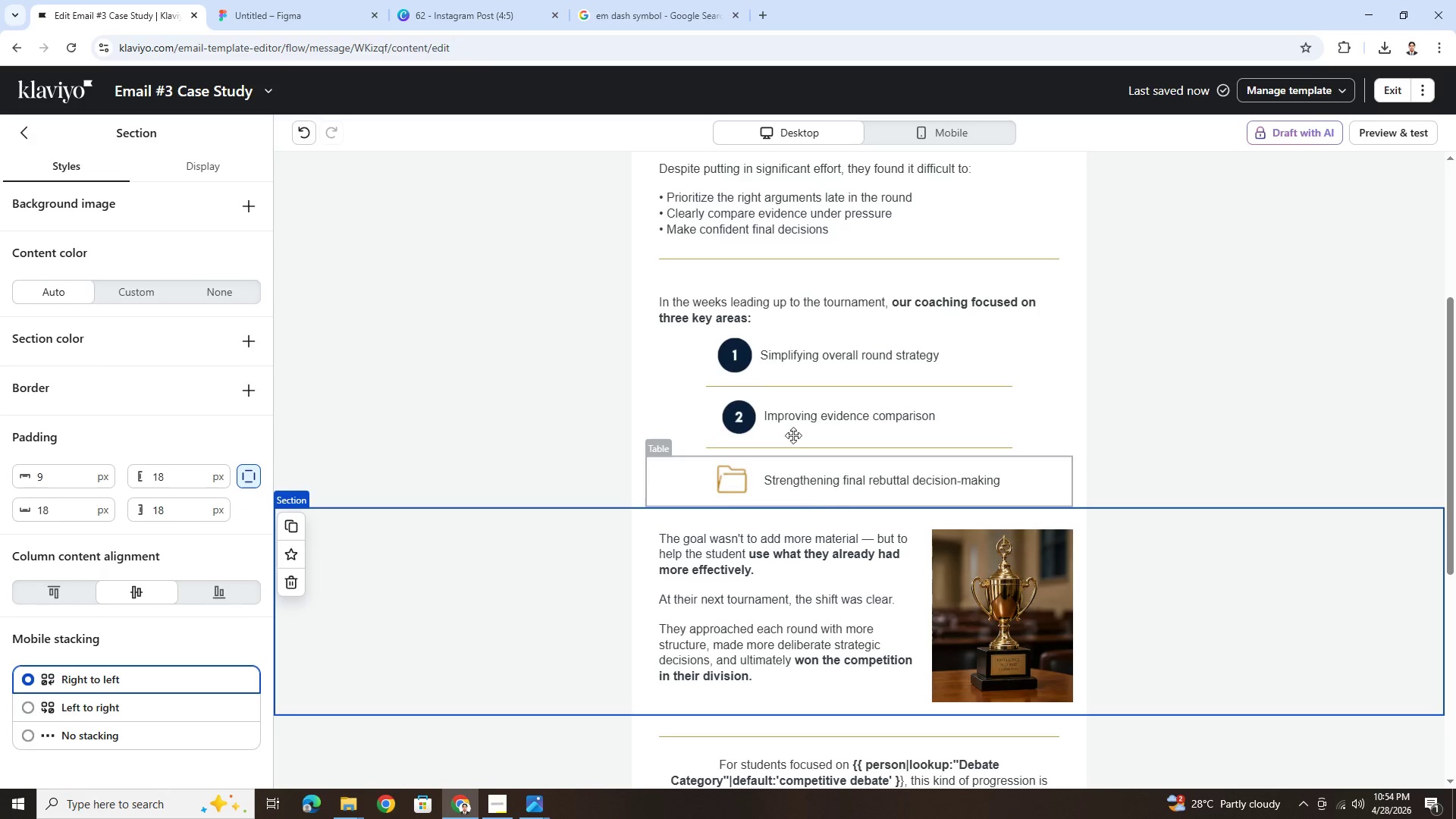 
left_click([745, 359])
 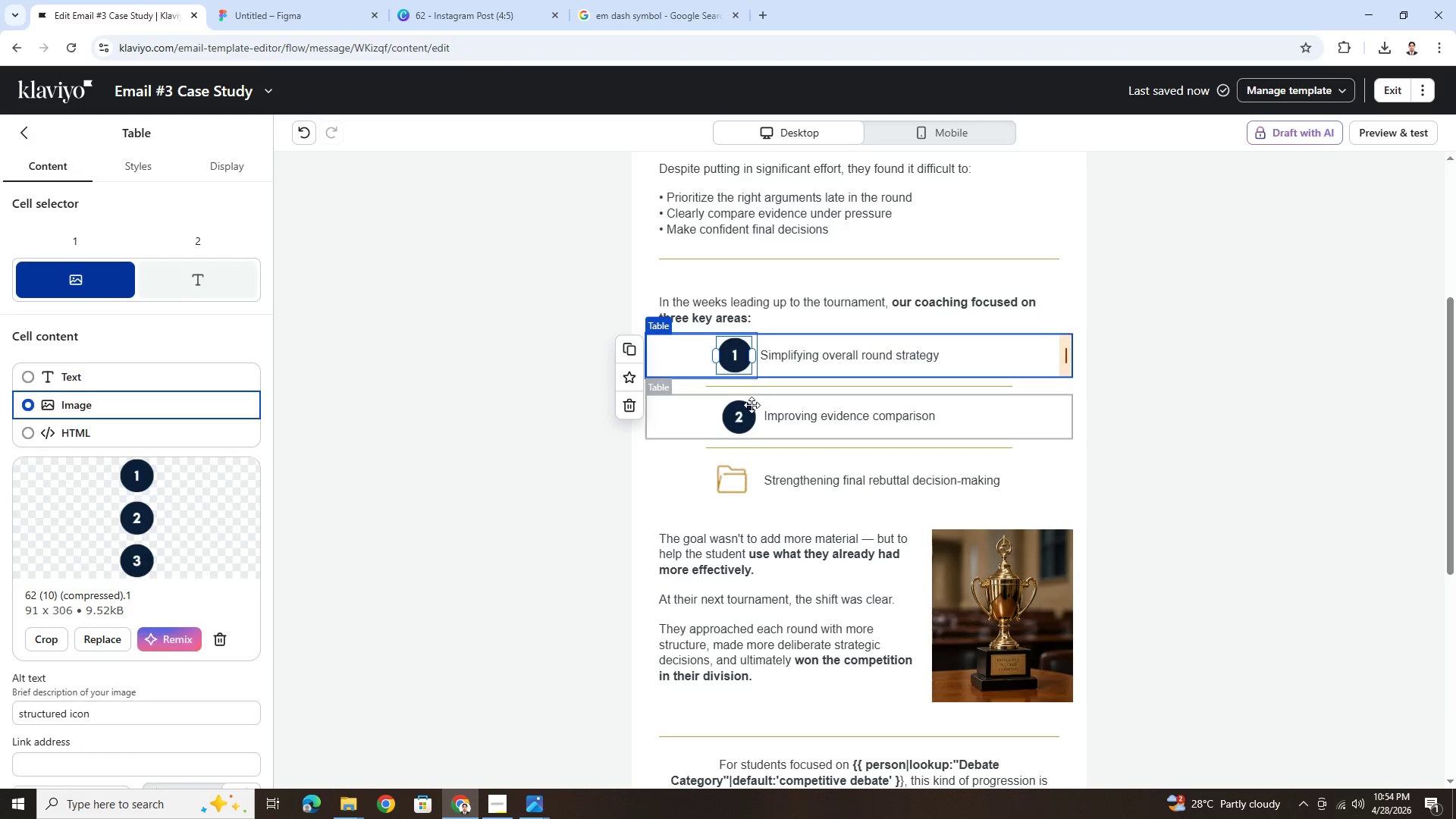 
left_click([736, 418])
 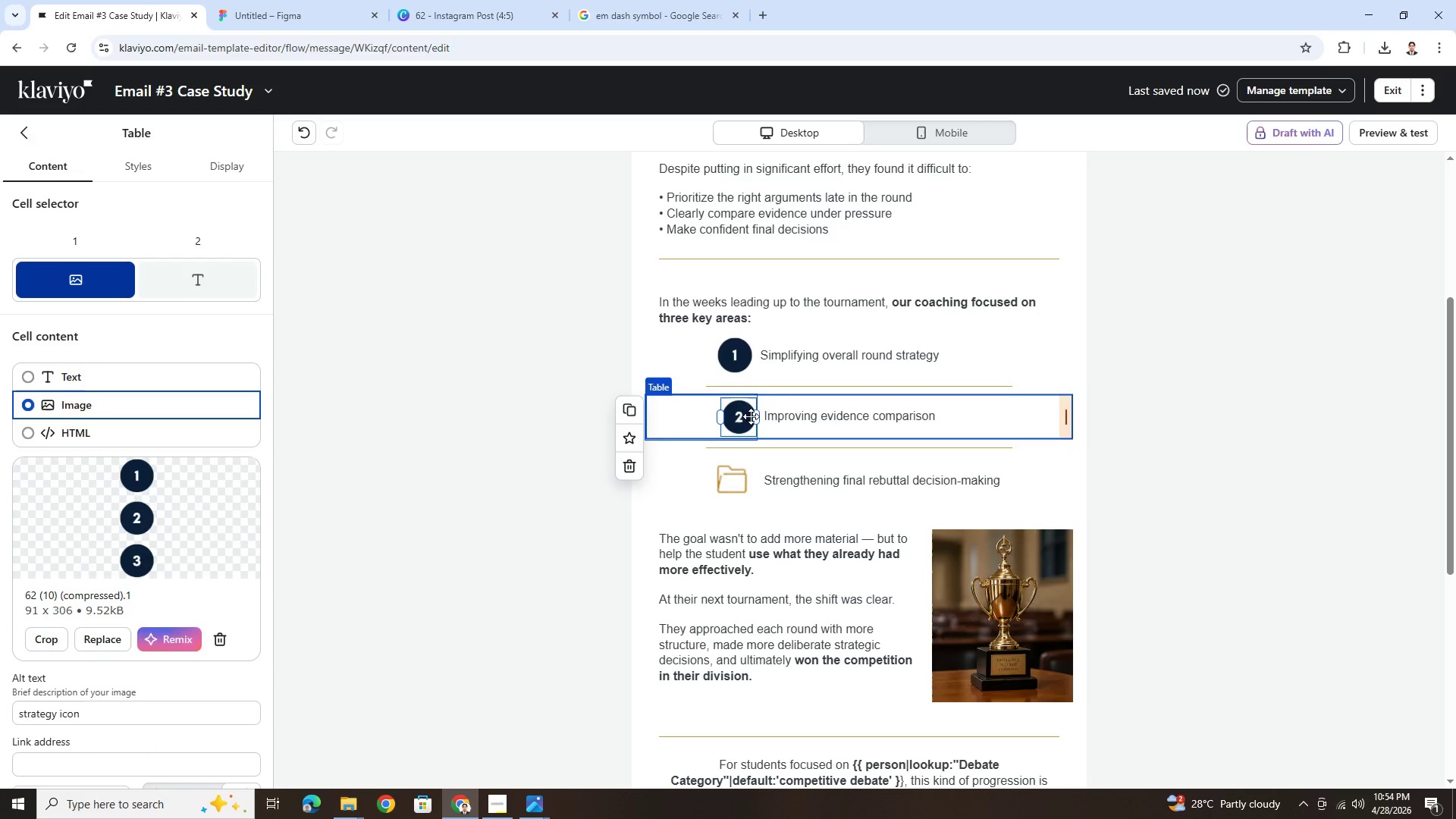 
left_click([740, 357])
 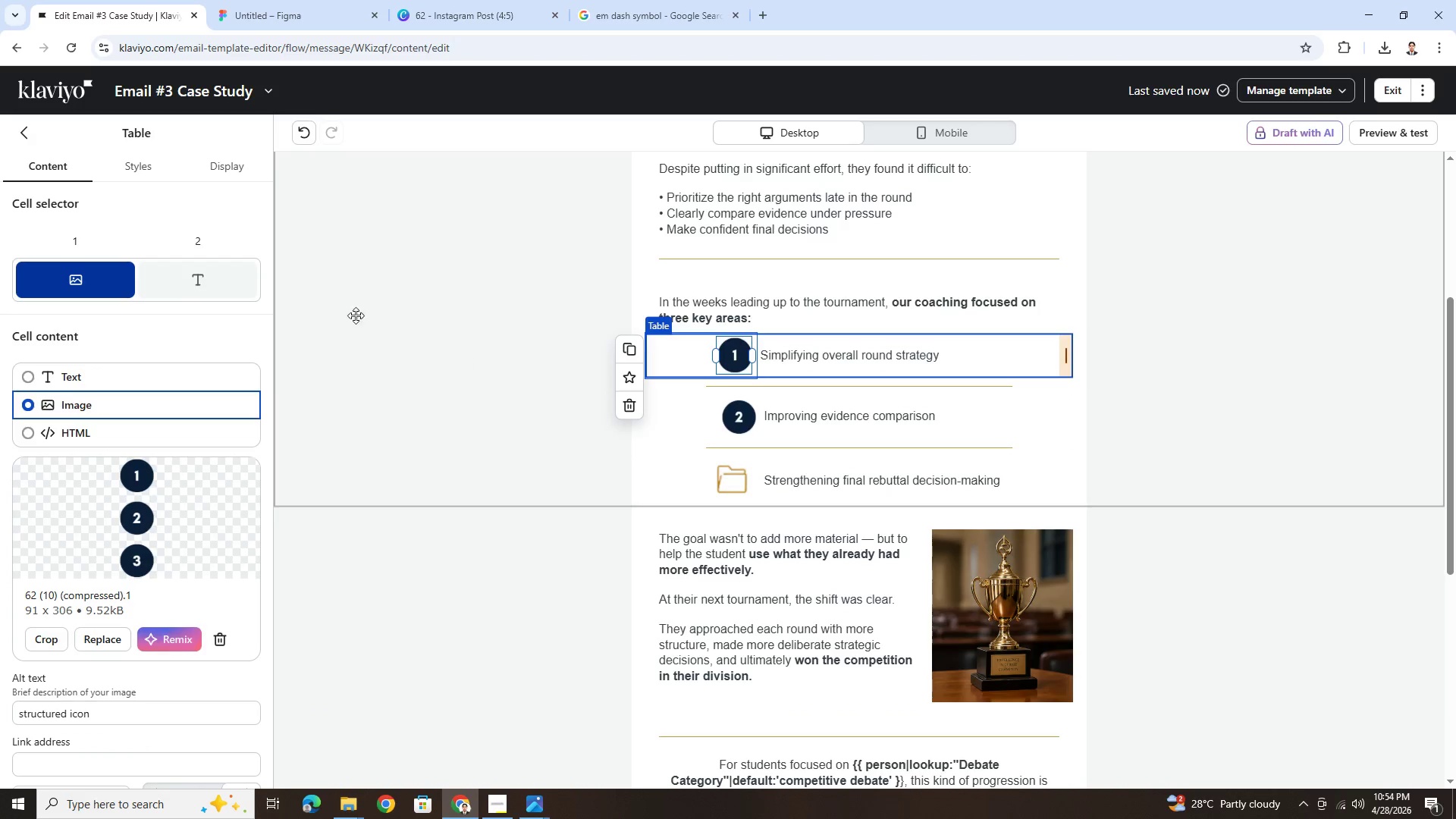 
left_click([156, 175])
 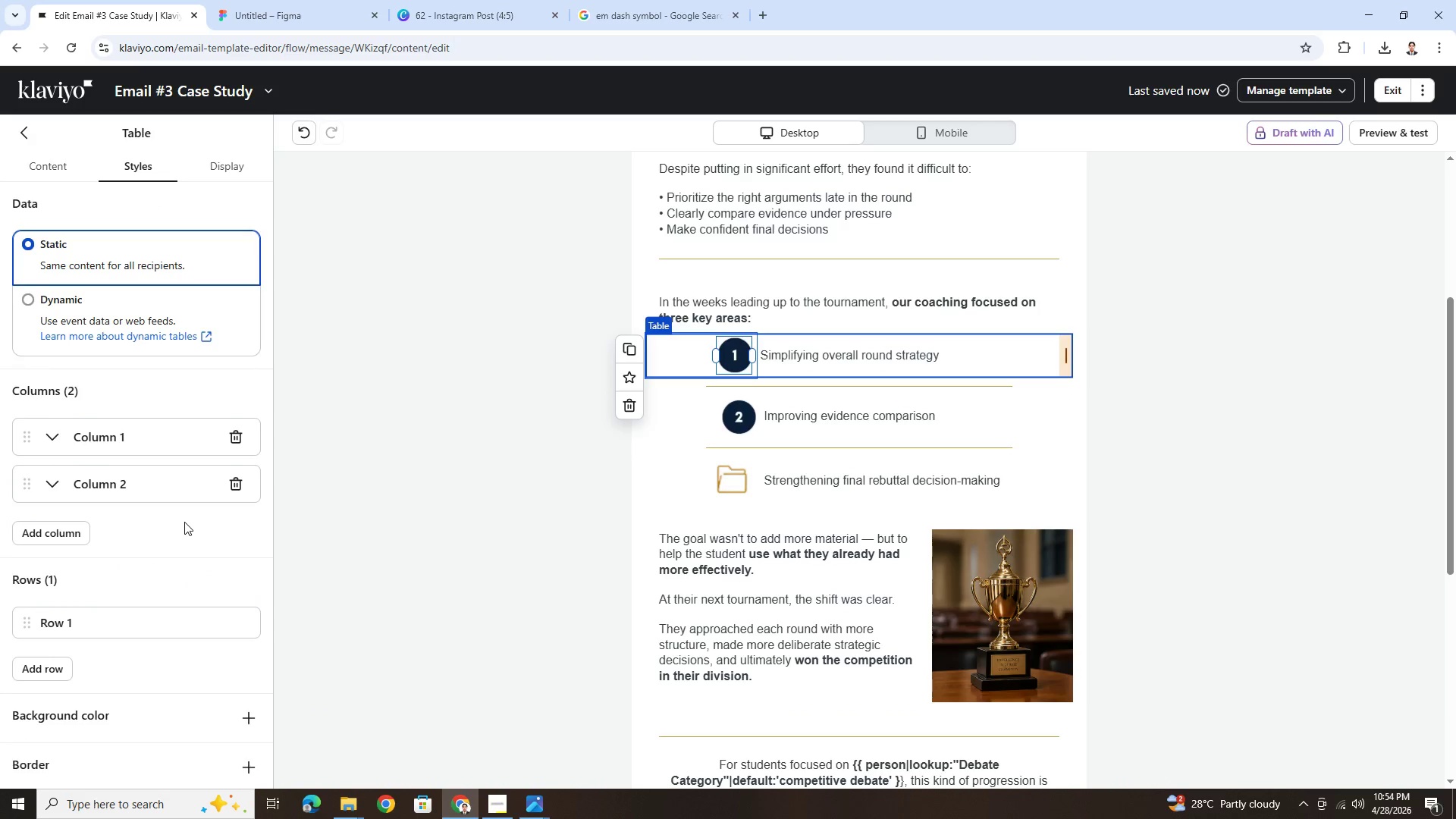 
scroll: coordinate [189, 524], scroll_direction: down, amount: 8.0
 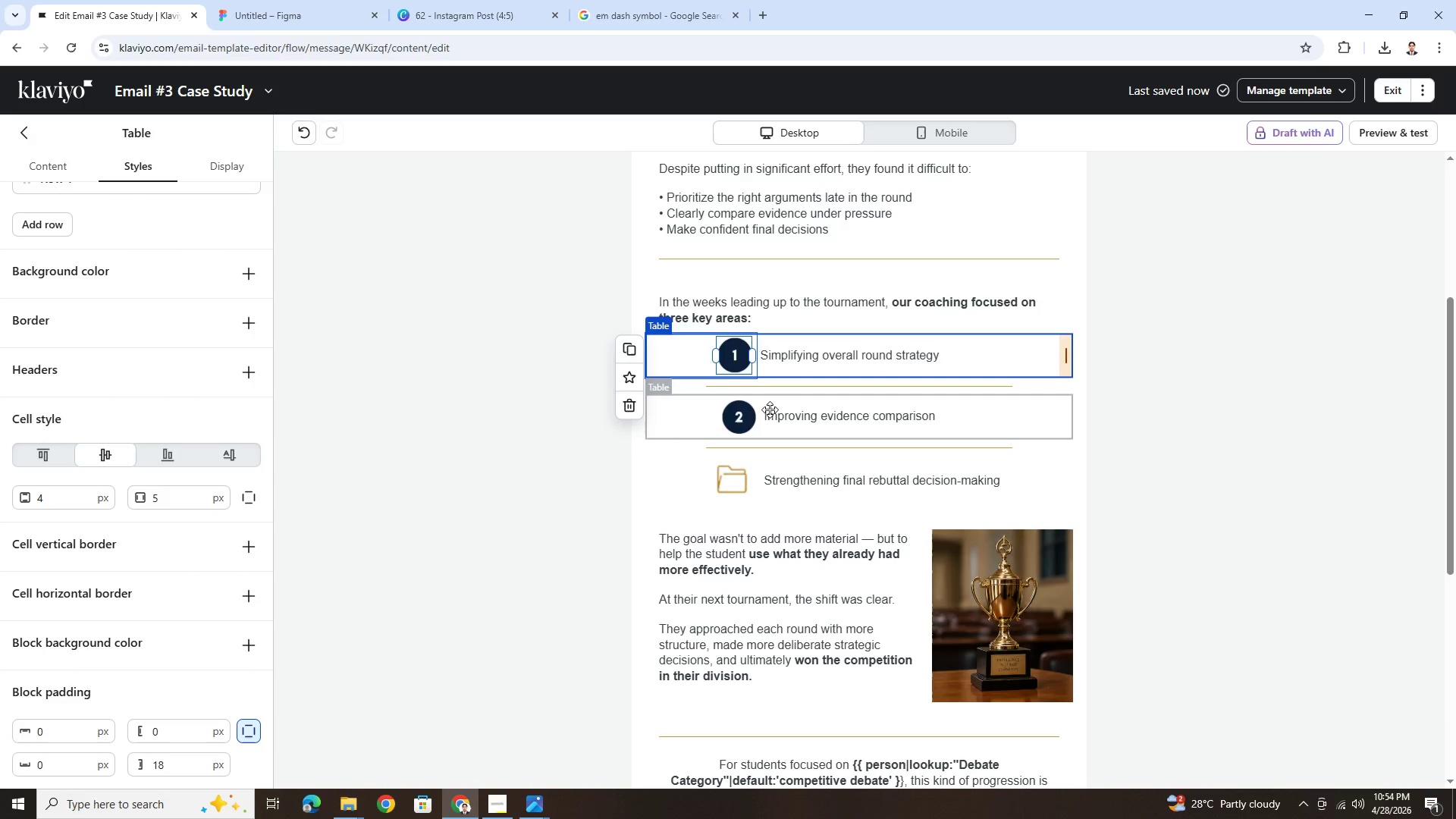 
left_click([742, 416])
 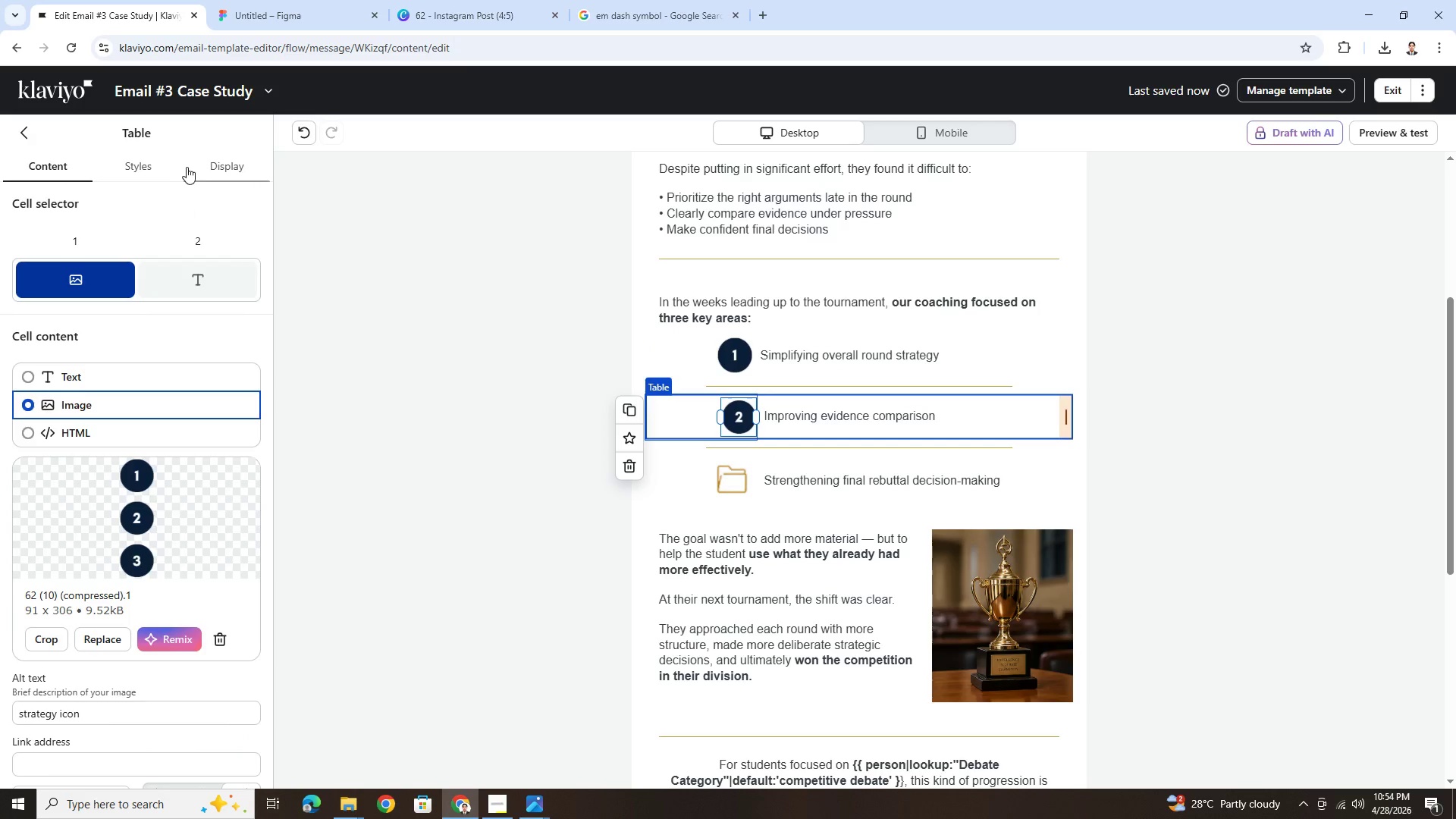 
left_click([167, 165])
 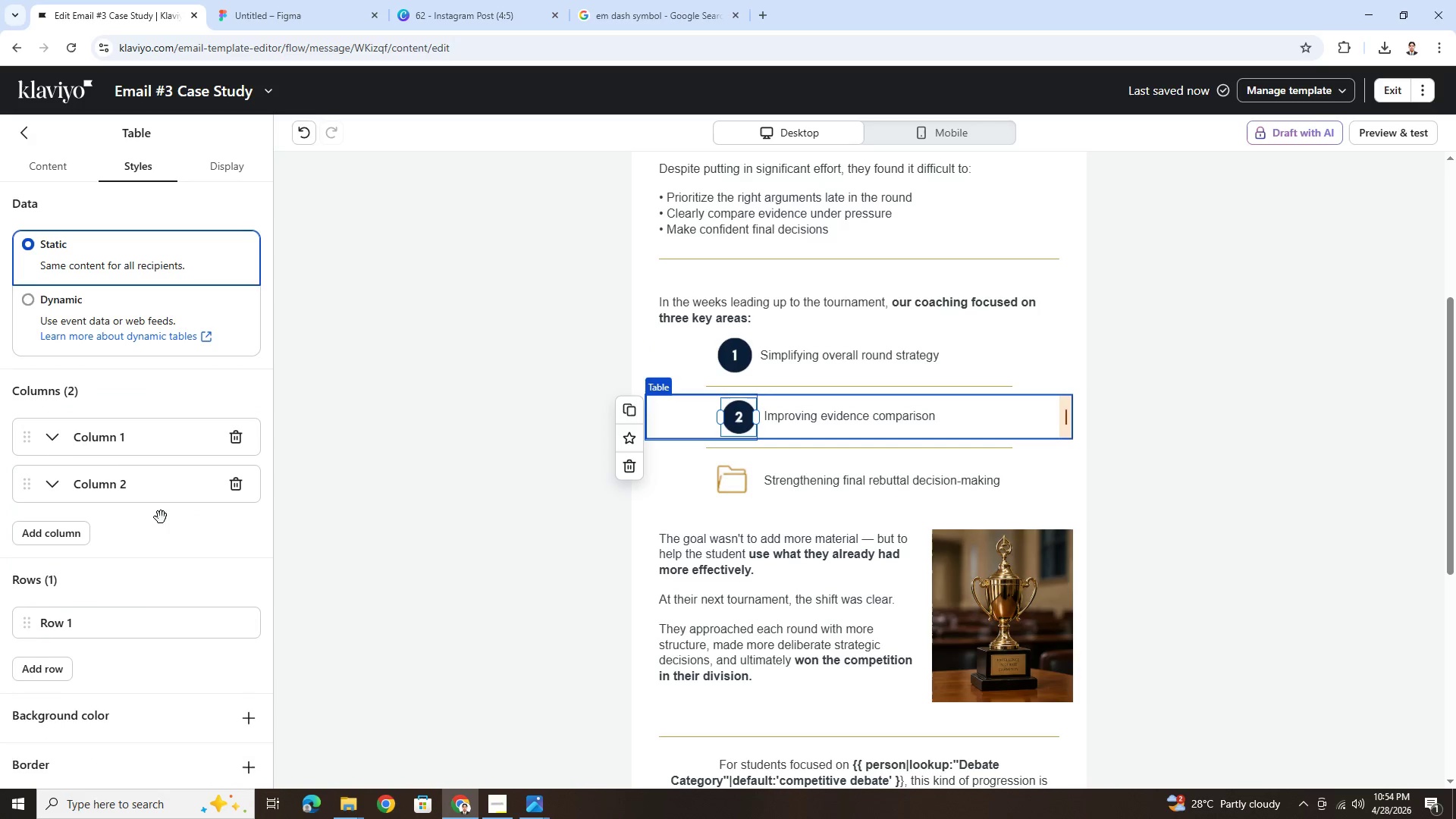 
scroll: coordinate [202, 611], scroll_direction: down, amount: 11.0
 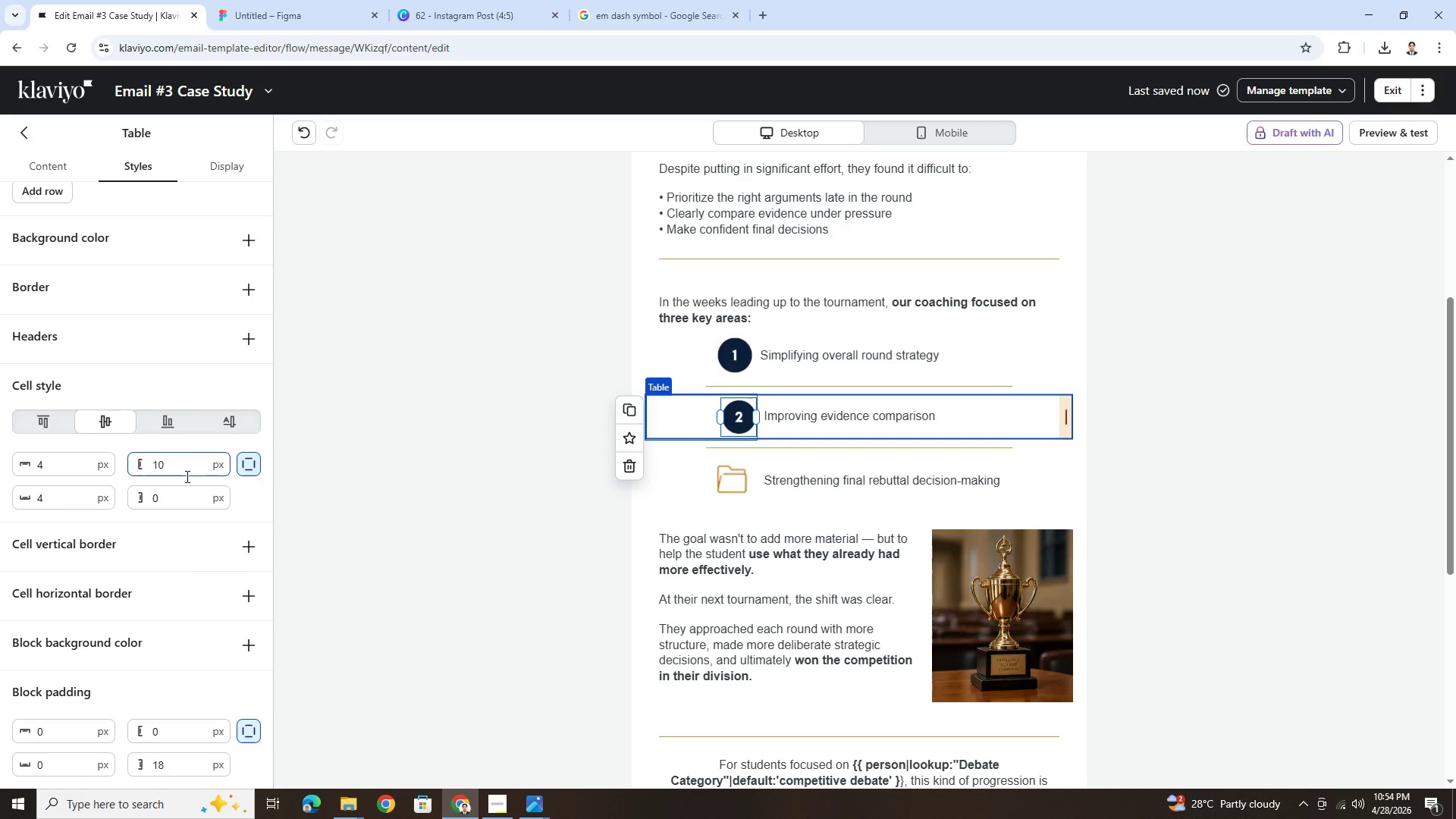 
wait(6.6)
 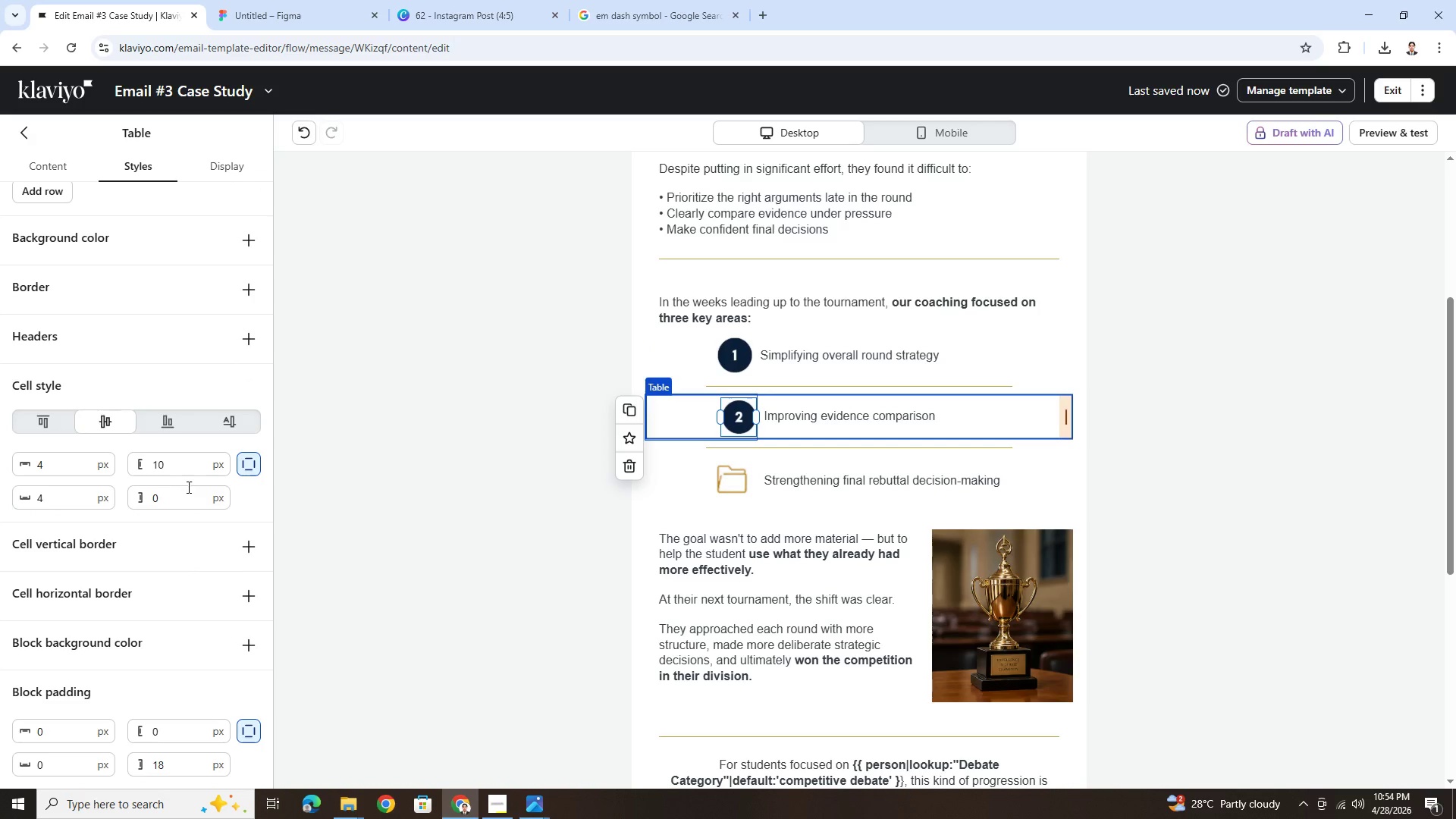 
scroll: coordinate [196, 620], scroll_direction: up, amount: 1.0
 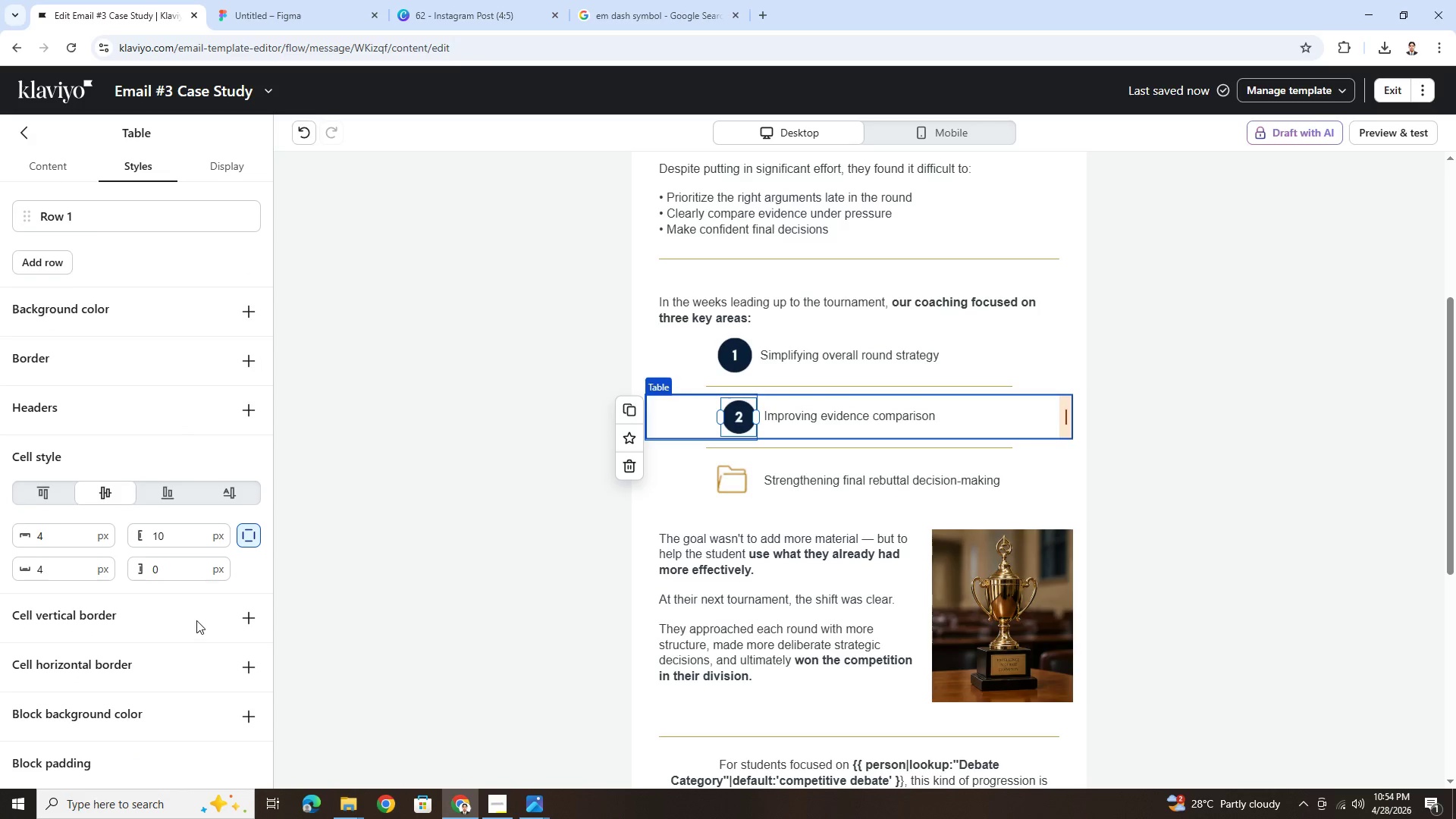 
scroll: coordinate [196, 620], scroll_direction: down, amount: 2.0
 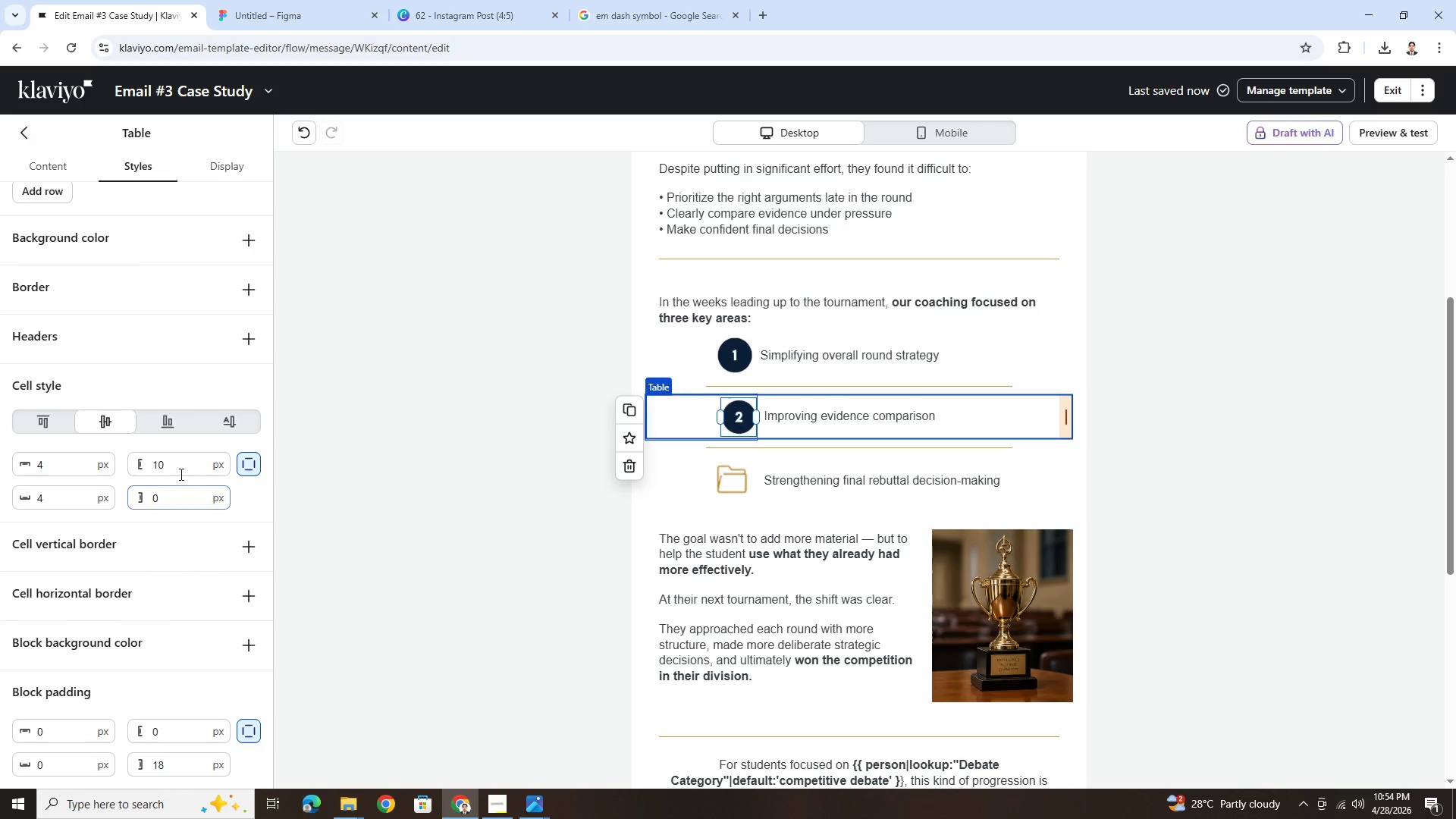 
double_click([180, 468])
 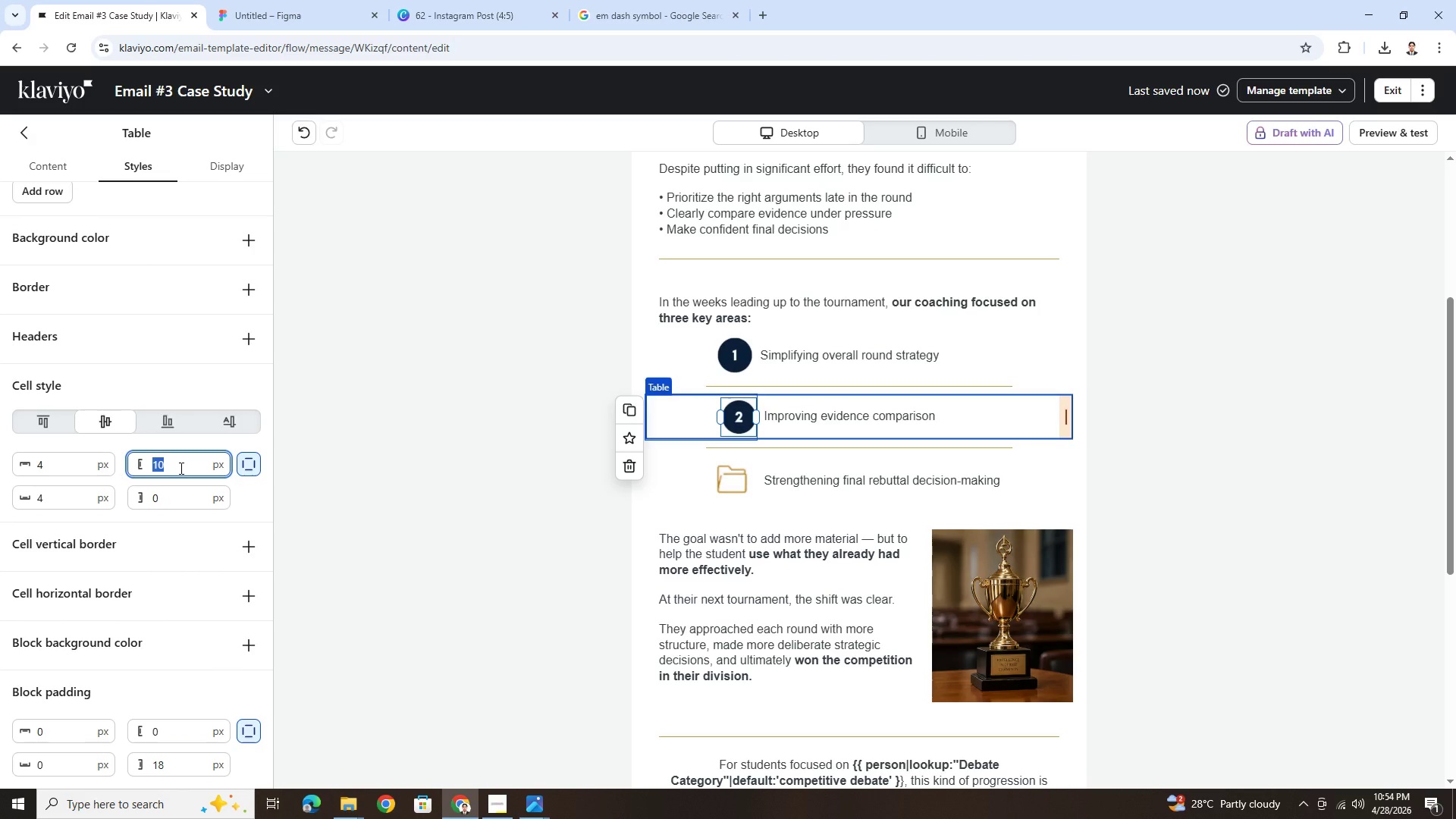 
key(Numpad5)
 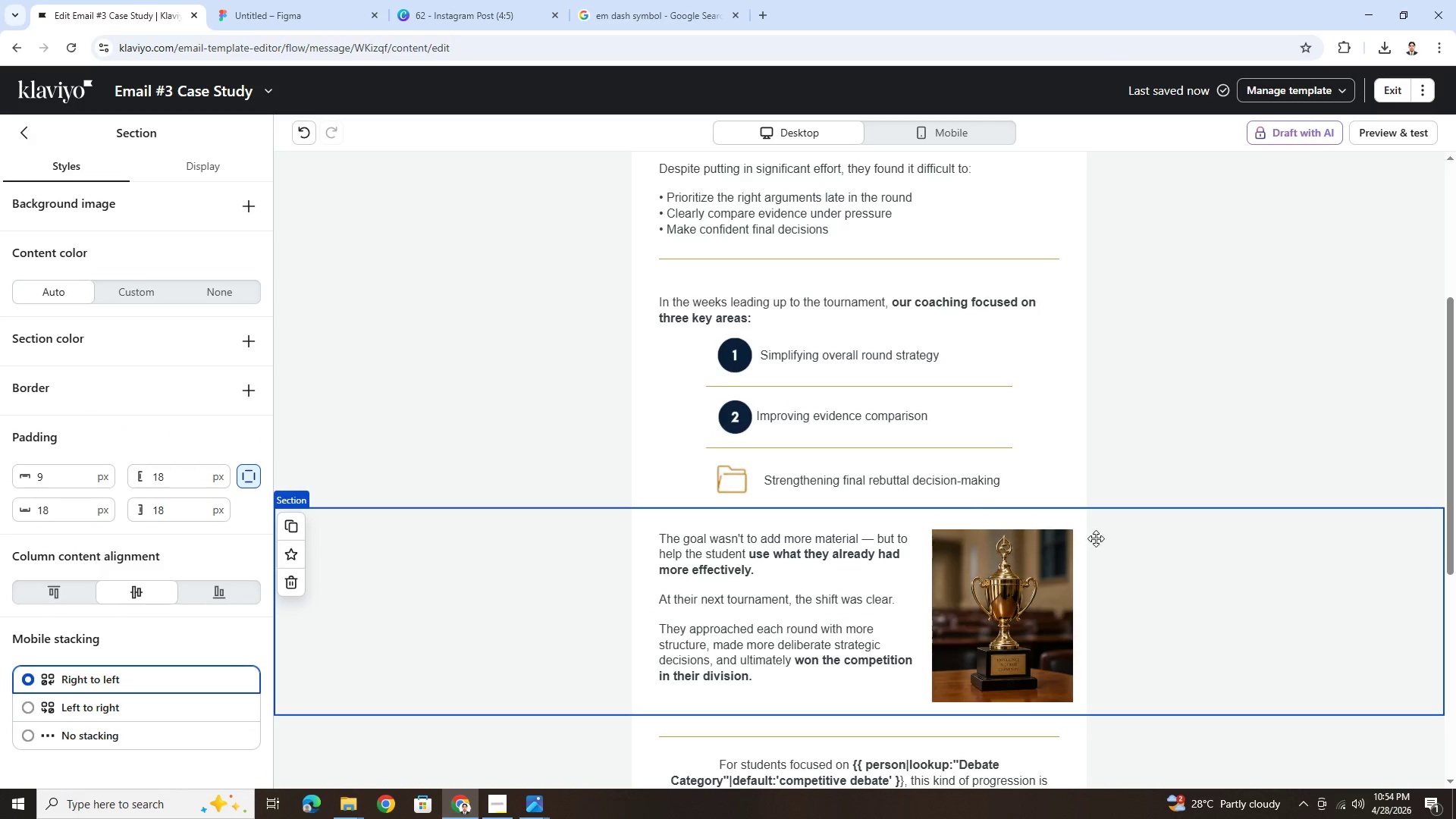 
wait(7.34)
 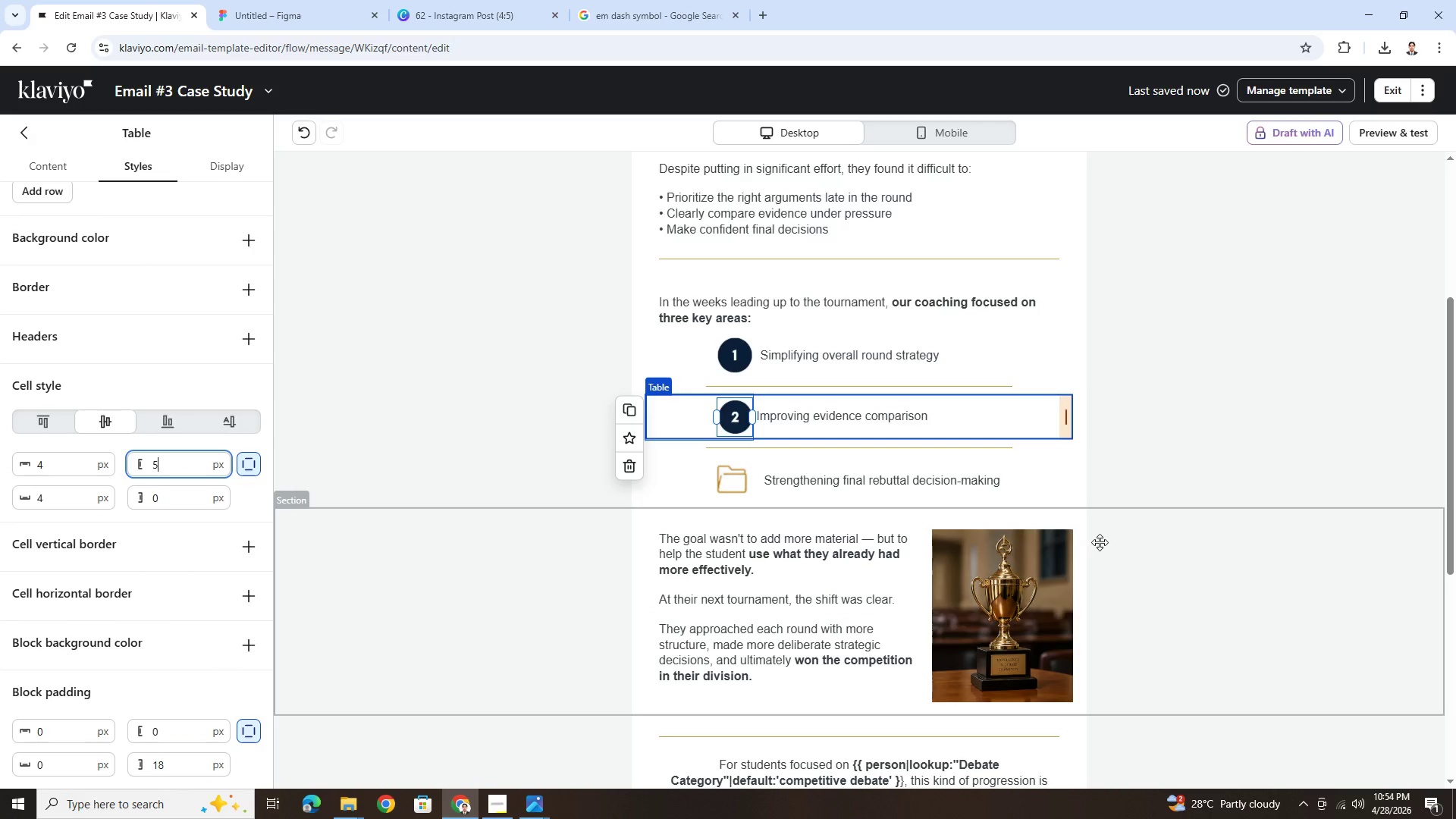 
left_click([793, 421])
 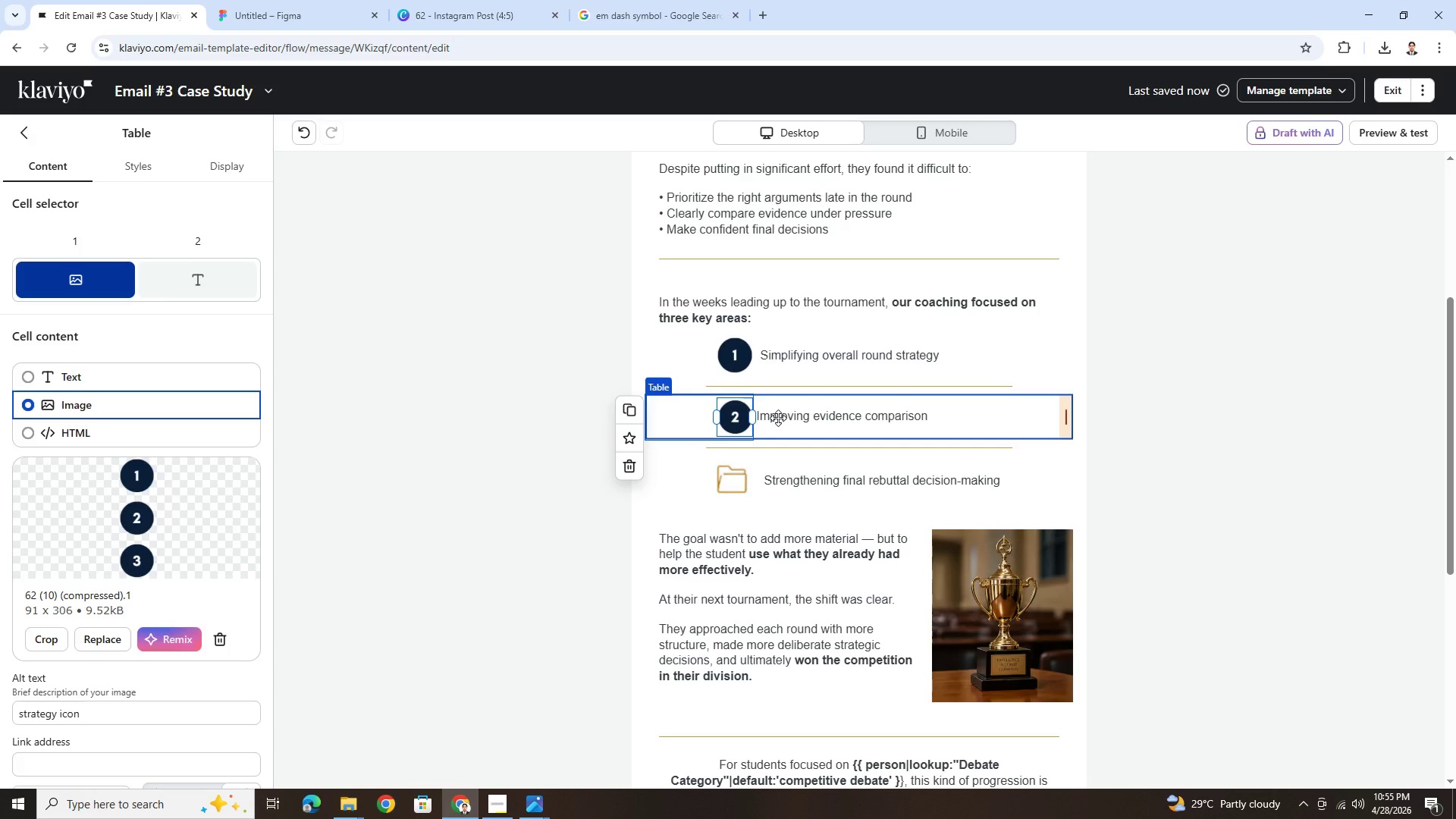 
double_click([779, 417])
 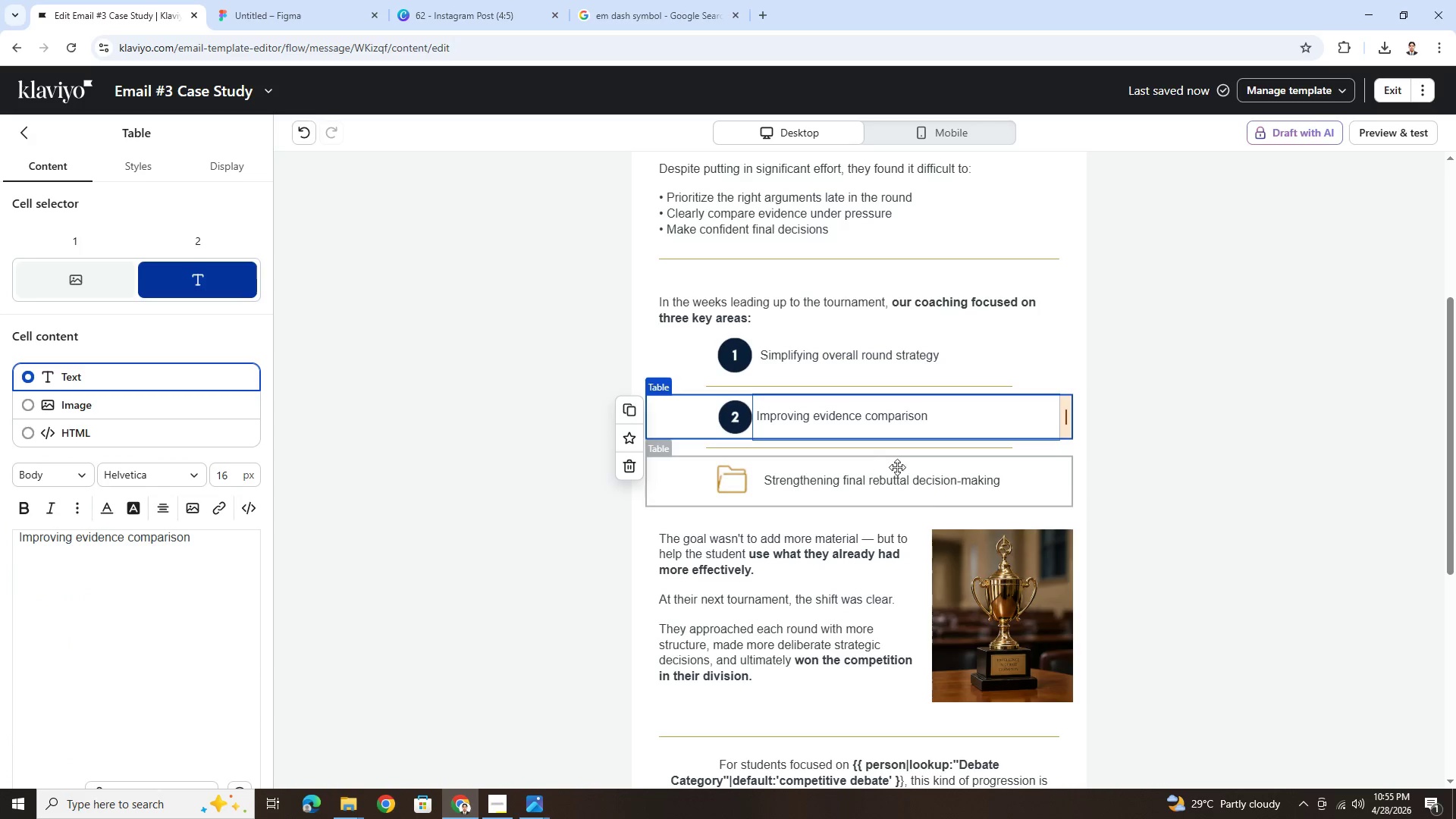 
left_click([792, 362])
 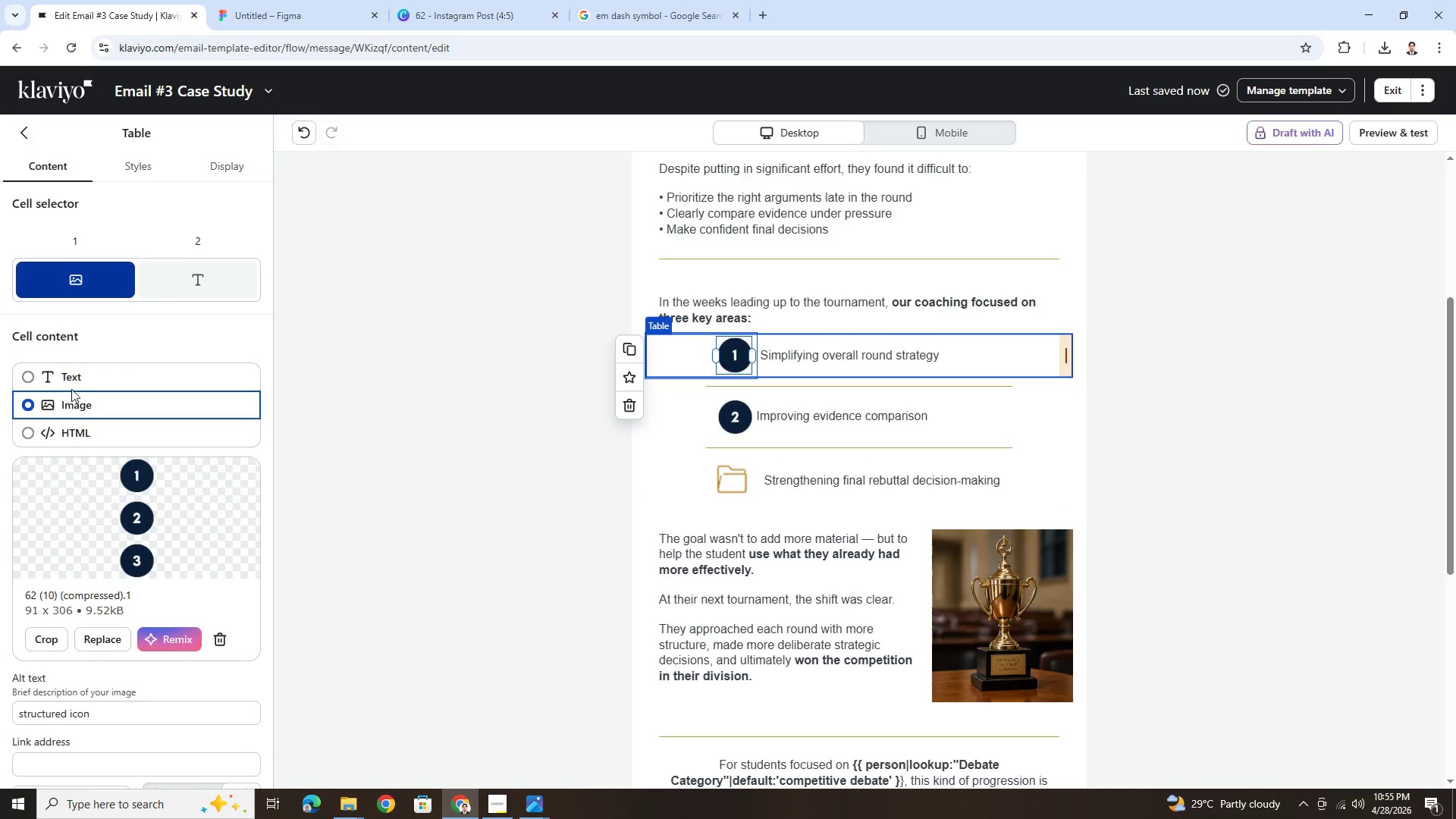 
left_click([123, 157])
 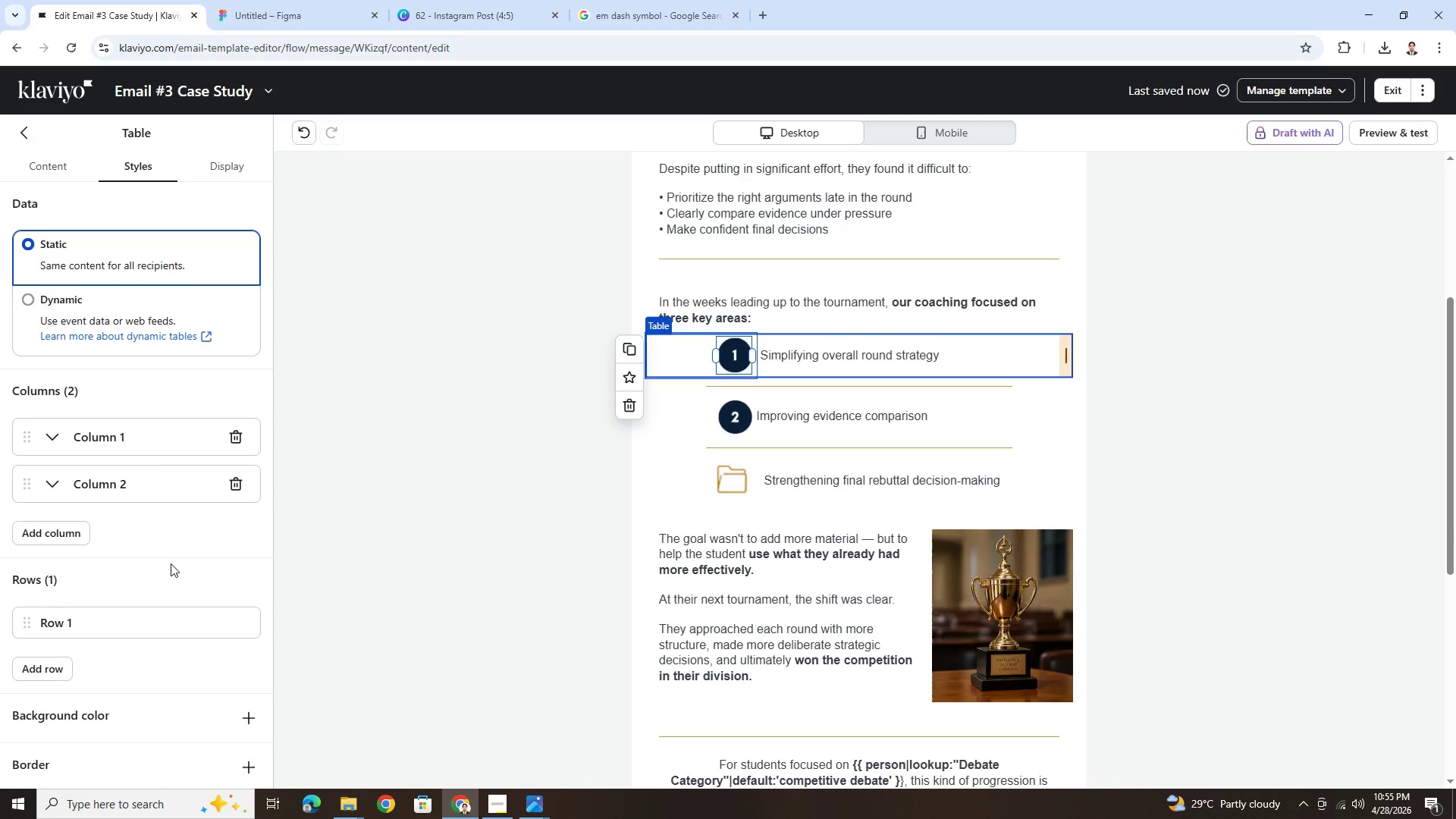 
scroll: coordinate [173, 564], scroll_direction: down, amount: 9.0
 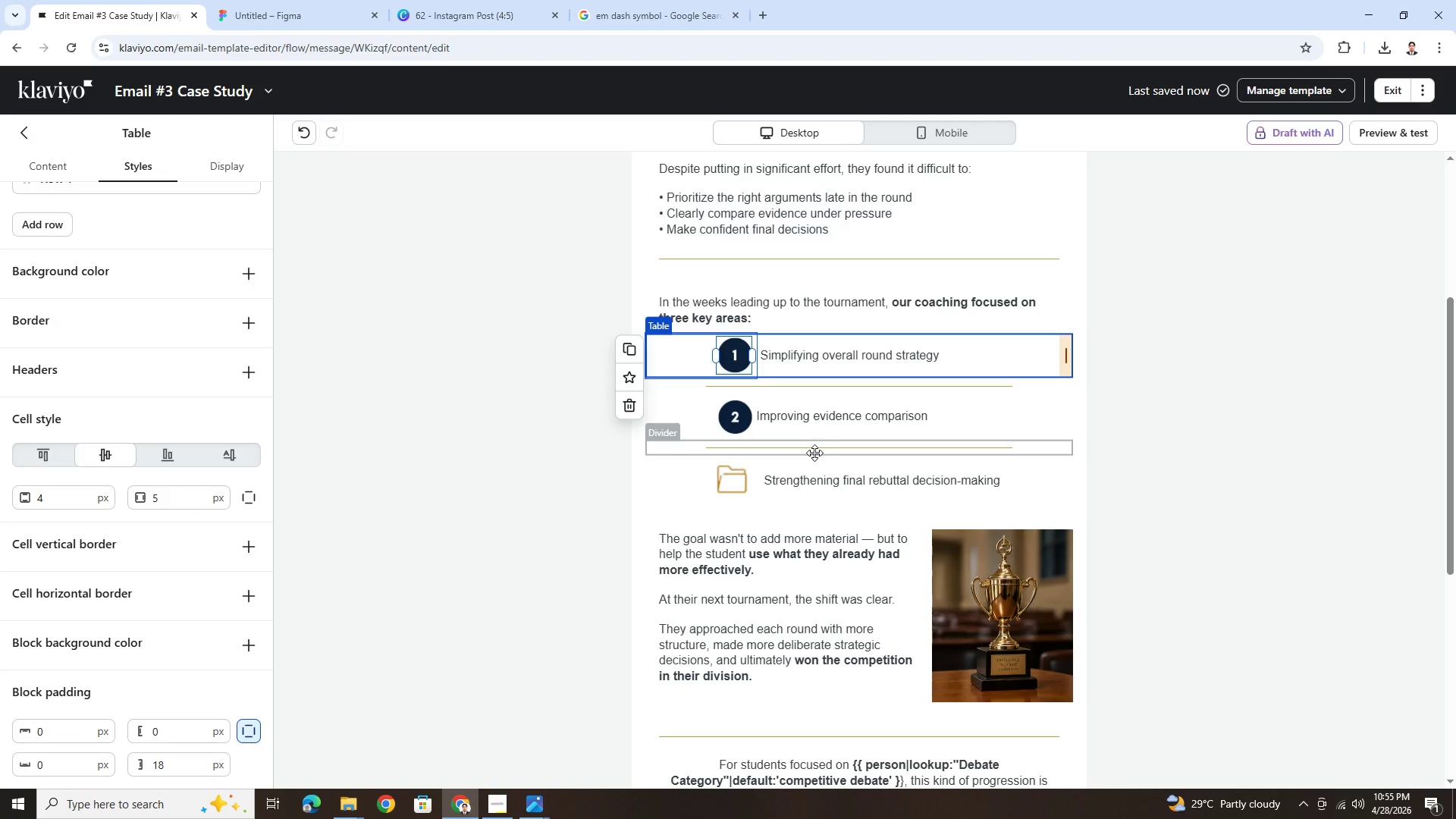 
left_click([808, 426])
 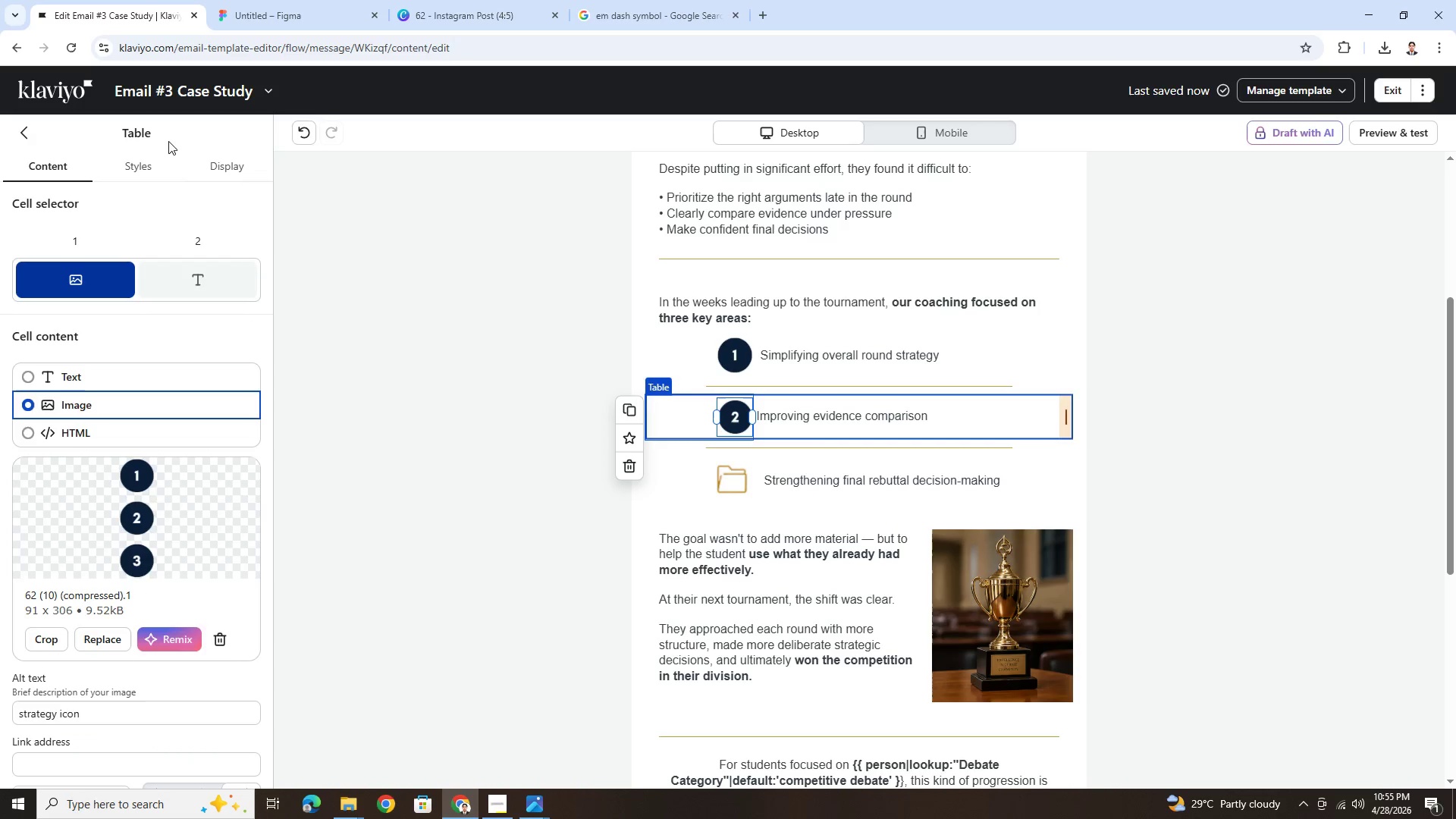 
left_click([130, 174])
 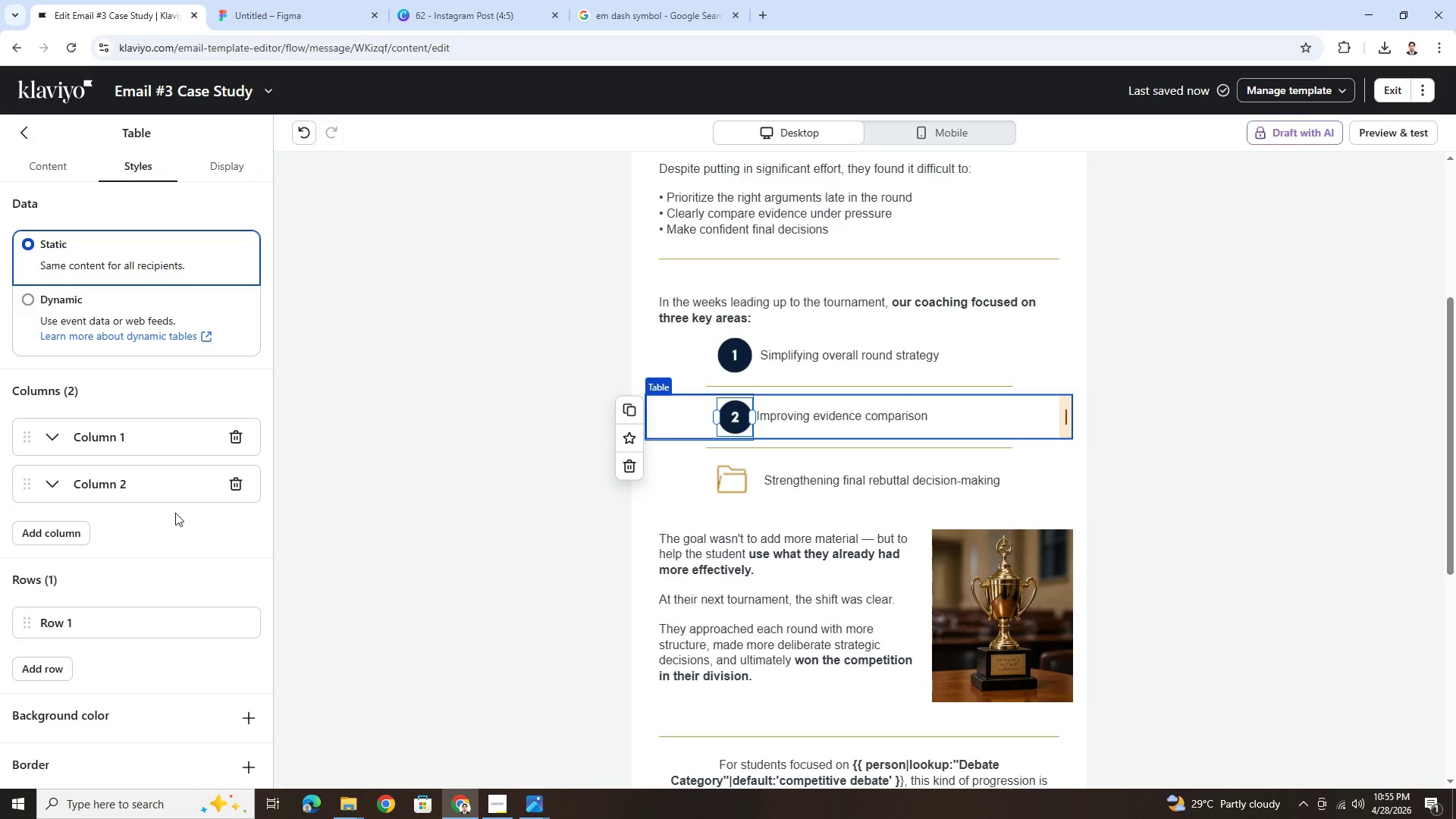 
scroll: coordinate [179, 530], scroll_direction: down, amount: 8.0
 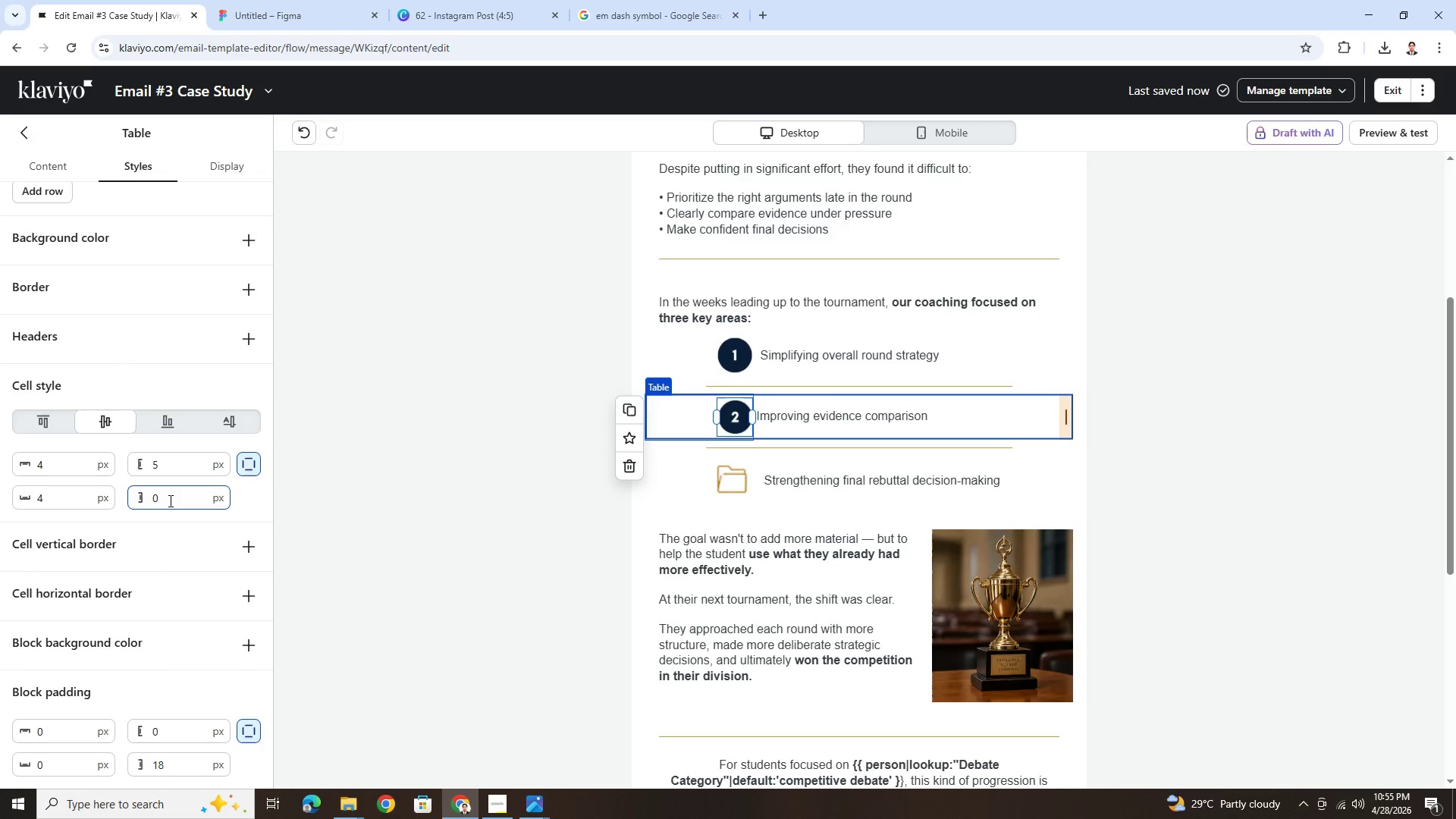 
double_click([169, 500])
 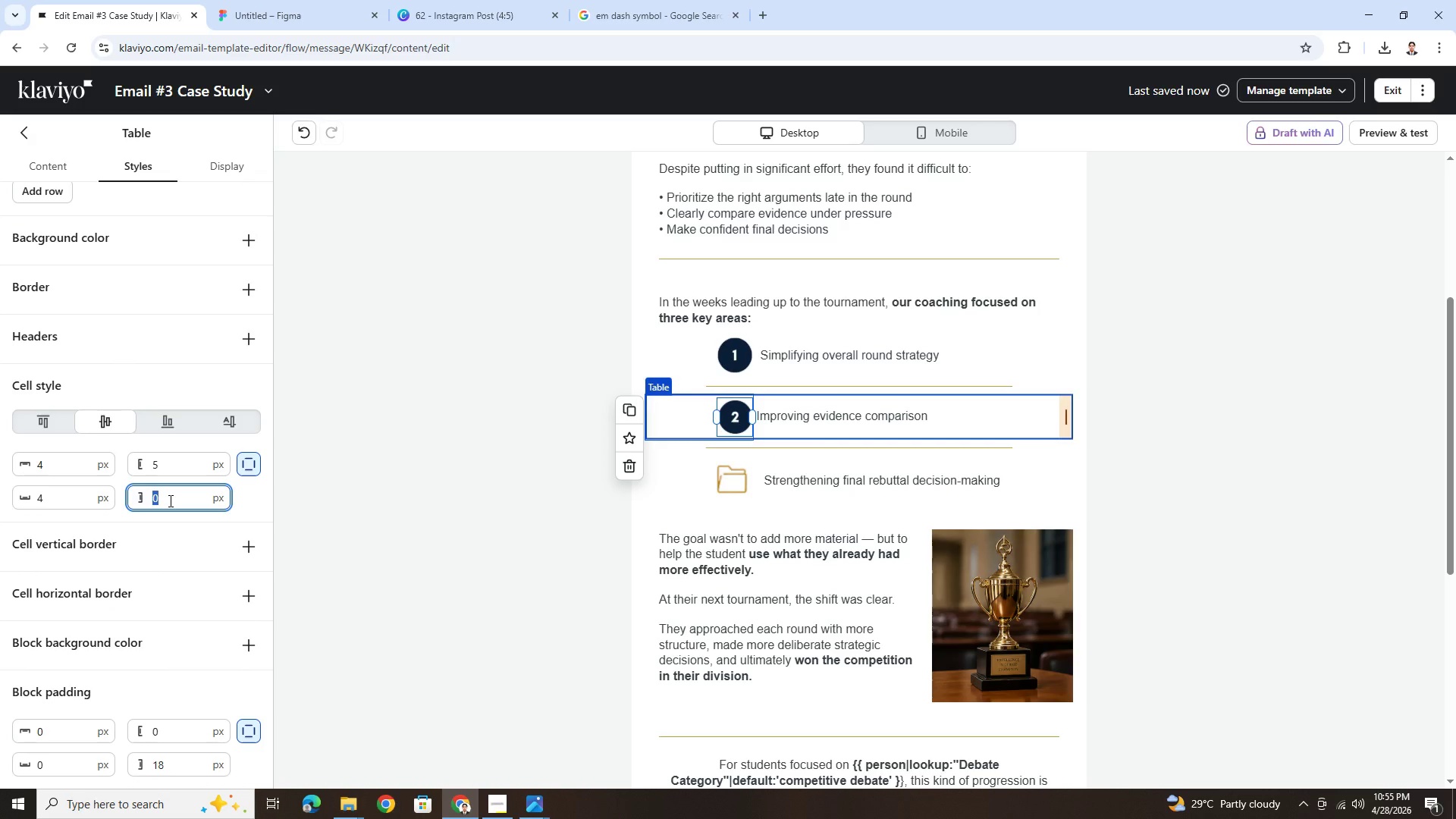 
key(Numpad5)
 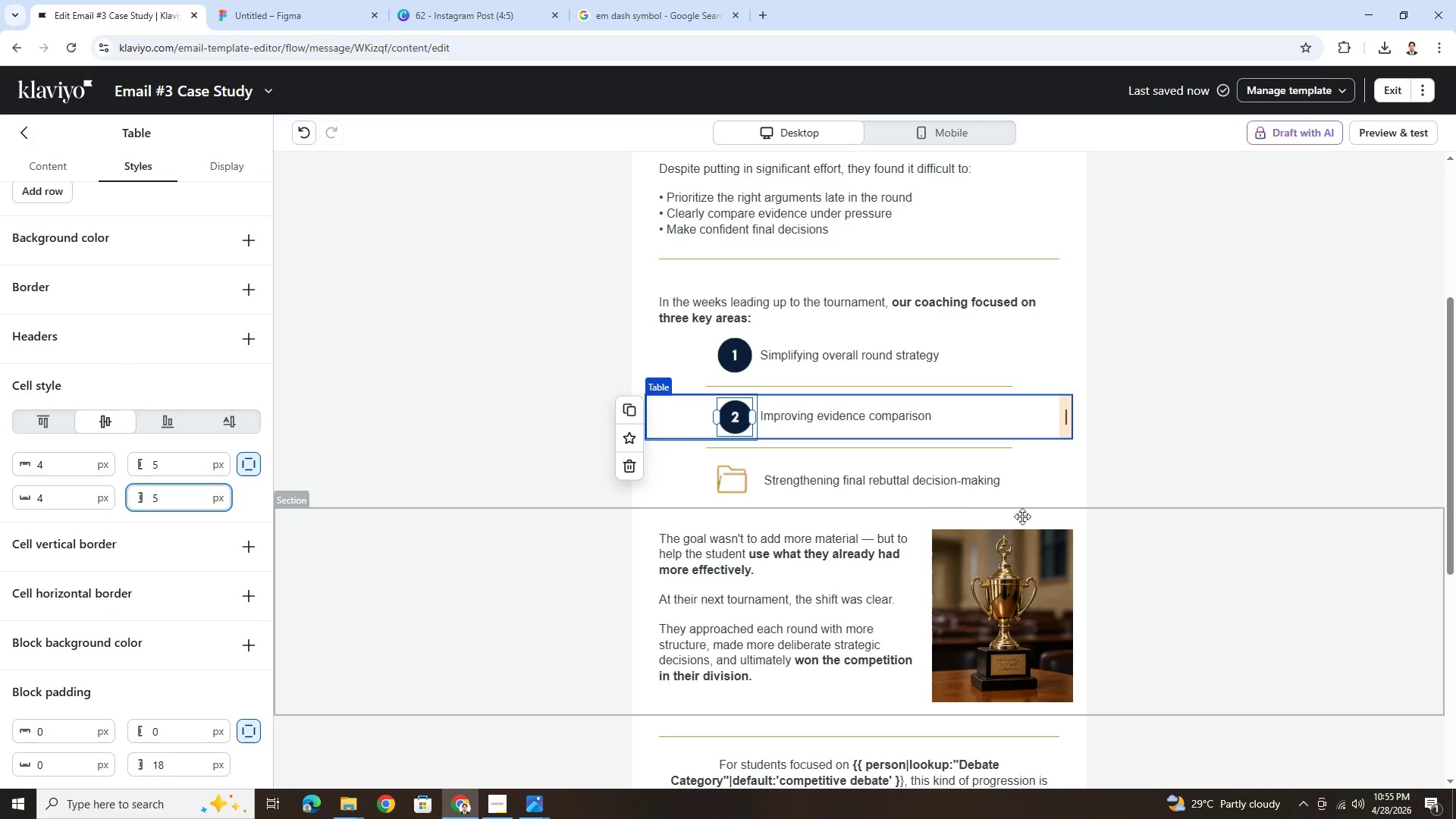 
left_click([1257, 516])
 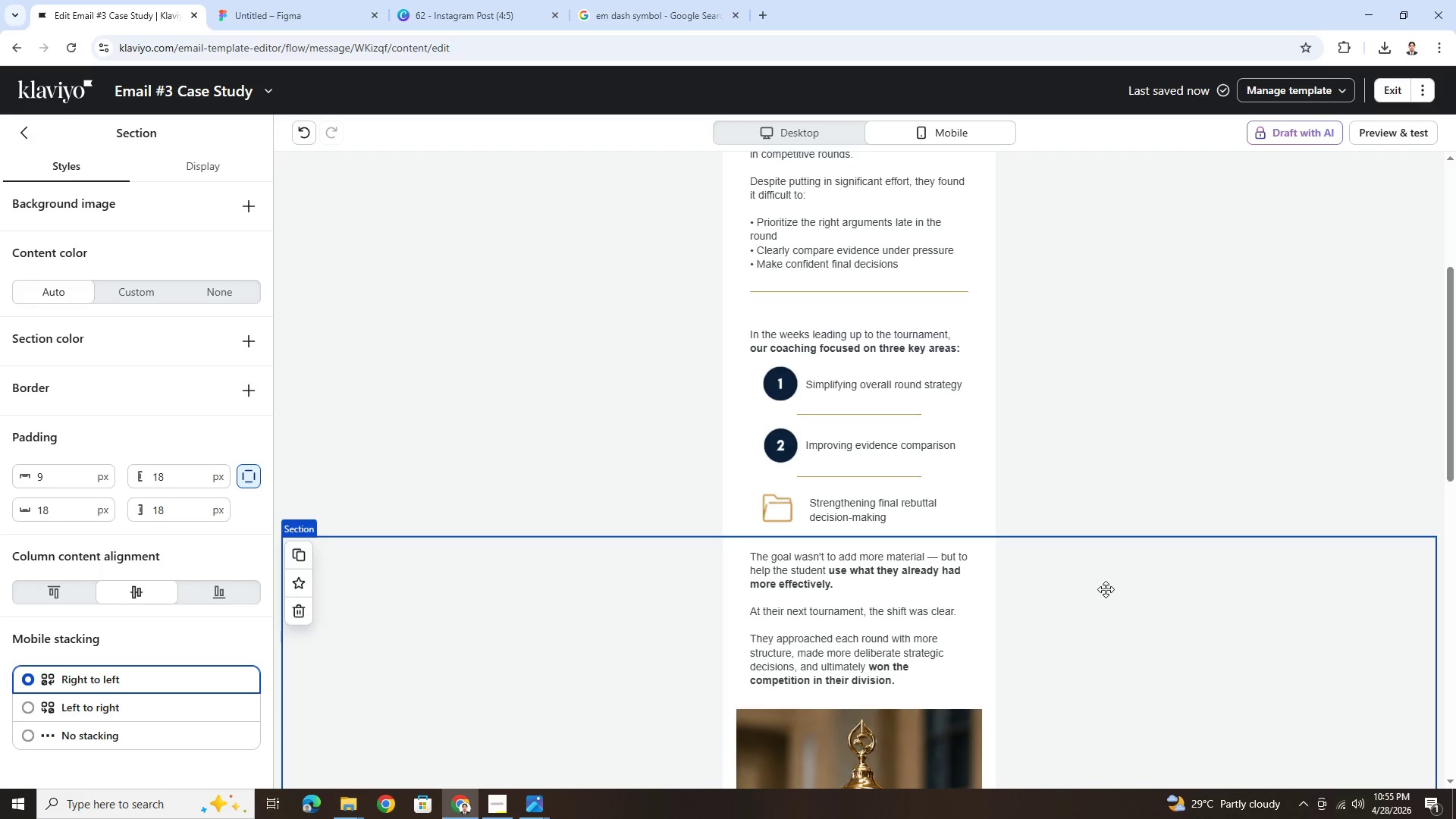 
wait(5.67)
 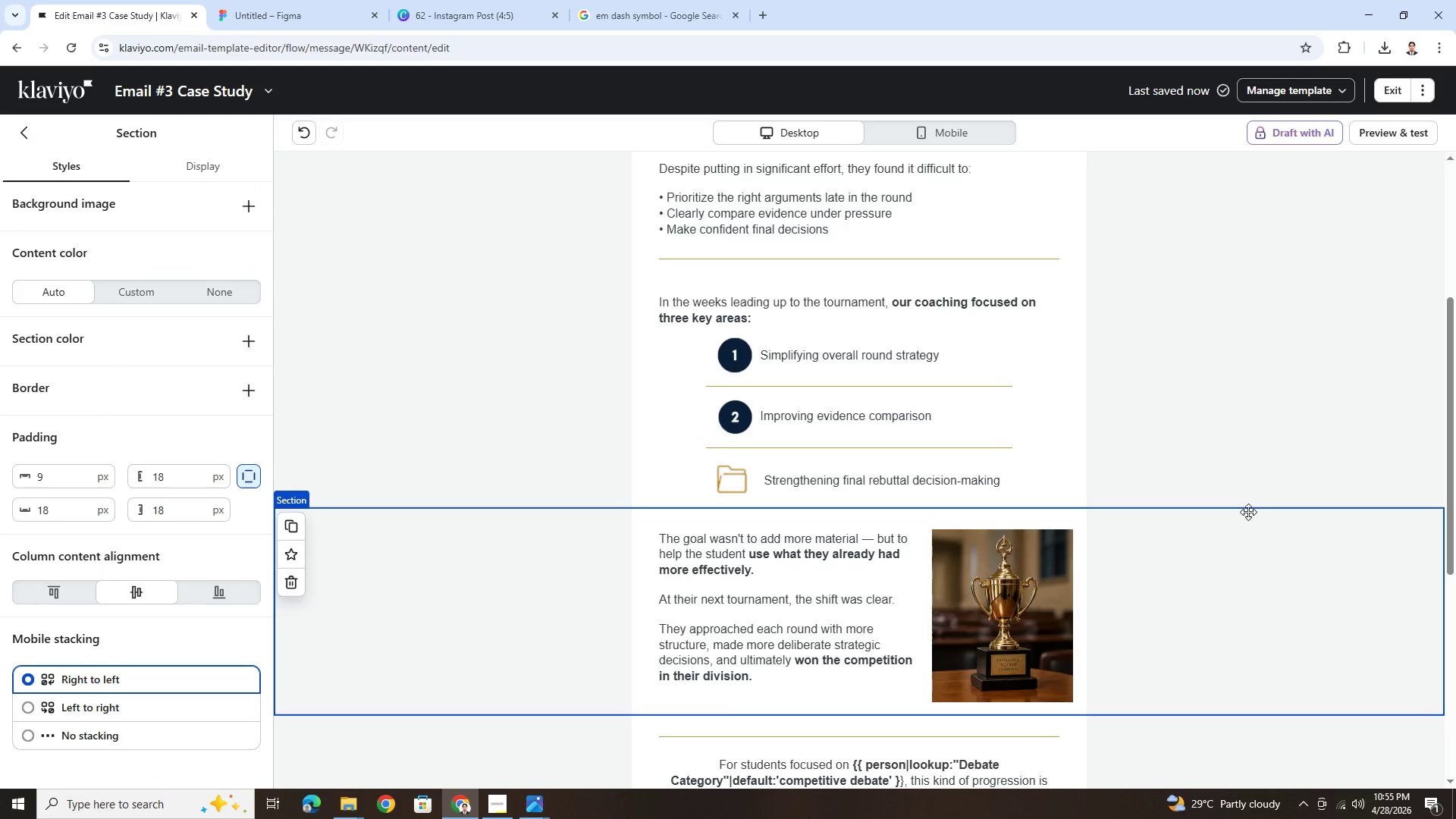 
left_click([821, 133])
 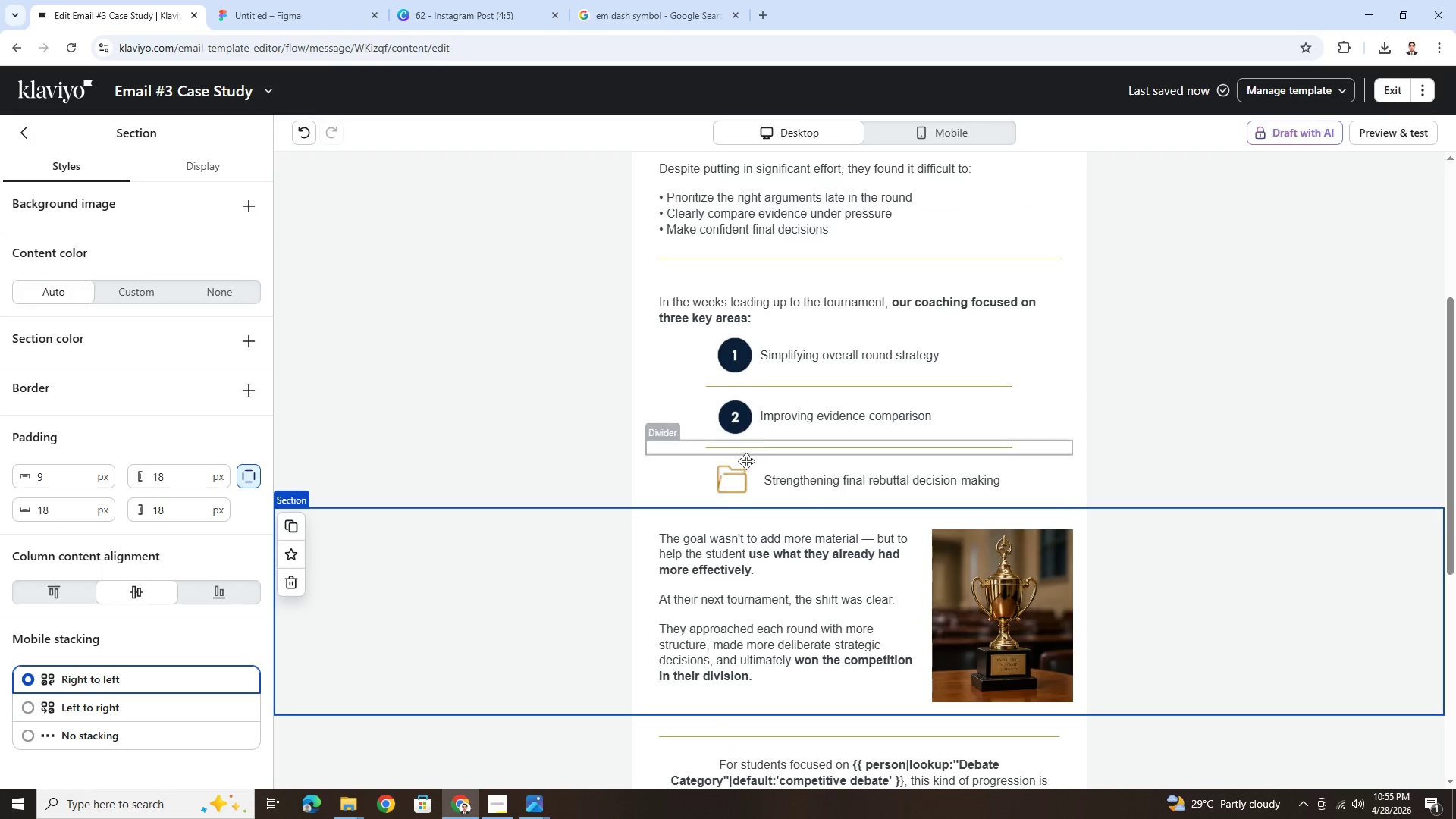 
left_click([734, 482])
 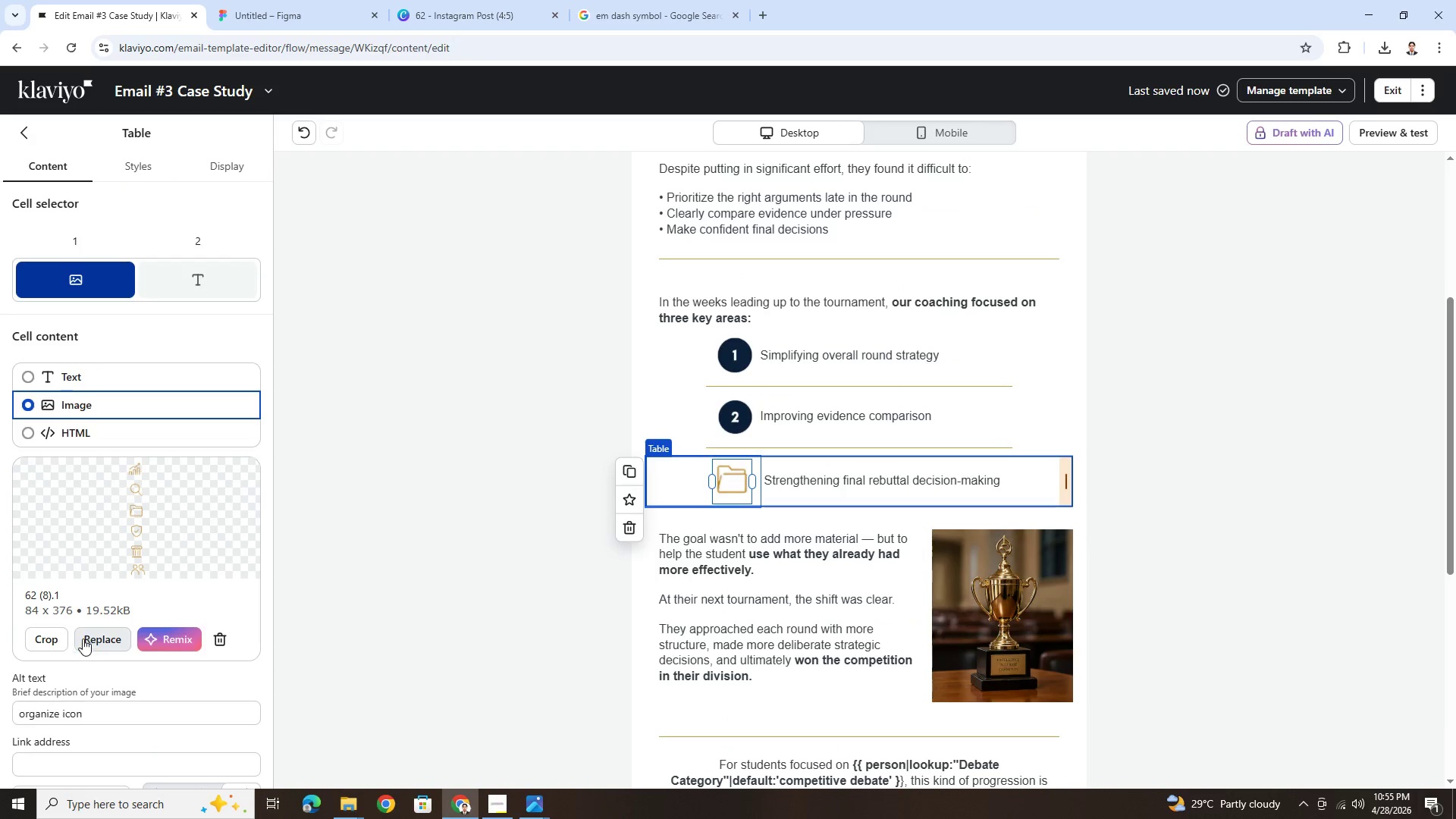 
left_click([90, 640])
 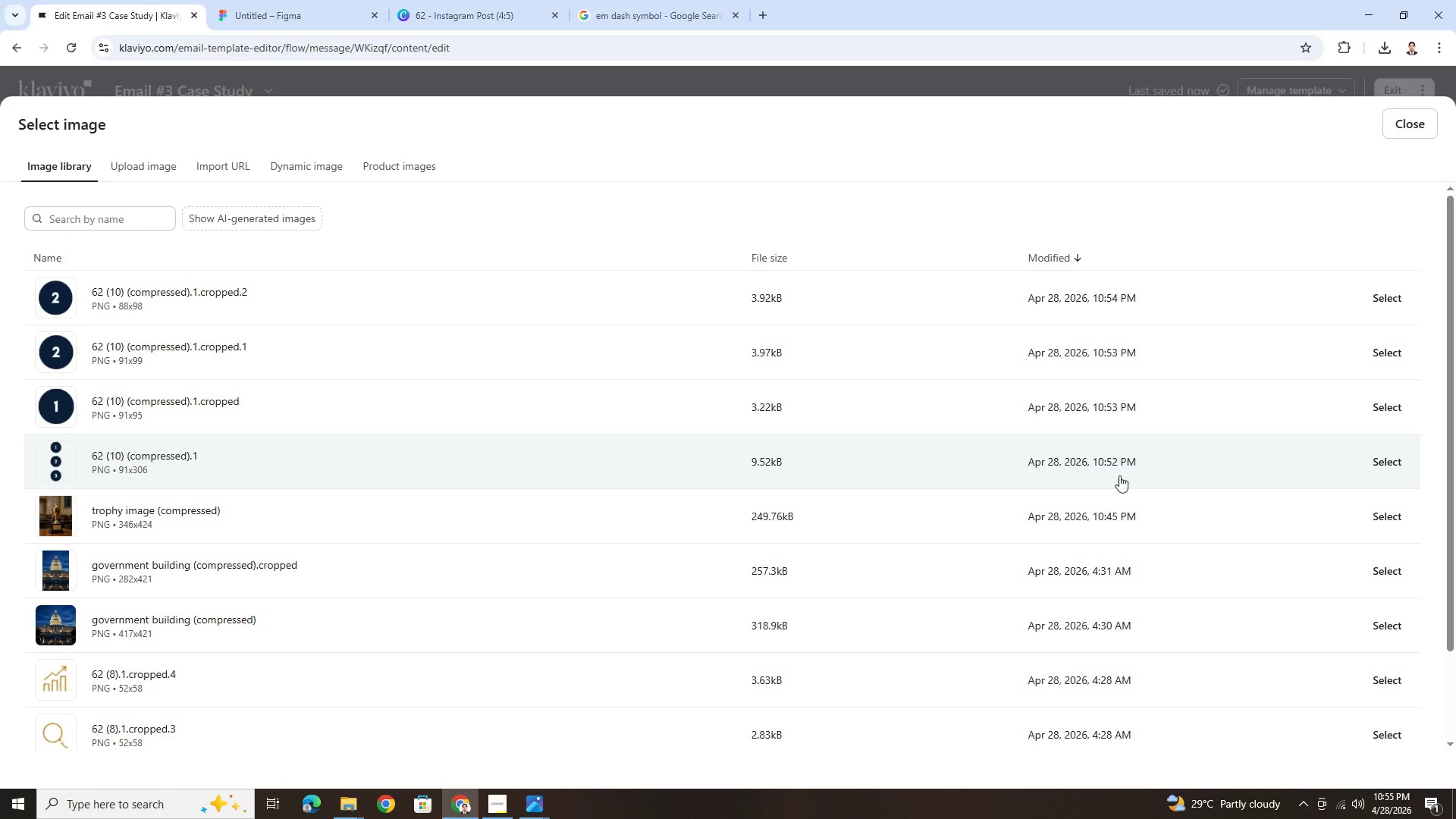 
left_click([1383, 455])
 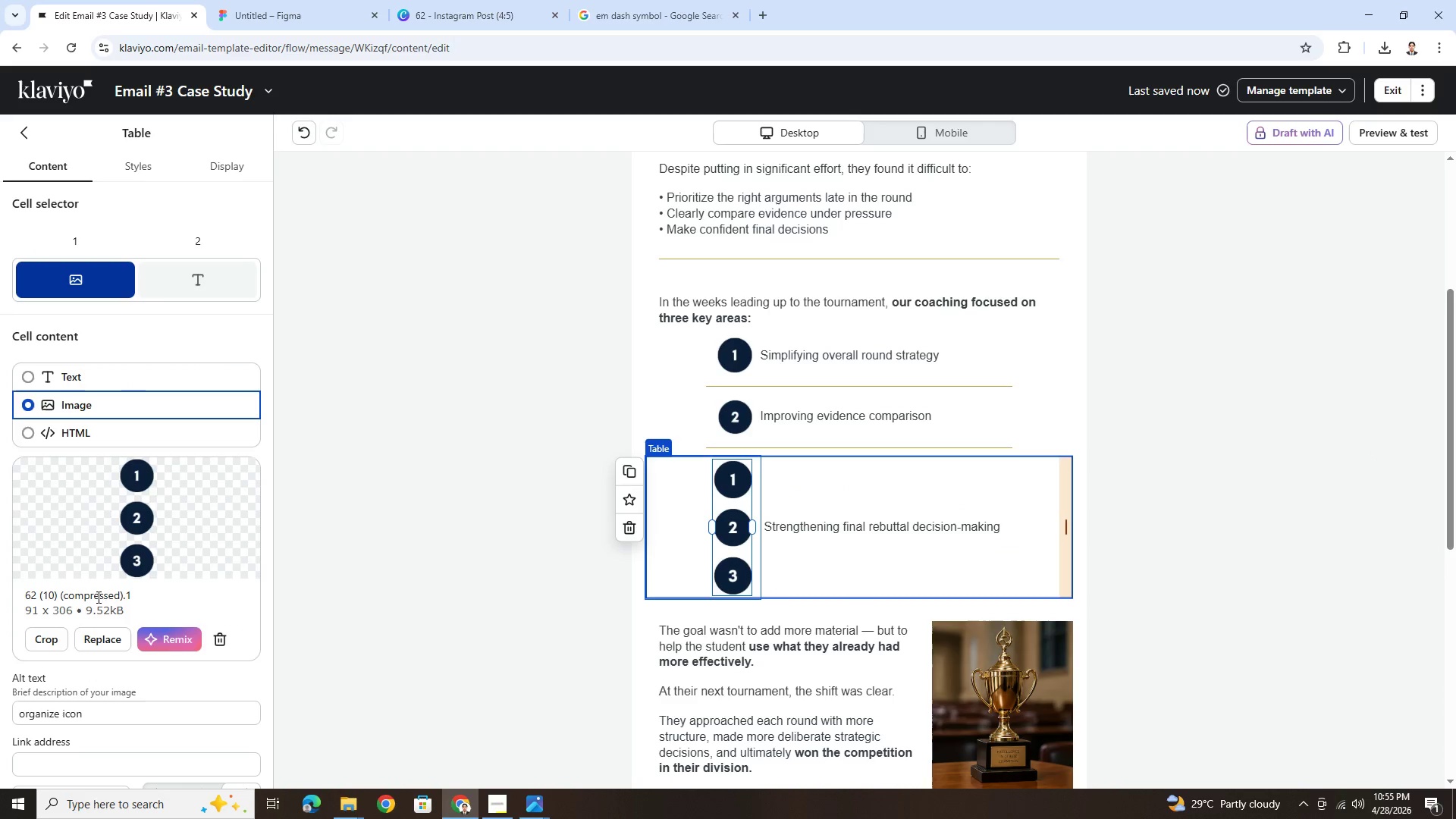 
left_click([57, 638])
 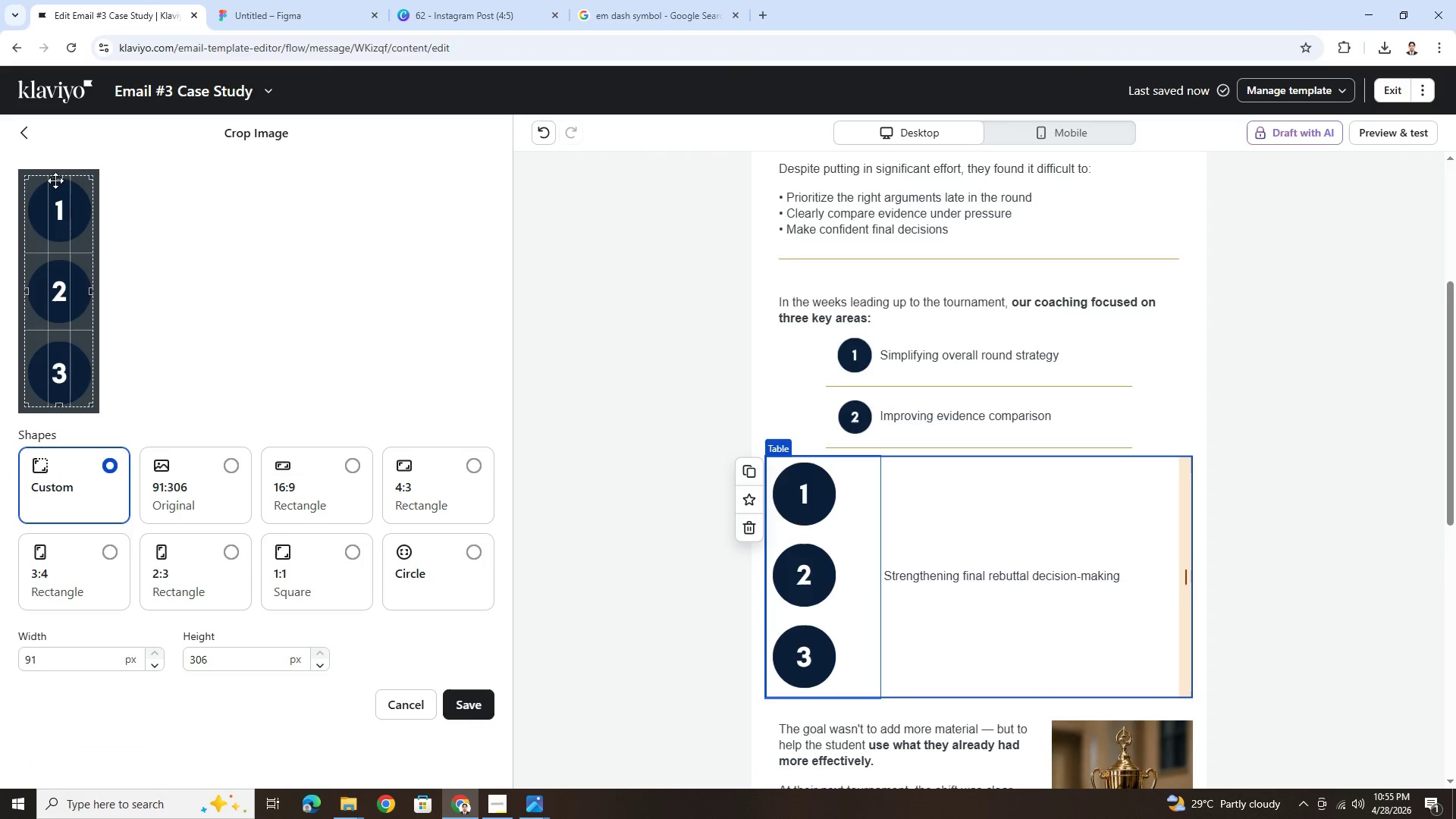 
left_click_drag(start_coordinate=[55, 177], to_coordinate=[91, 339])
 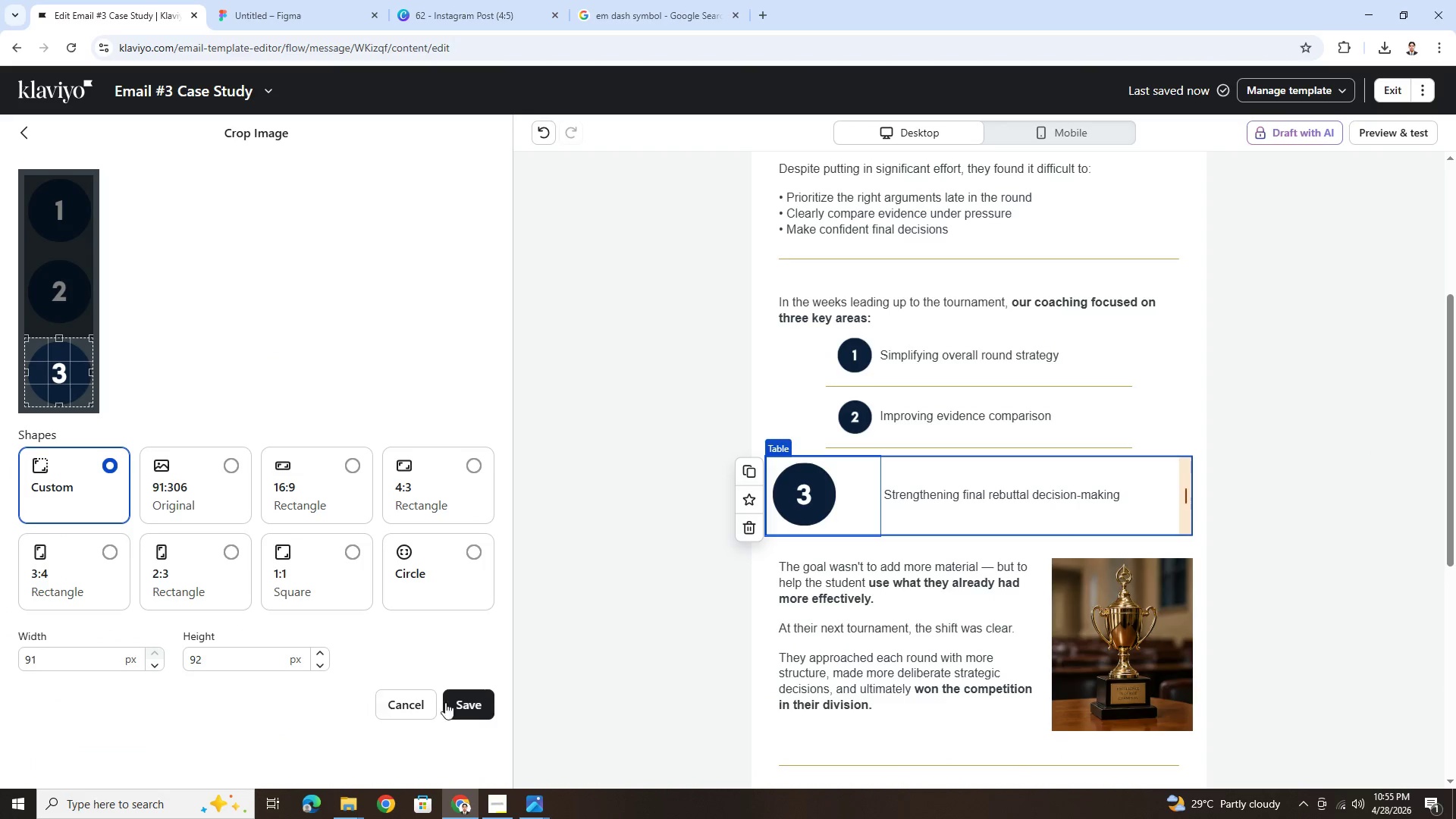 
left_click([486, 705])
 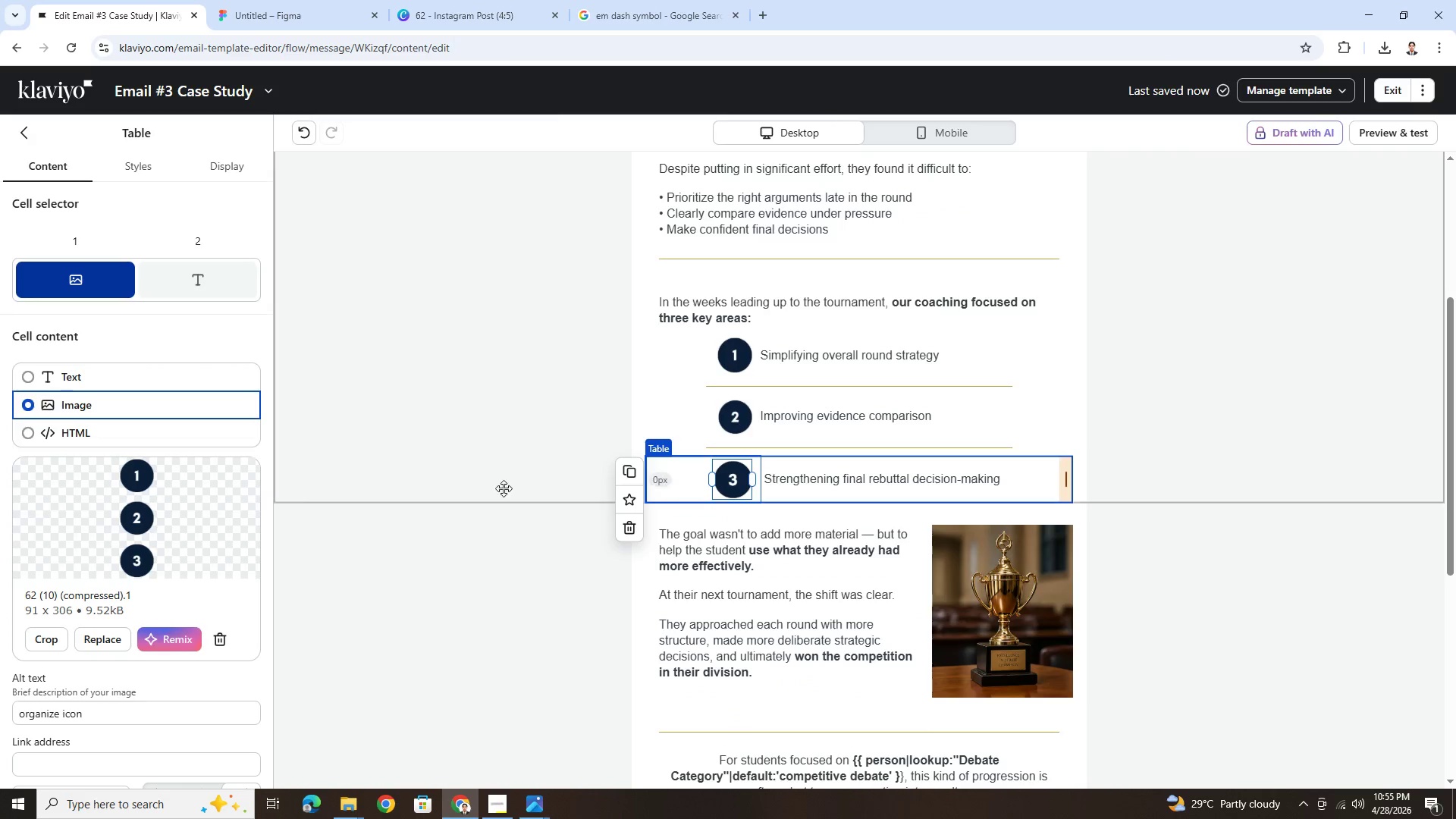 
wait(5.92)
 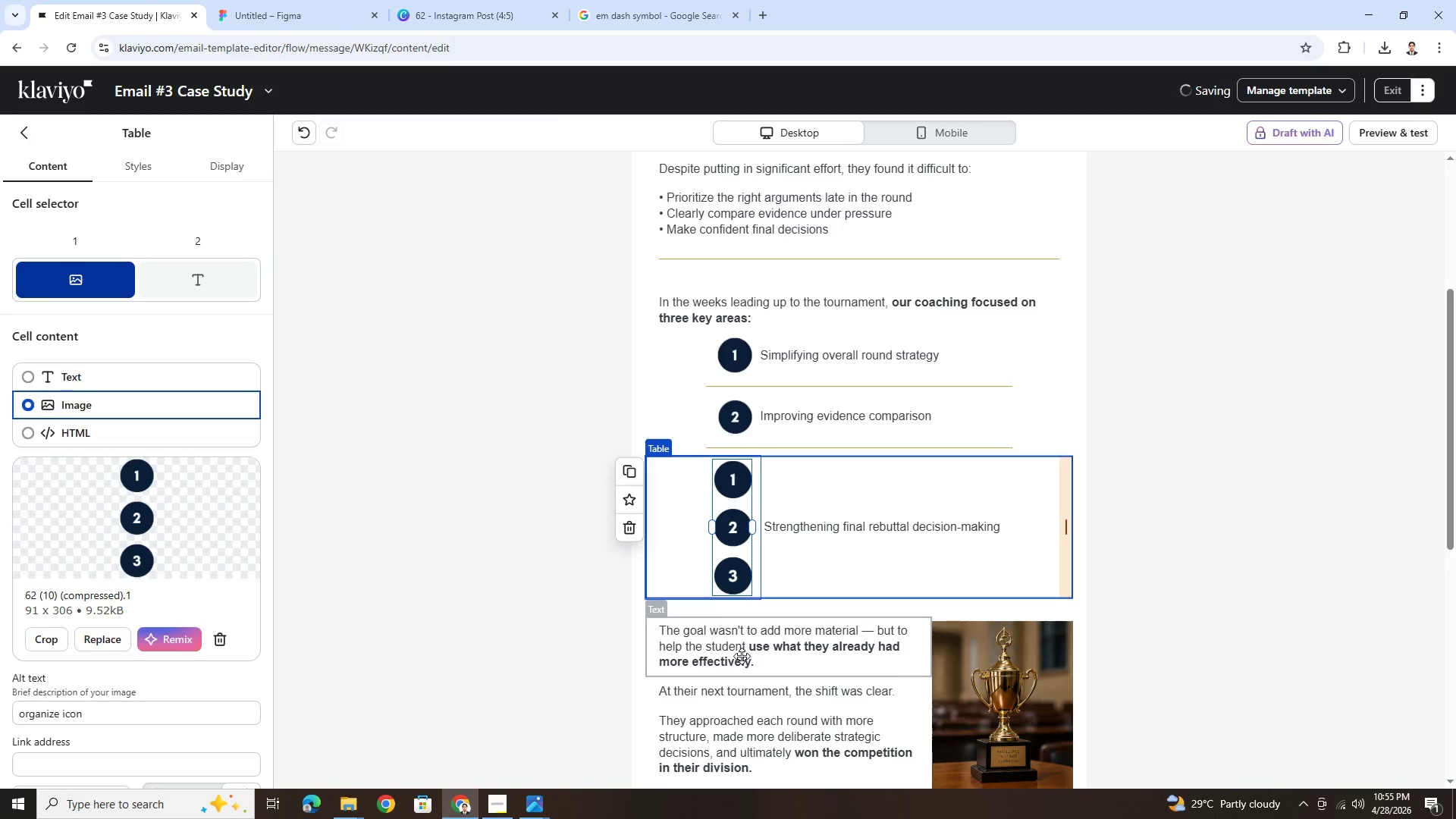 
scroll: coordinate [164, 639], scroll_direction: down, amount: 10.0
 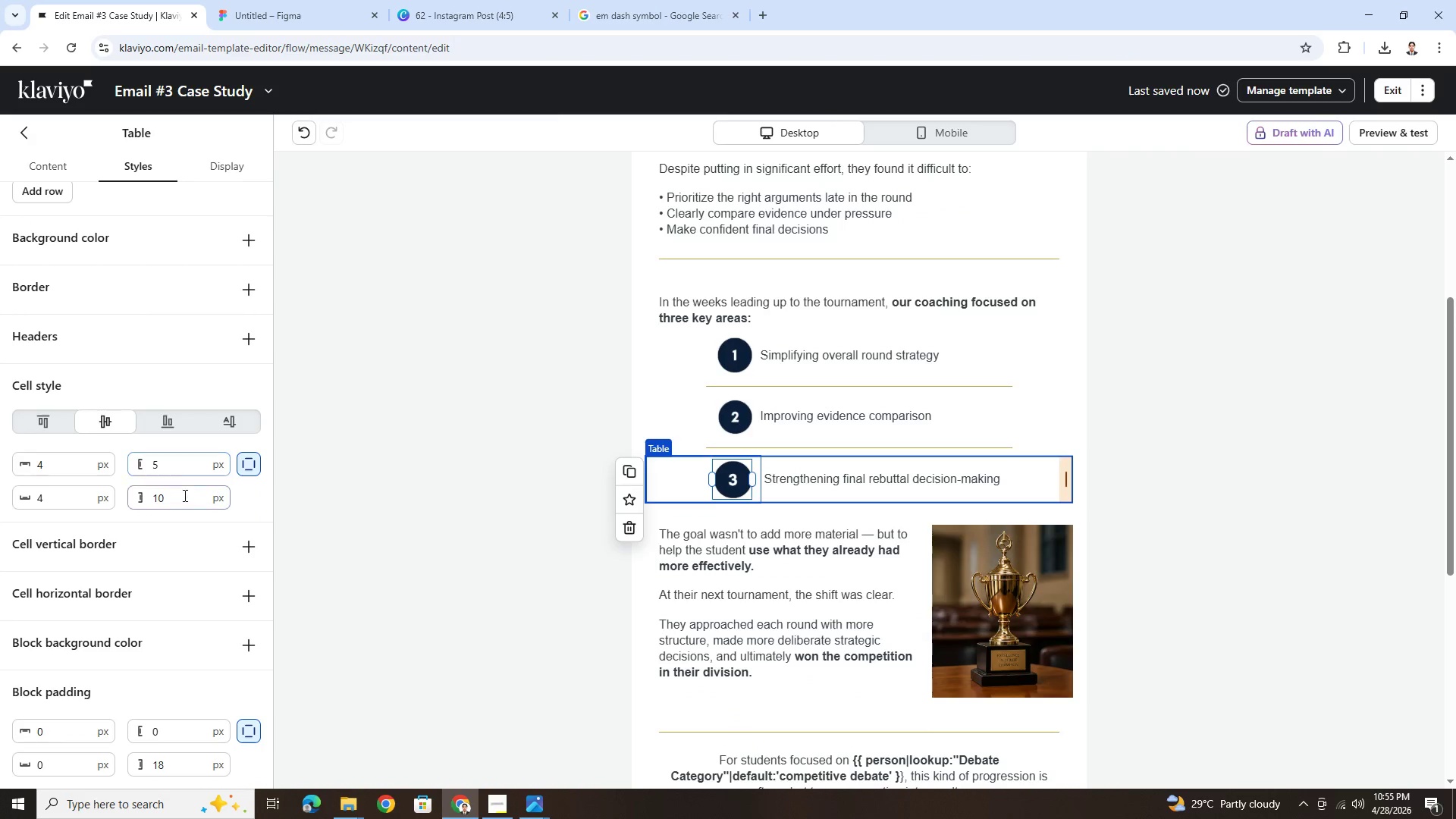 
double_click([183, 503])
 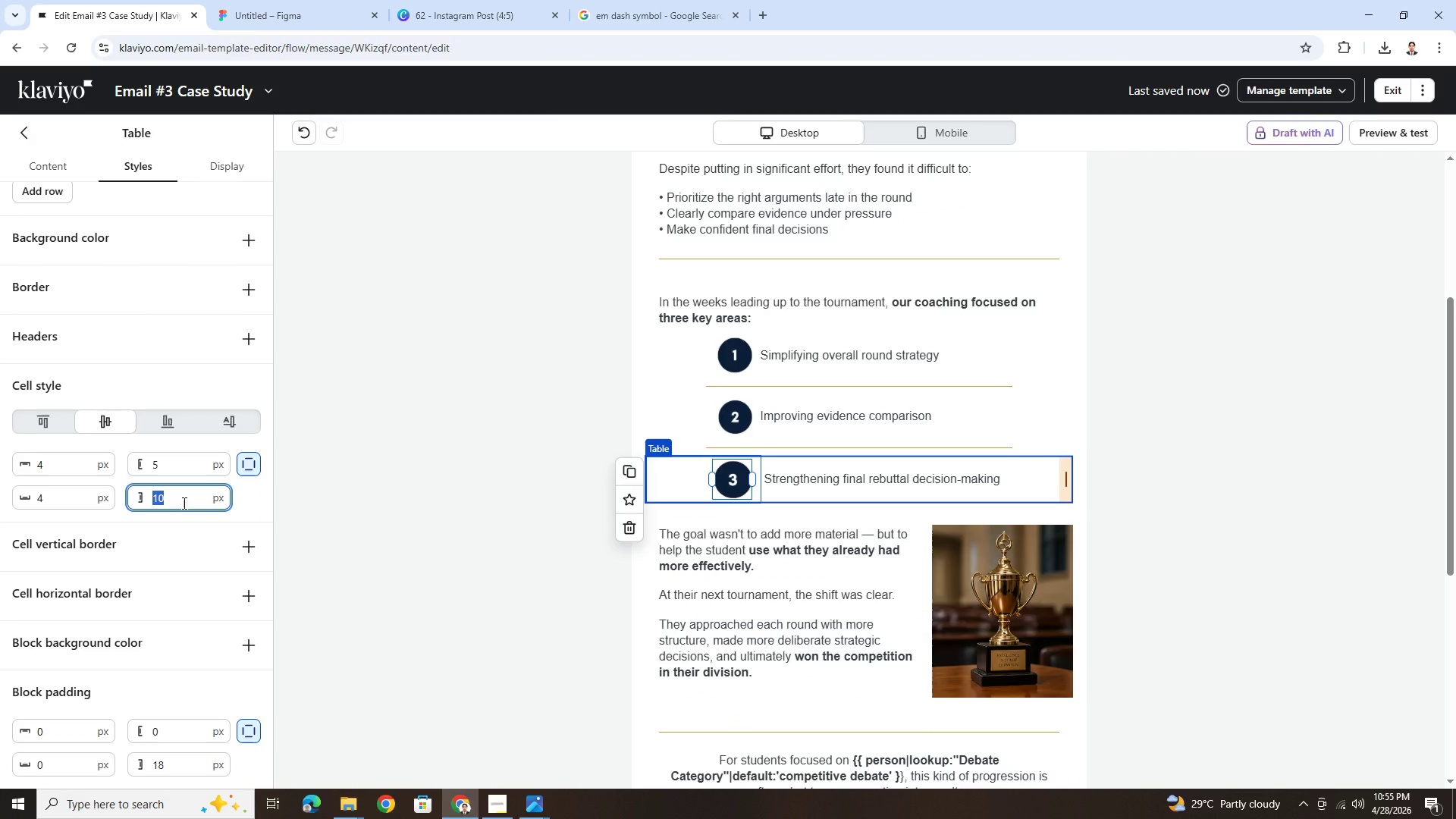 
key(Numpad5)
 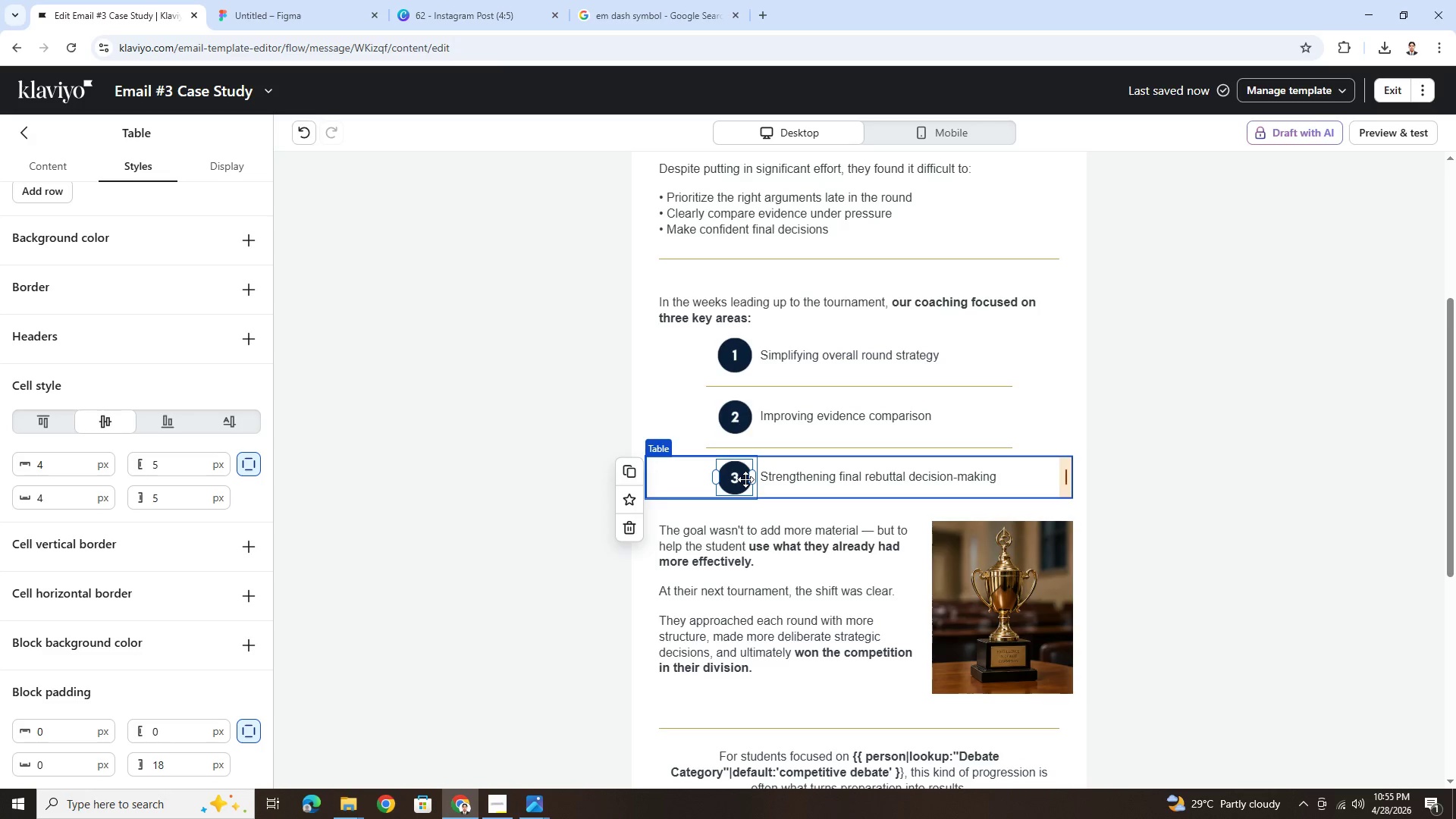 
wait(6.5)
 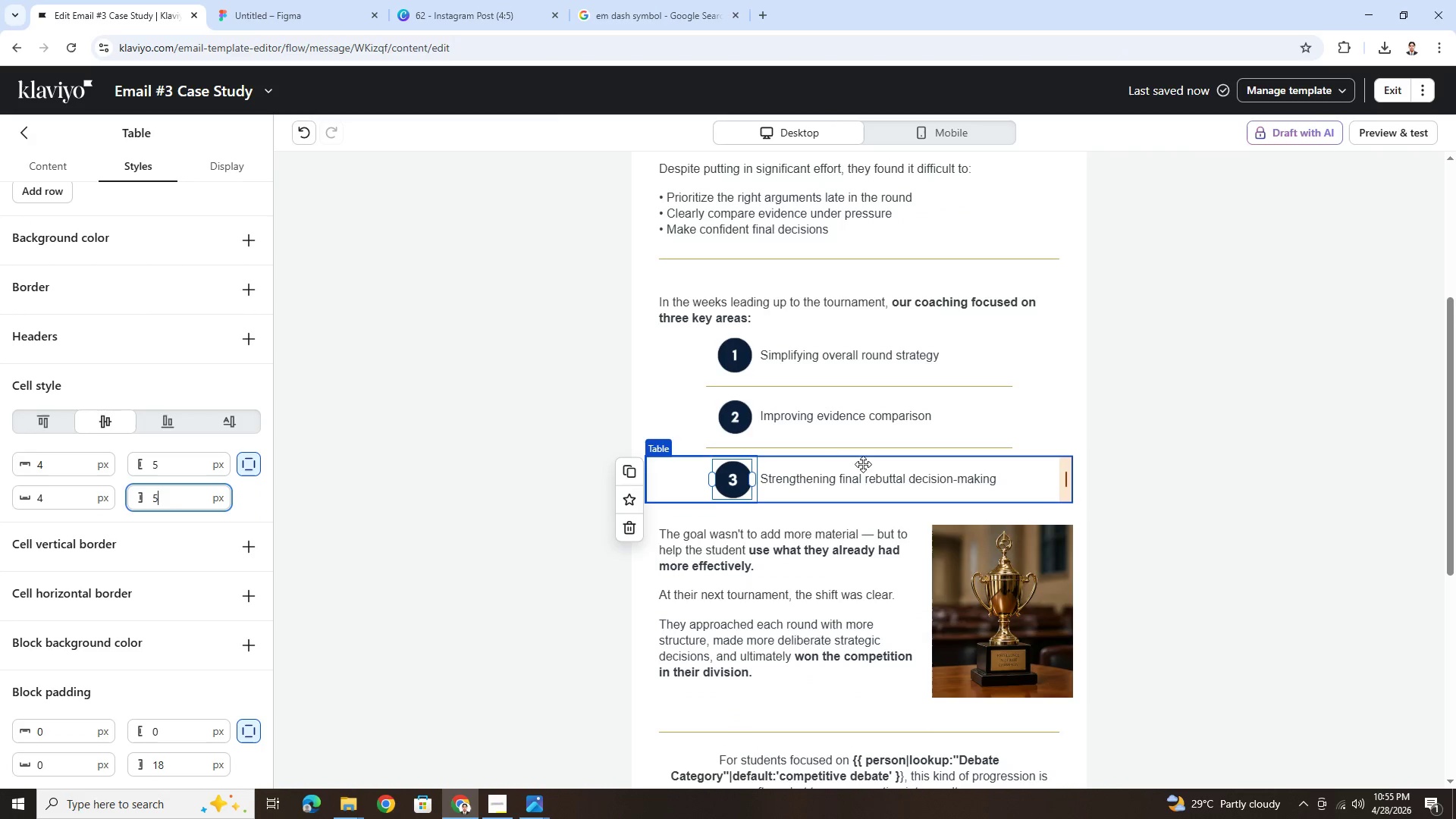 
left_click([818, 480])
 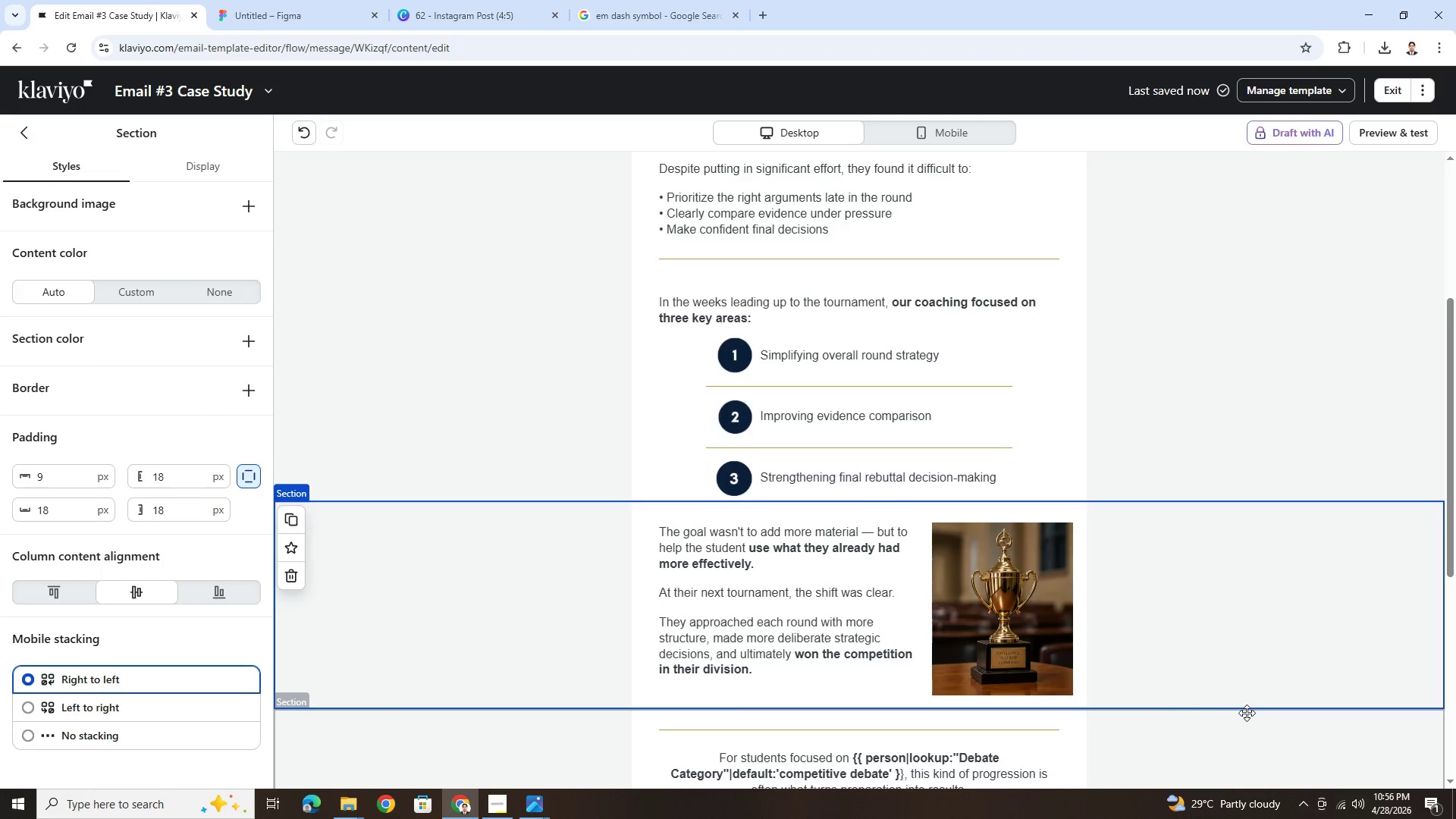 
scroll: coordinate [1244, 682], scroll_direction: up, amount: 2.0
 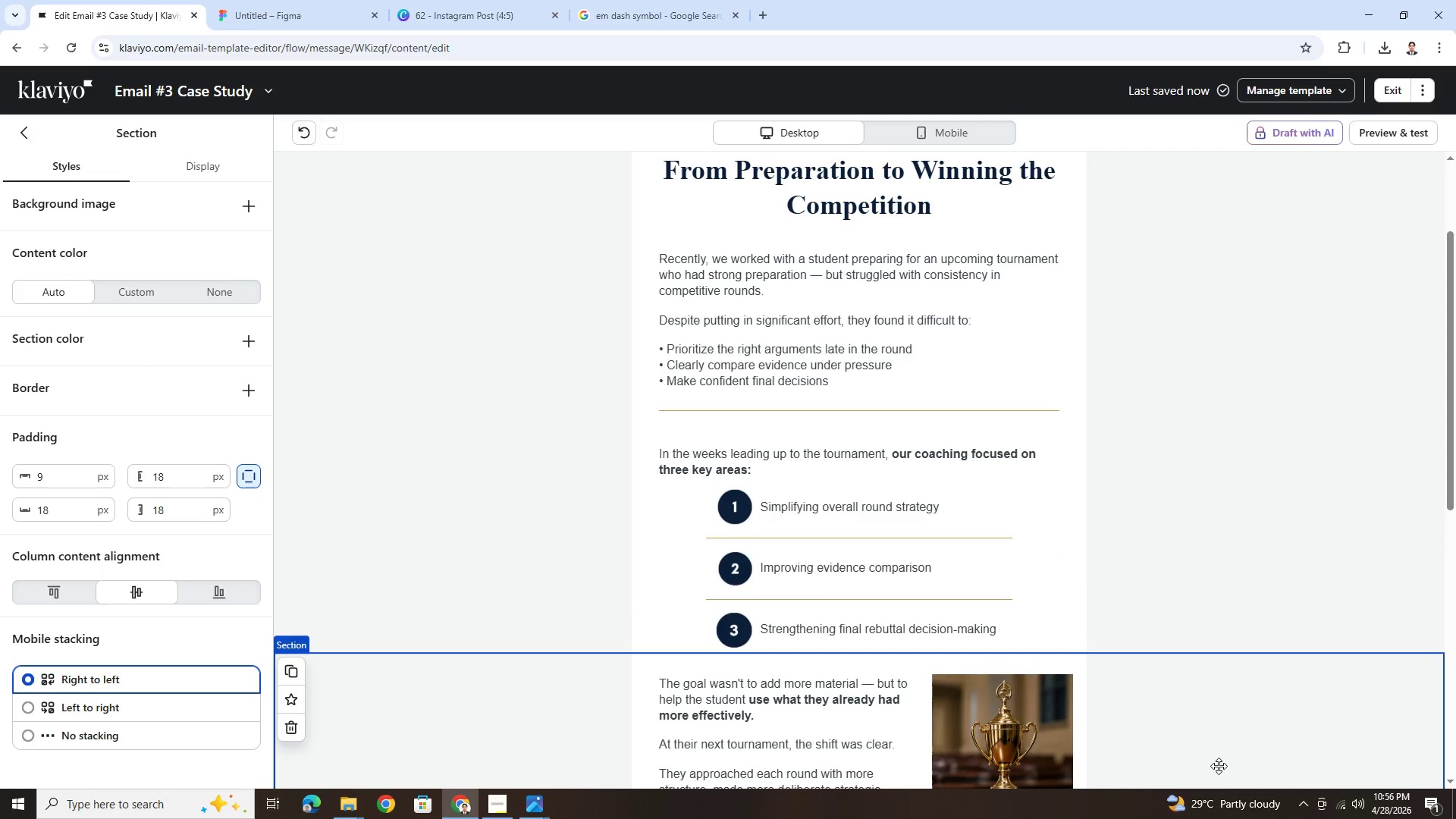 
scroll: coordinate [1205, 711], scroll_direction: down, amount: 2.0
 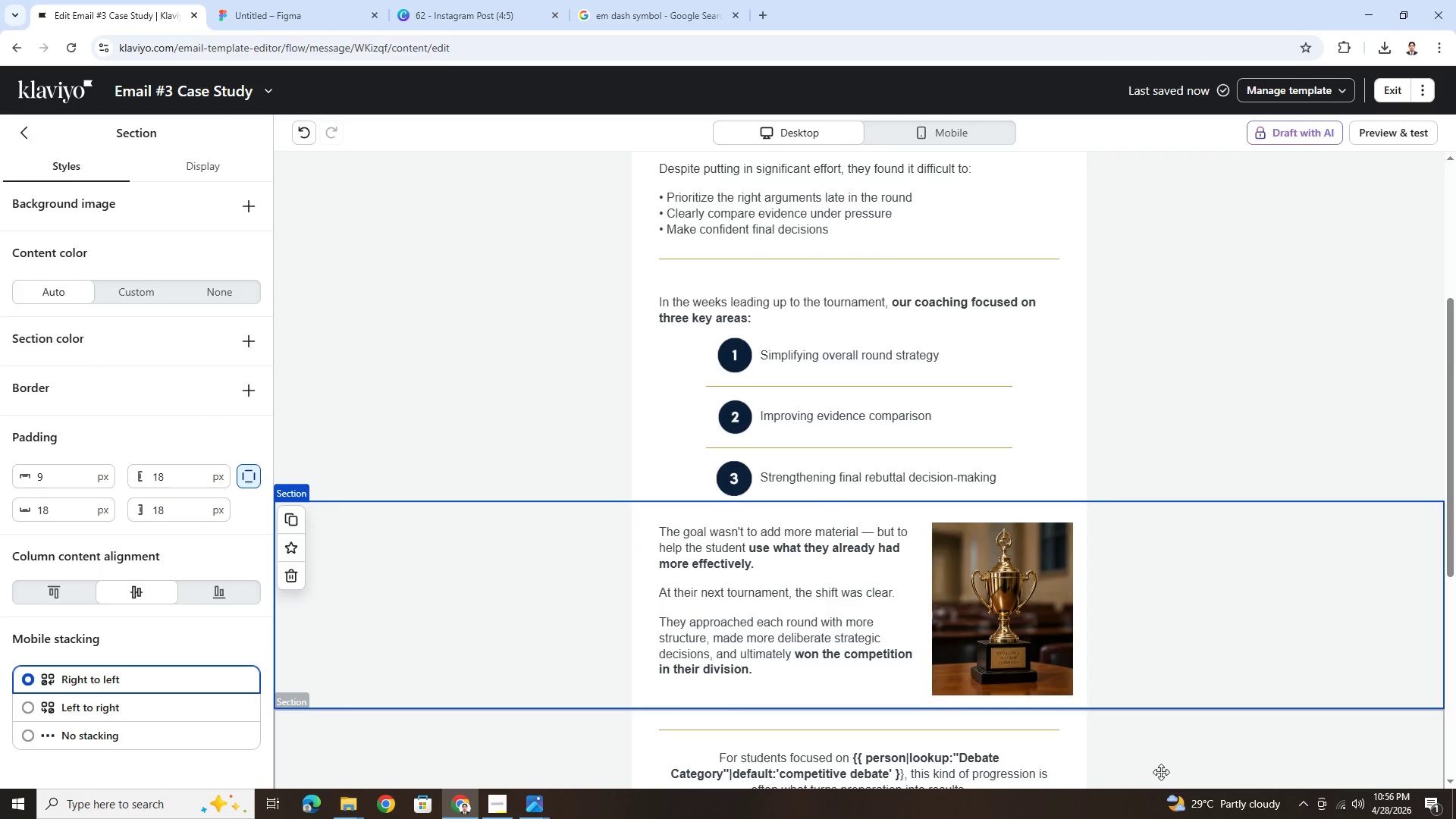 
left_click([1151, 777])
 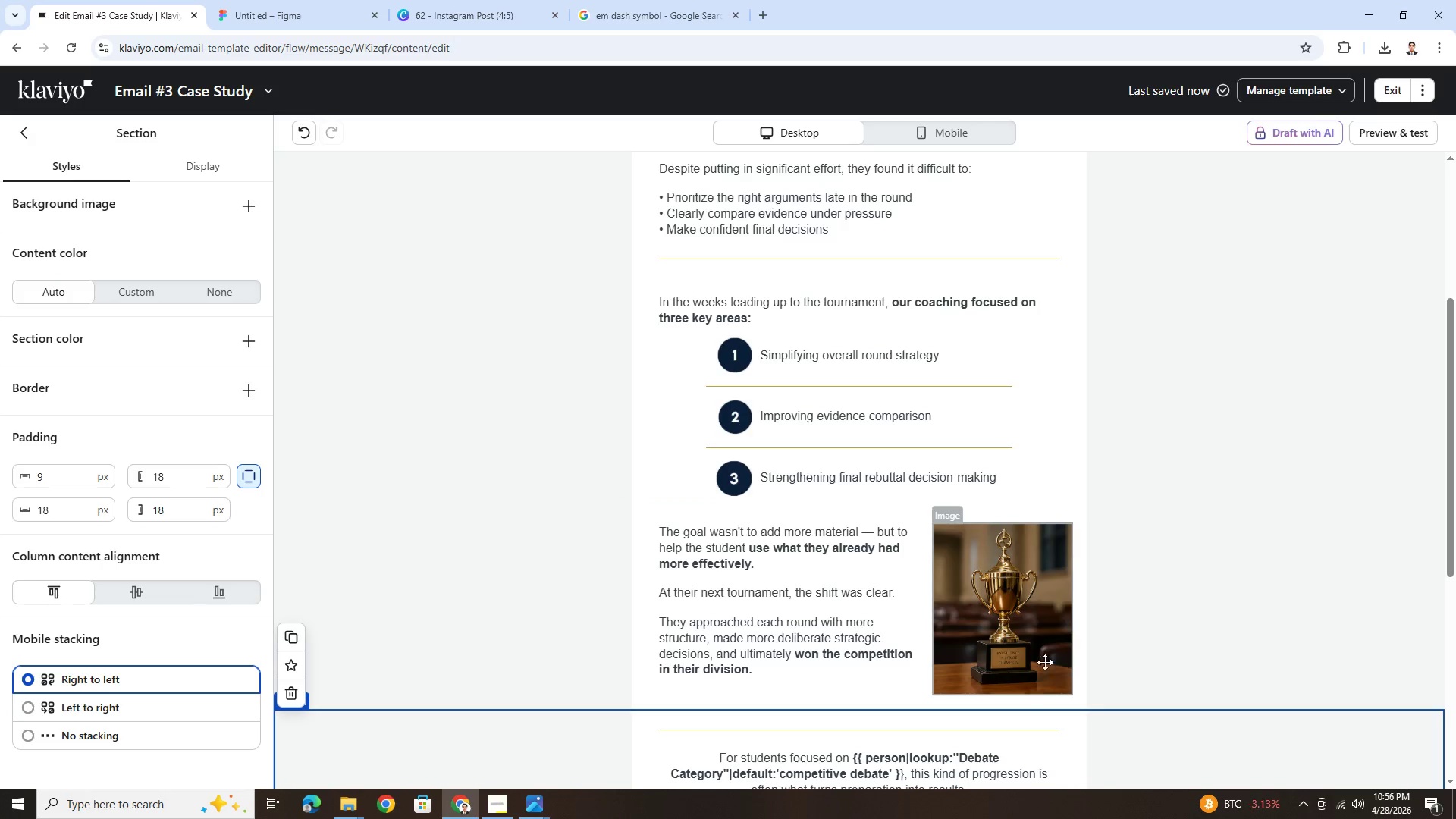 
scroll: coordinate [1090, 607], scroll_direction: up, amount: 3.0
 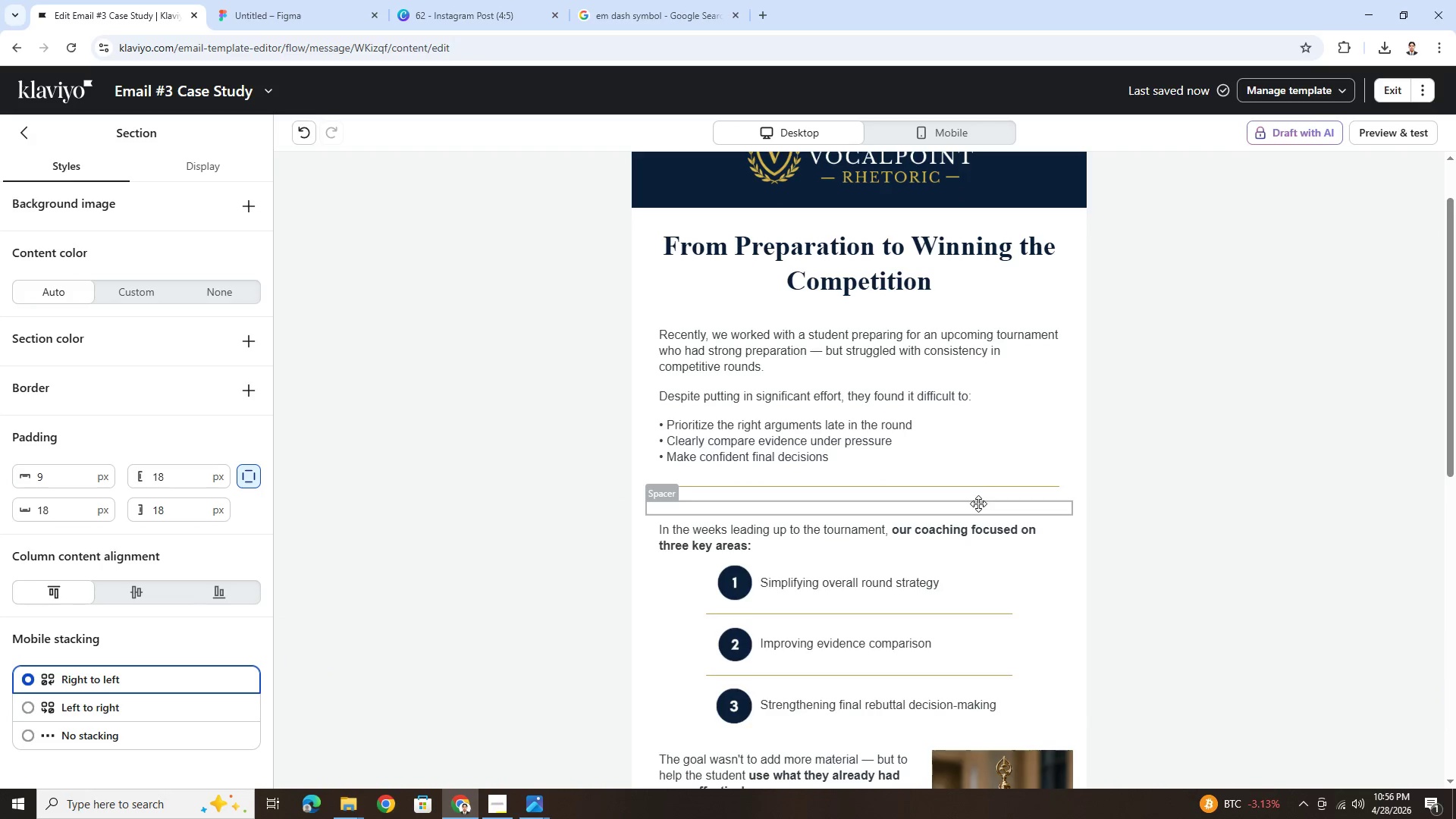 
left_click([977, 504])
 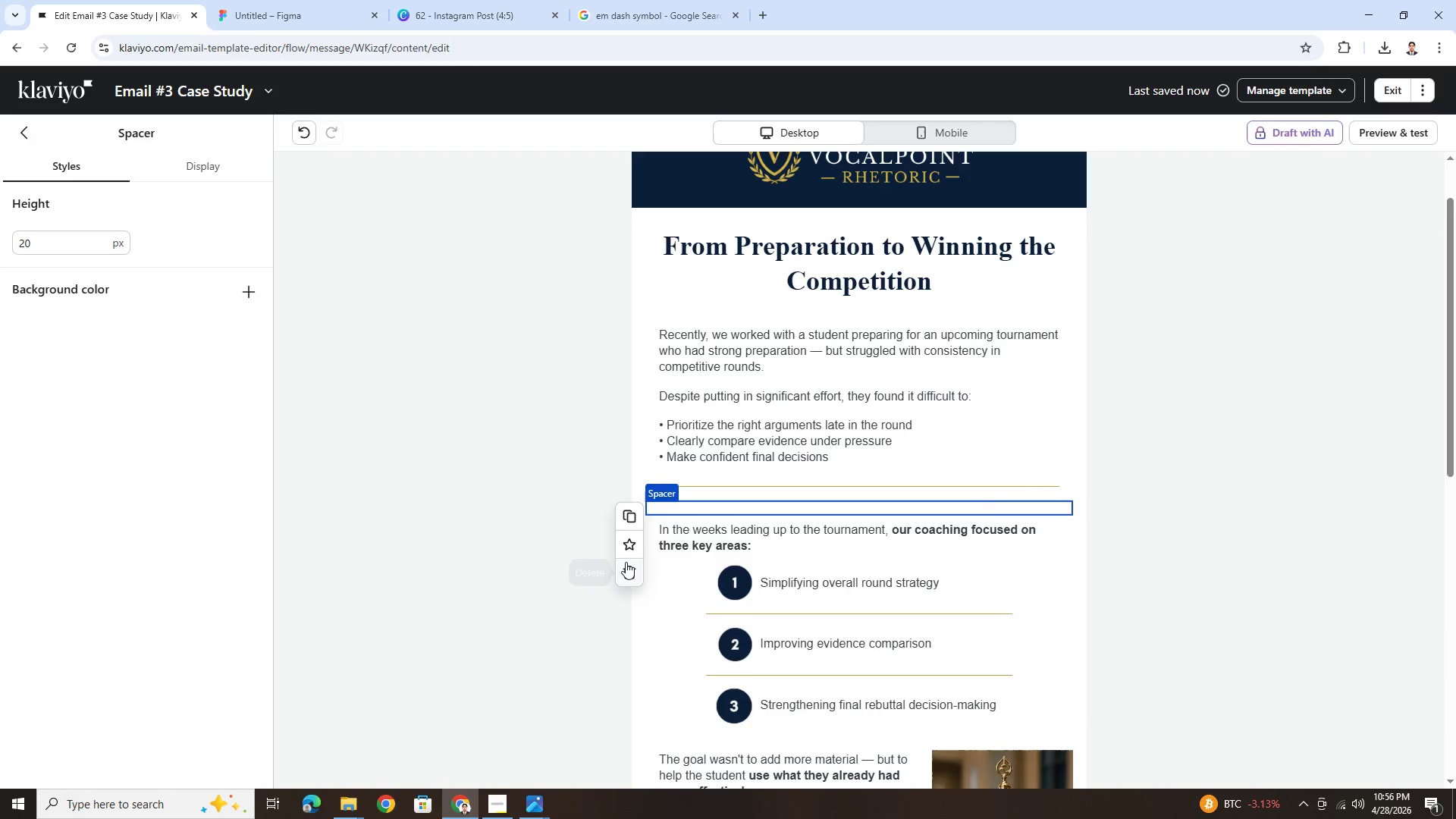 
left_click([629, 567])
 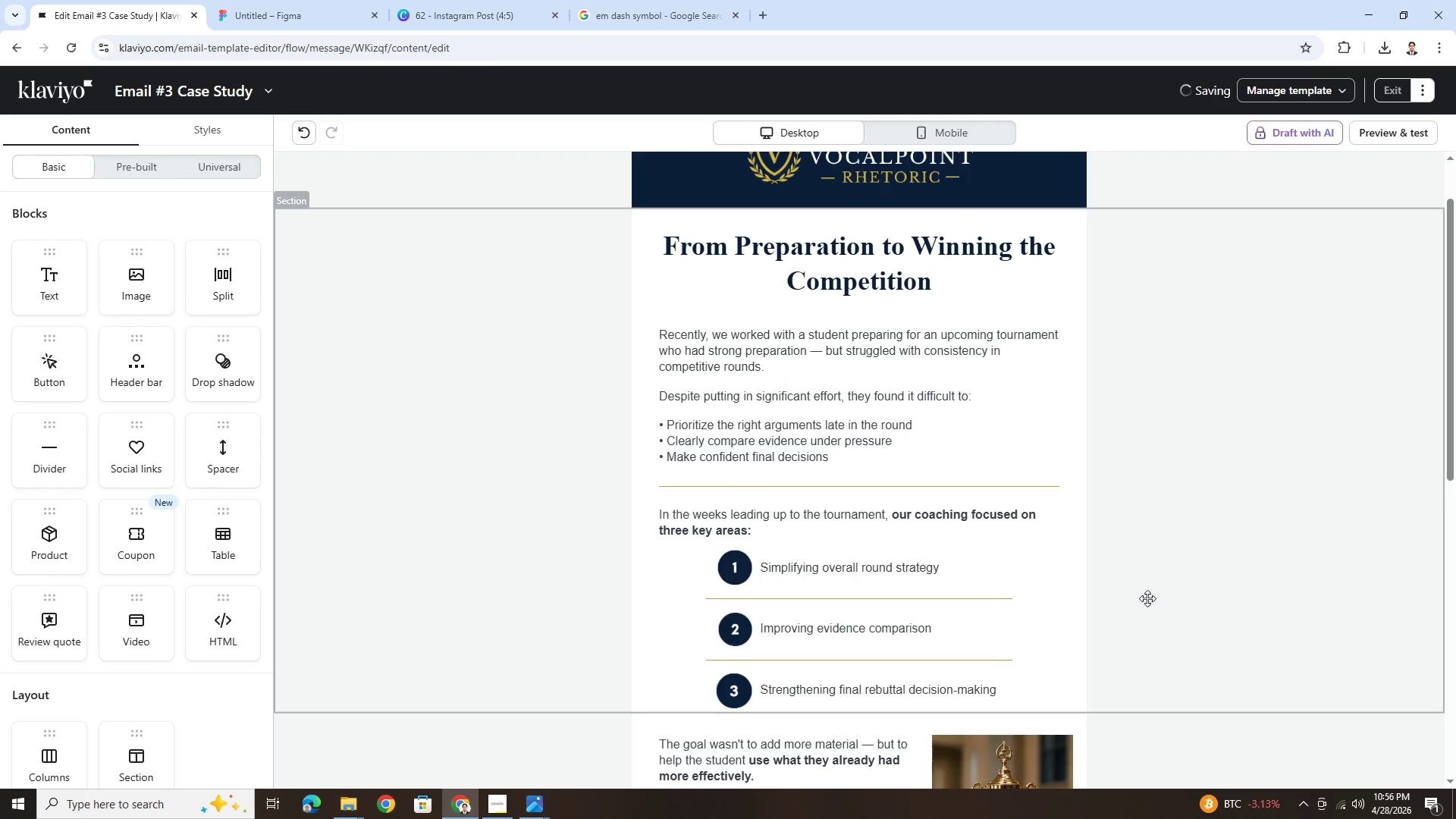 
hold_key(key=ControlLeft, duration=0.38)
scroll: coordinate [1144, 595], scroll_direction: down, amount: 5.0
 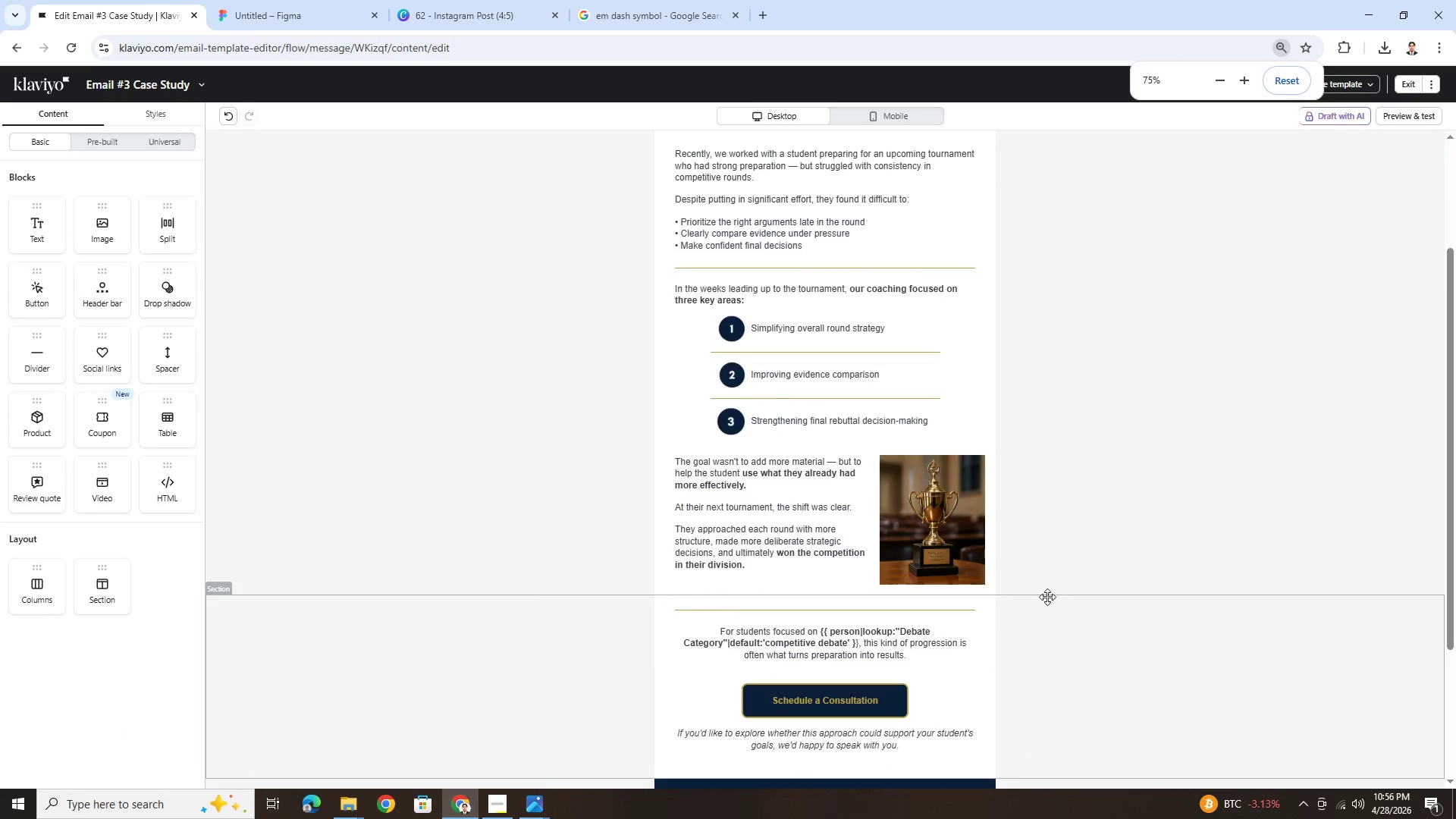 
hold_key(key=ControlLeft, duration=0.31)
scroll: coordinate [1003, 560], scroll_direction: up, amount: 2.0
 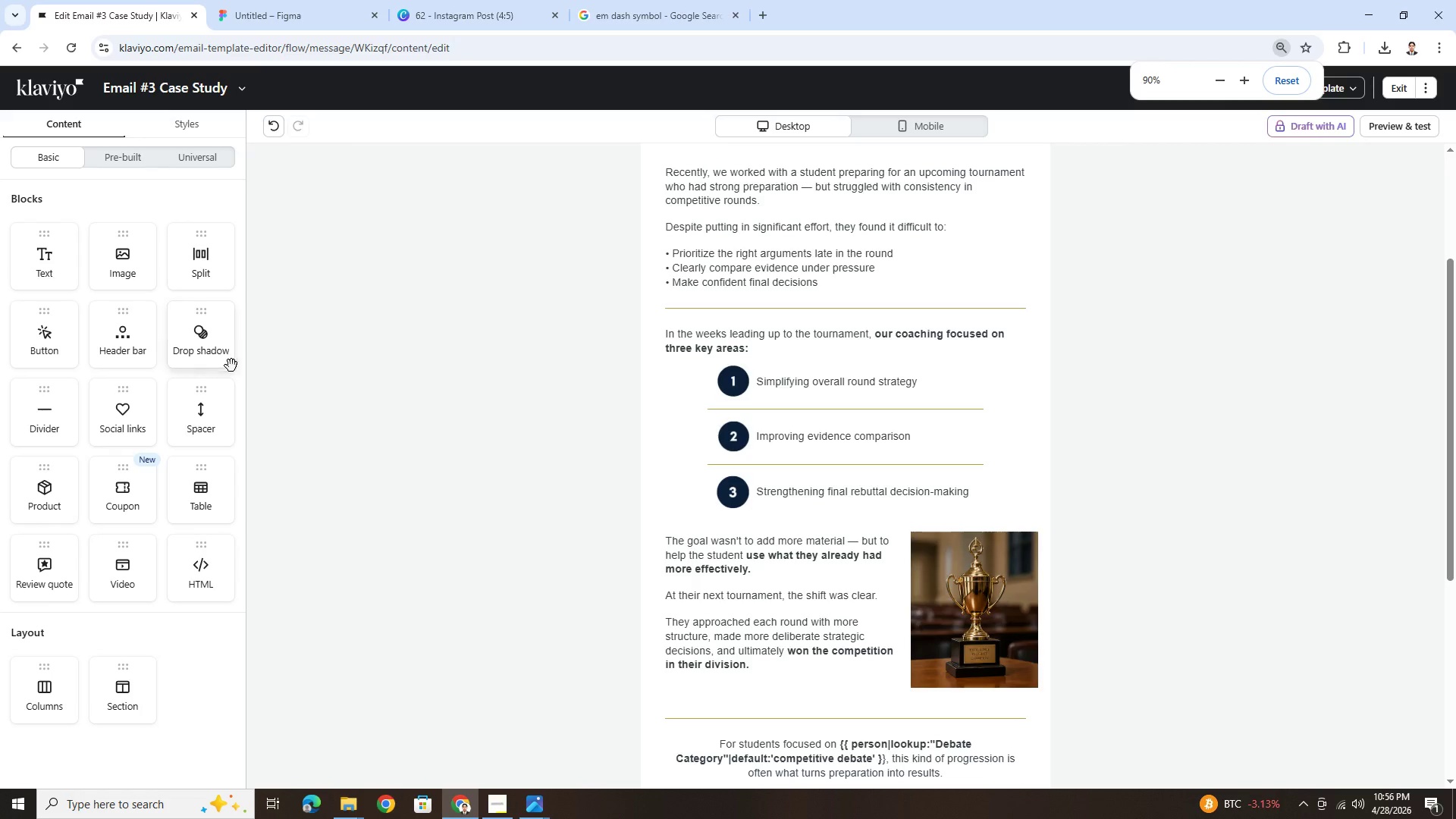 
left_click_drag(start_coordinate=[215, 411], to_coordinate=[861, 374])
 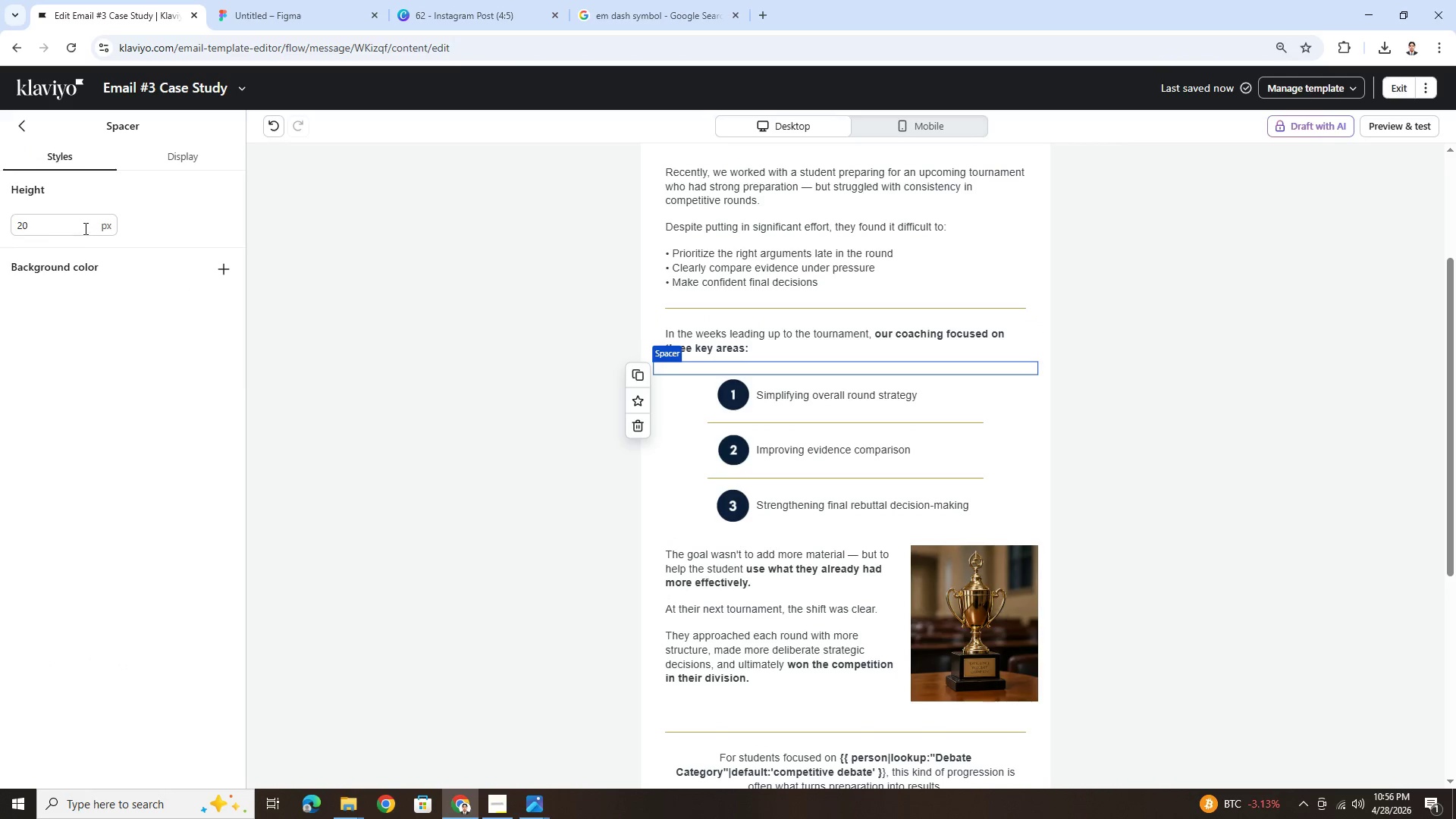 
double_click([83, 228])
 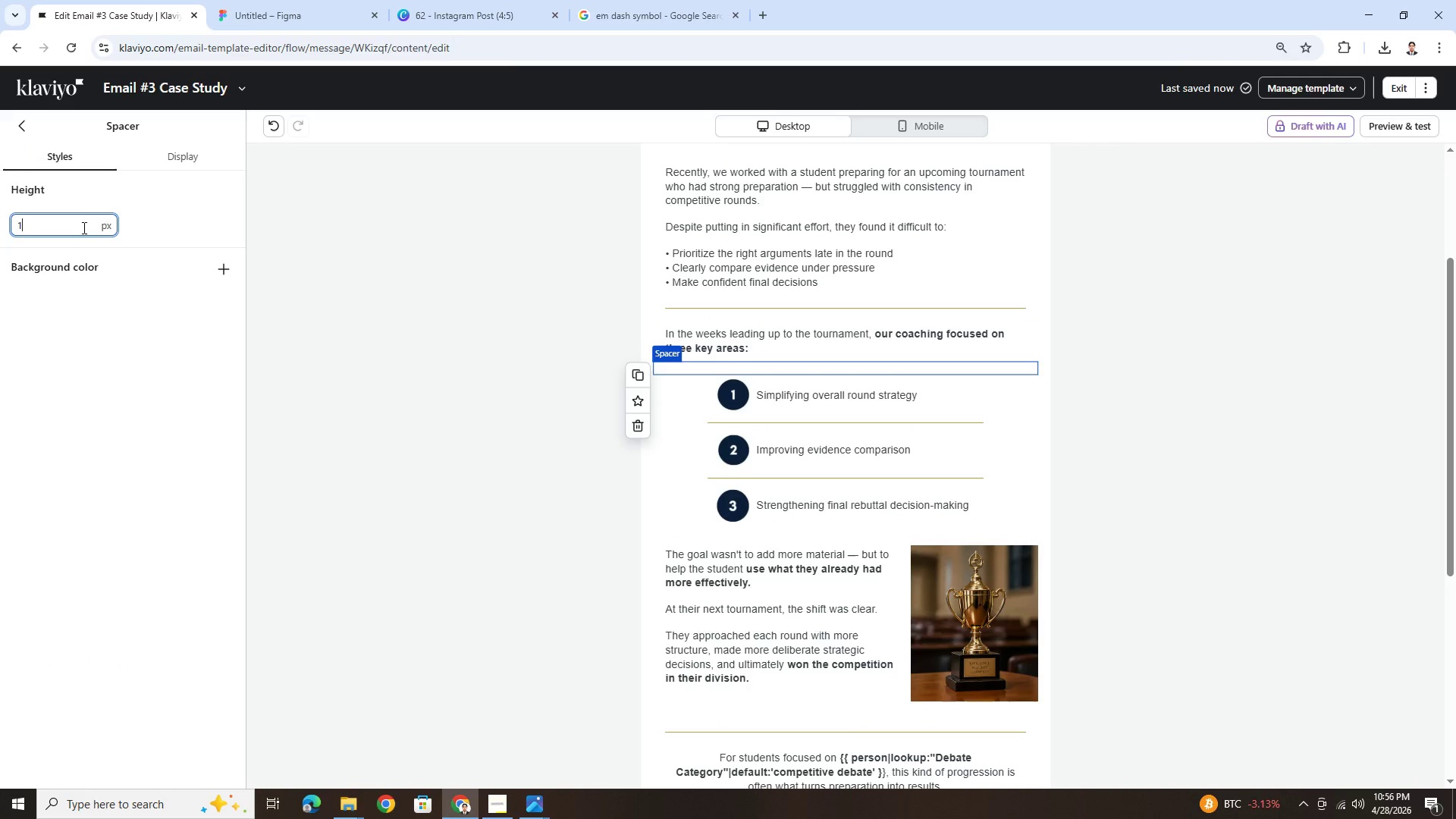 
key(Numpad1)
 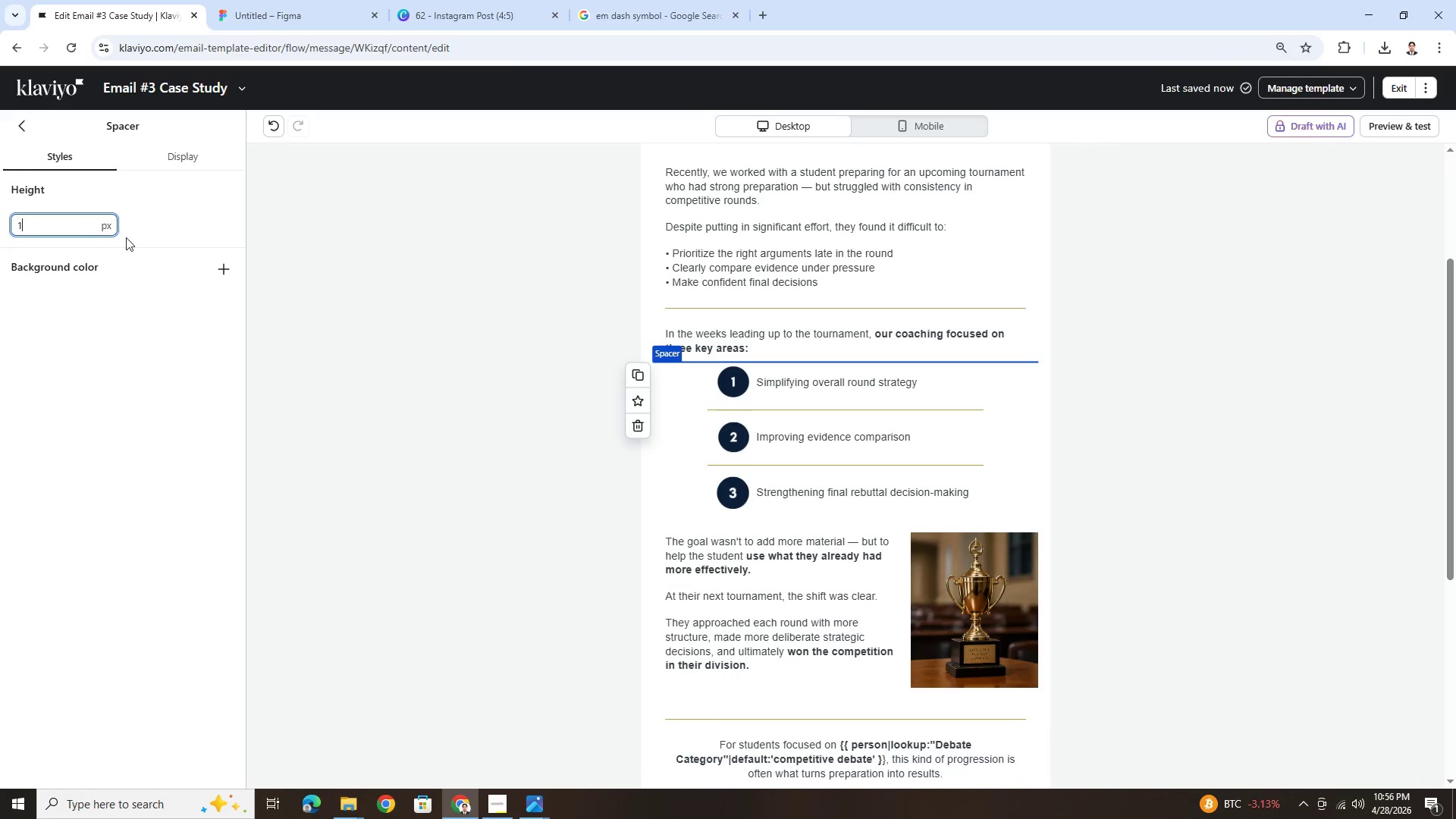 
key(Numpad0)
 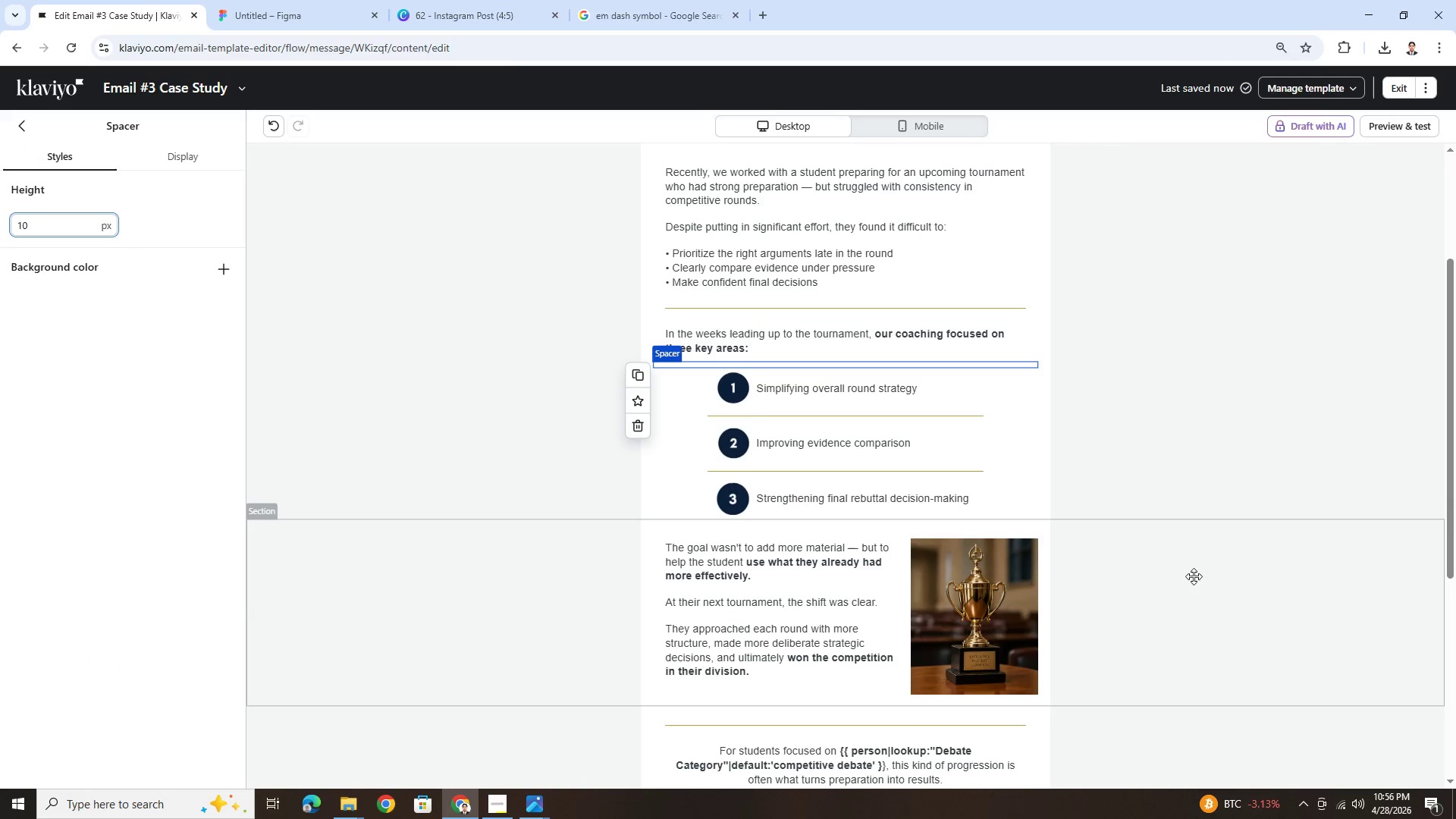 
left_click([1156, 663])
 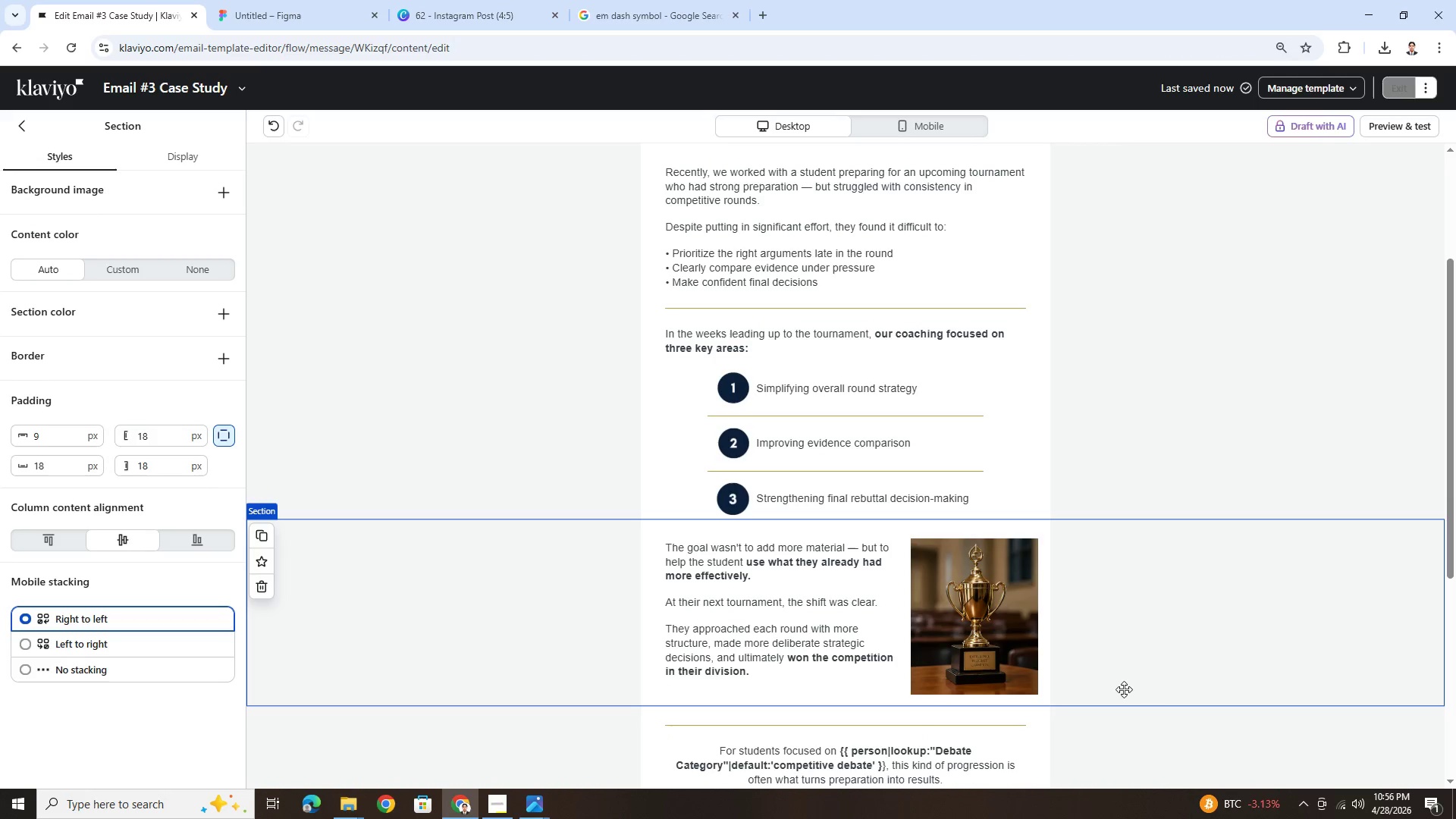 
left_click([1116, 678])
 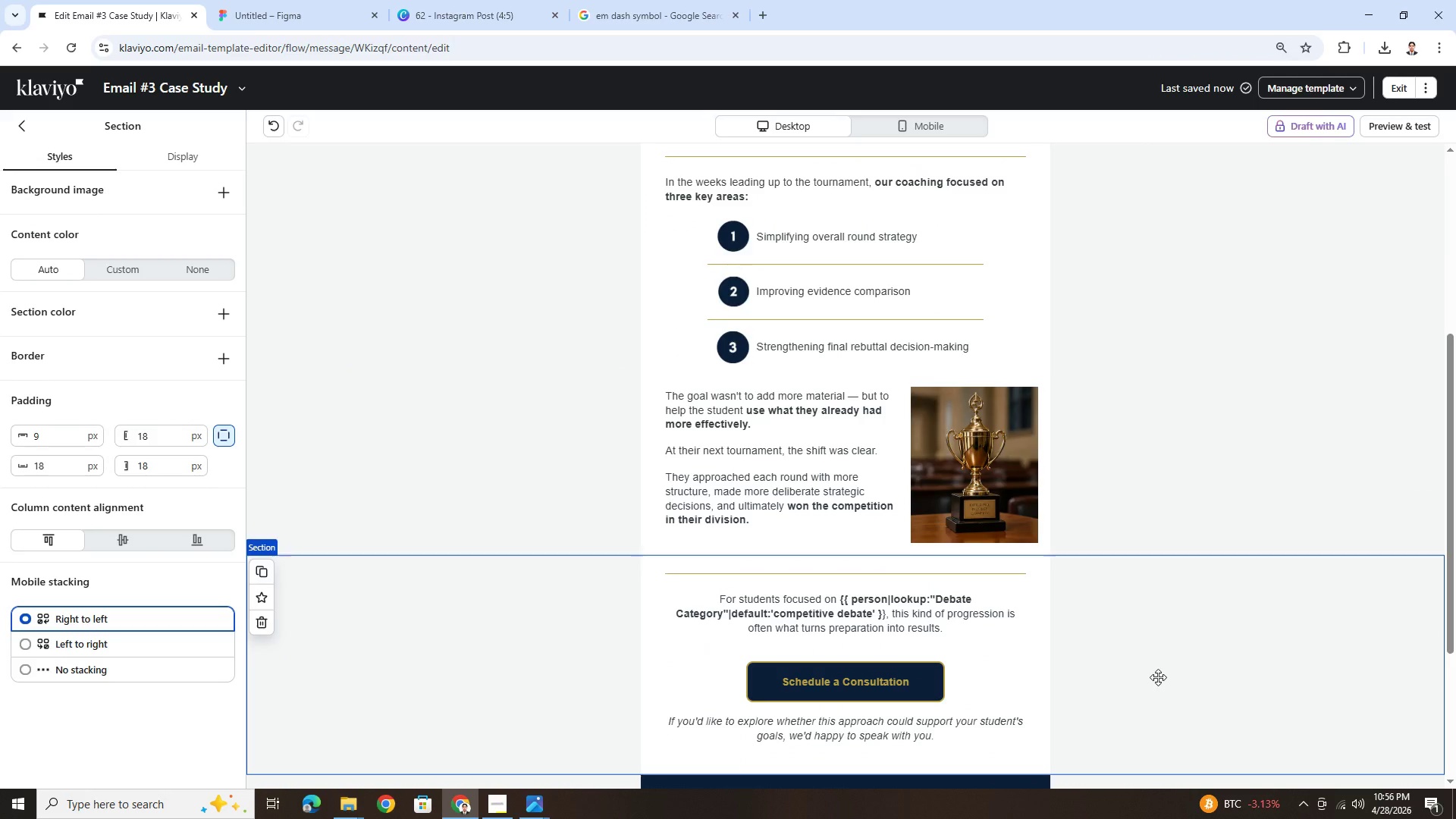 
scroll: coordinate [1125, 689], scroll_direction: down, amount: 2.0
 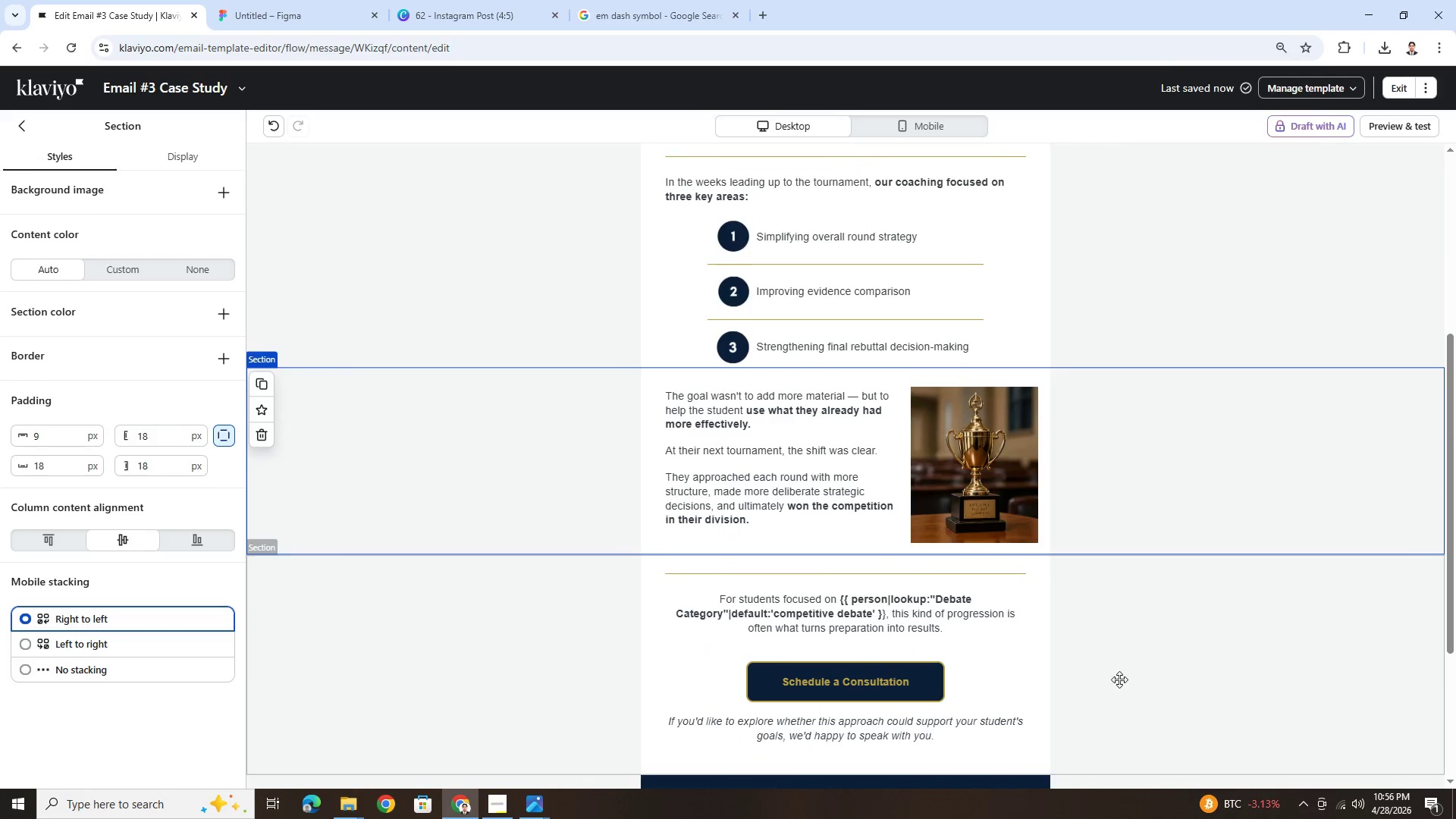 
scroll: coordinate [1158, 677], scroll_direction: up, amount: 5.0
 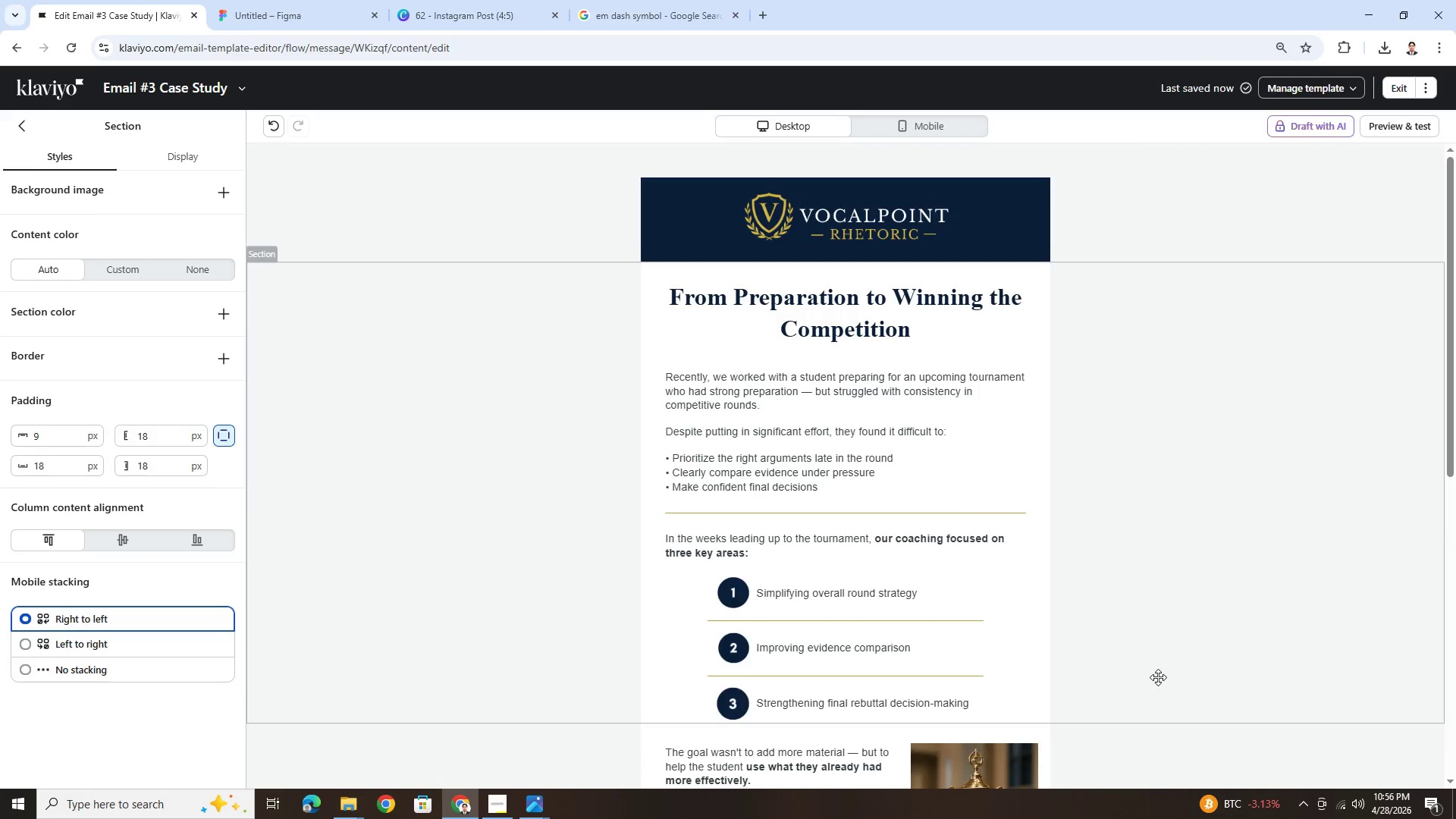 
scroll: coordinate [1158, 677], scroll_direction: down, amount: 2.0
 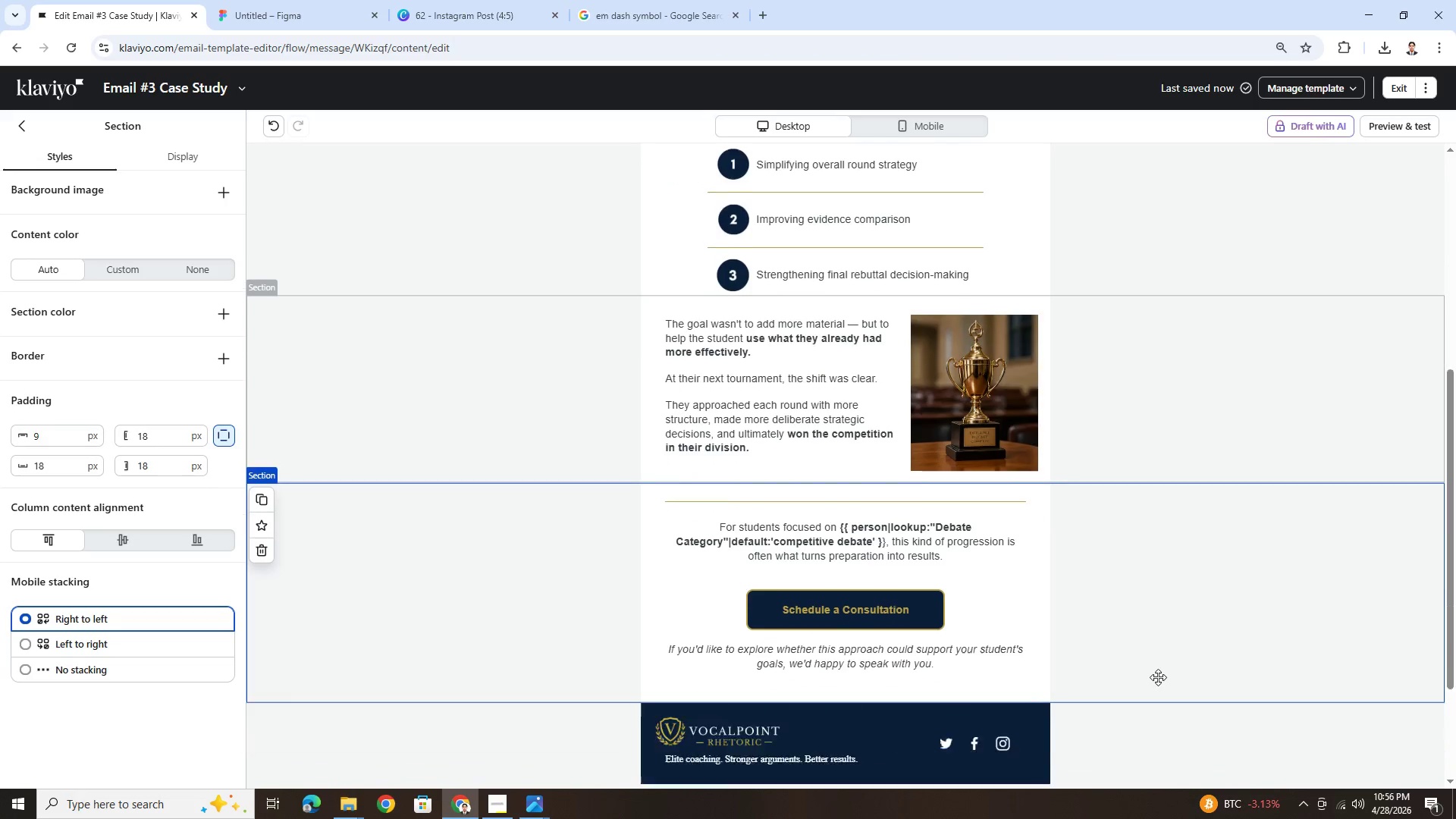 
scroll: coordinate [1158, 677], scroll_direction: up, amount: 3.0
 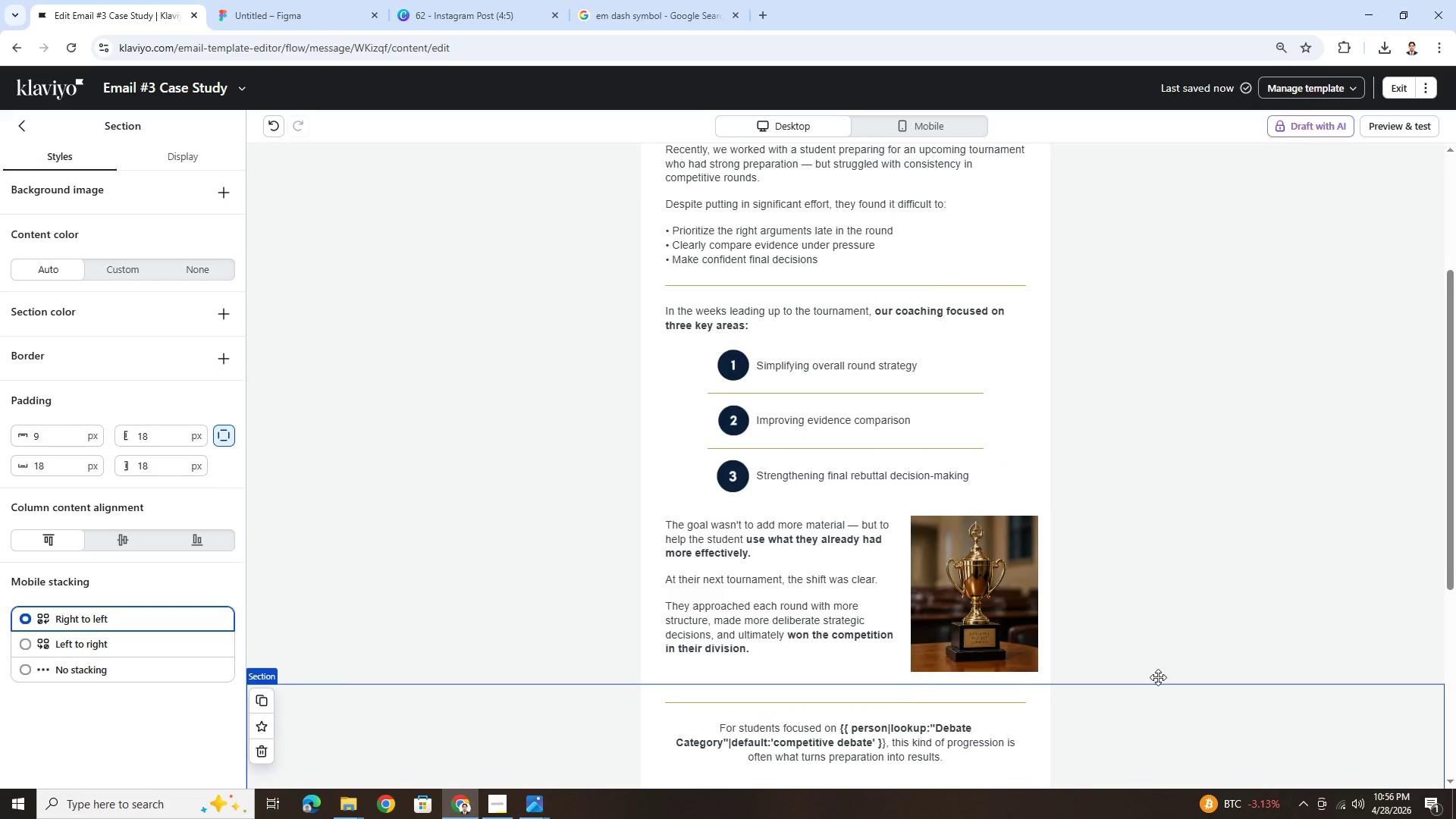 
scroll: coordinate [1158, 677], scroll_direction: down, amount: 2.0
 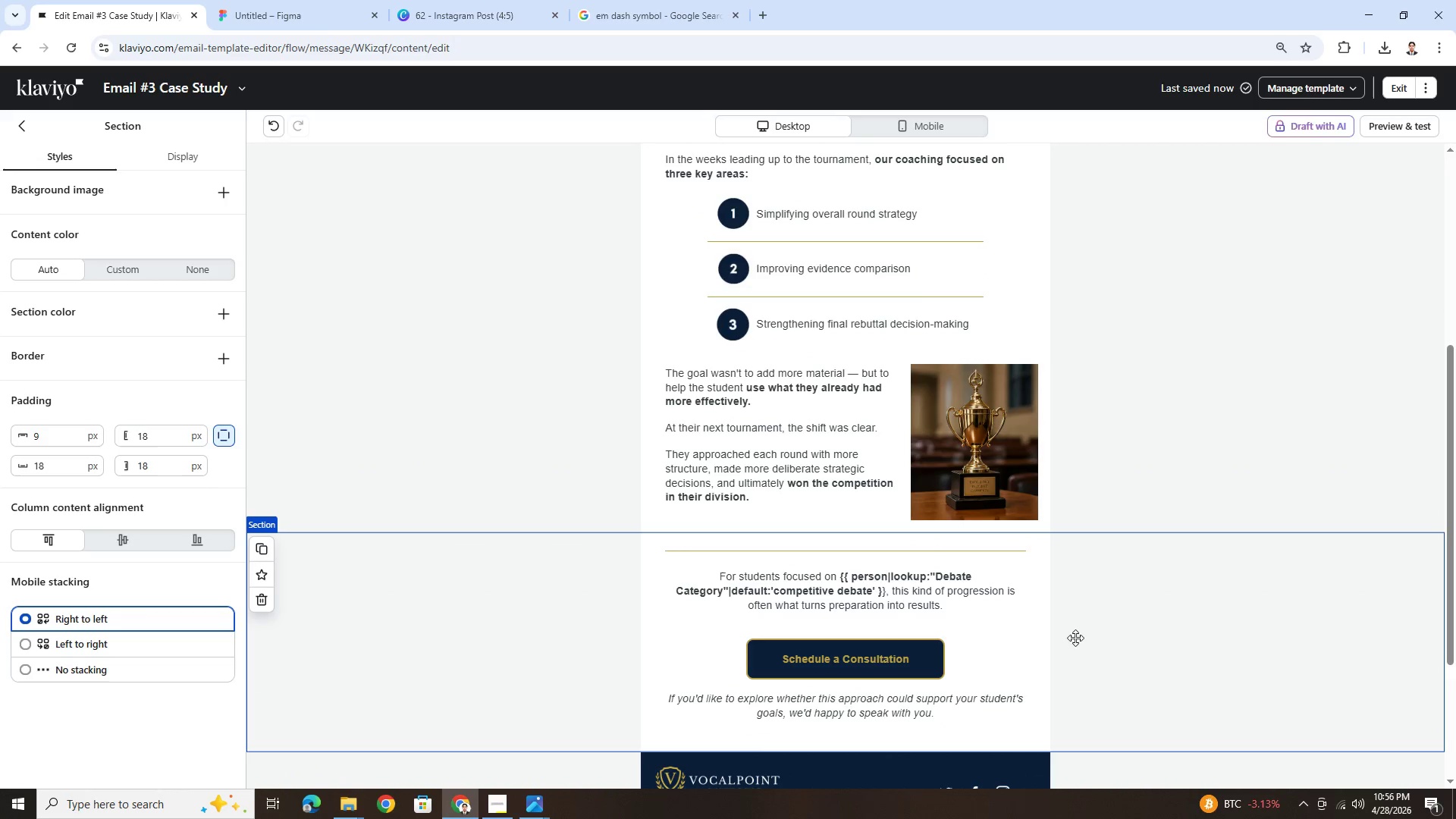 
left_click([973, 645])
 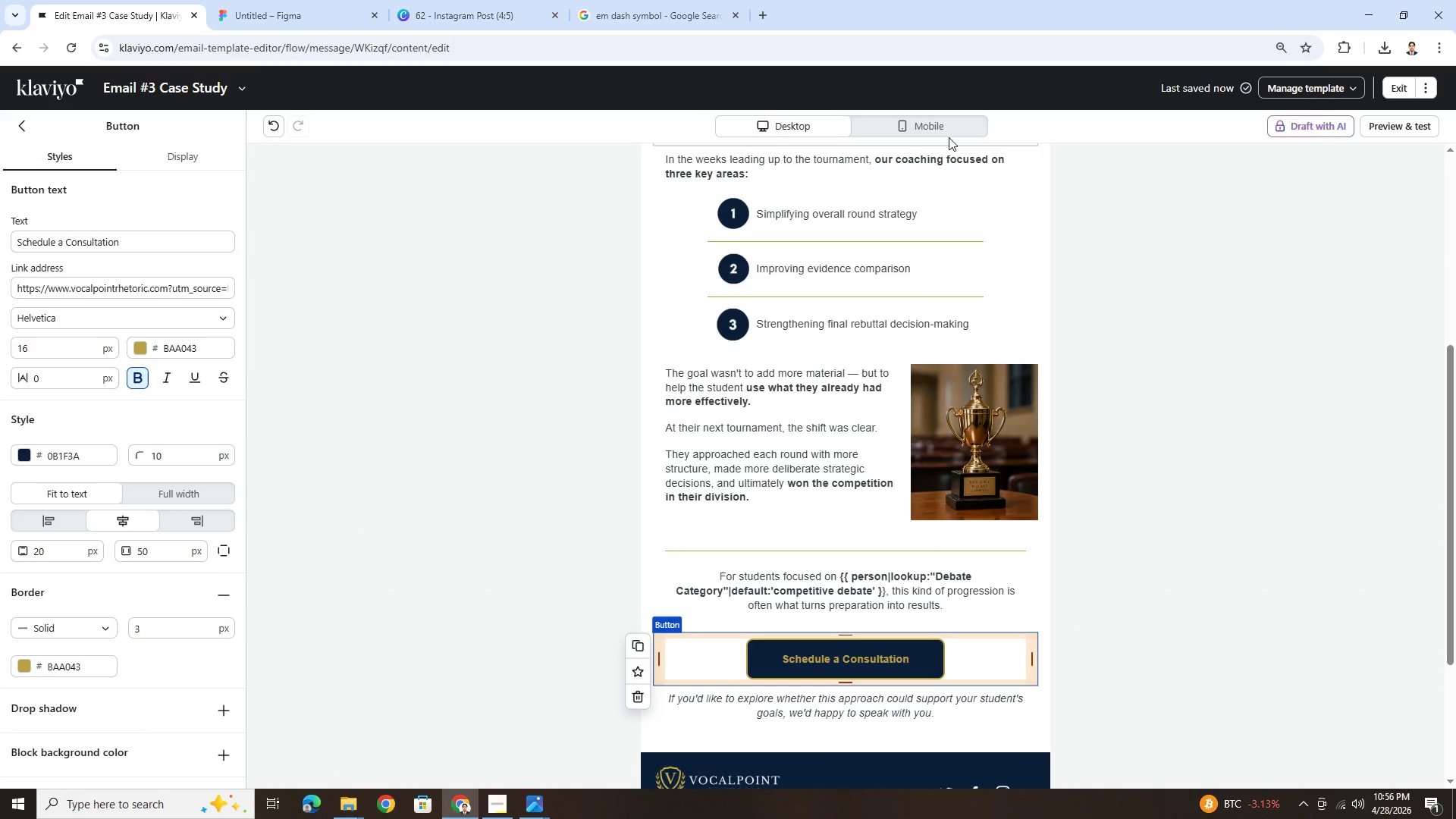 
left_click([726, 218])
 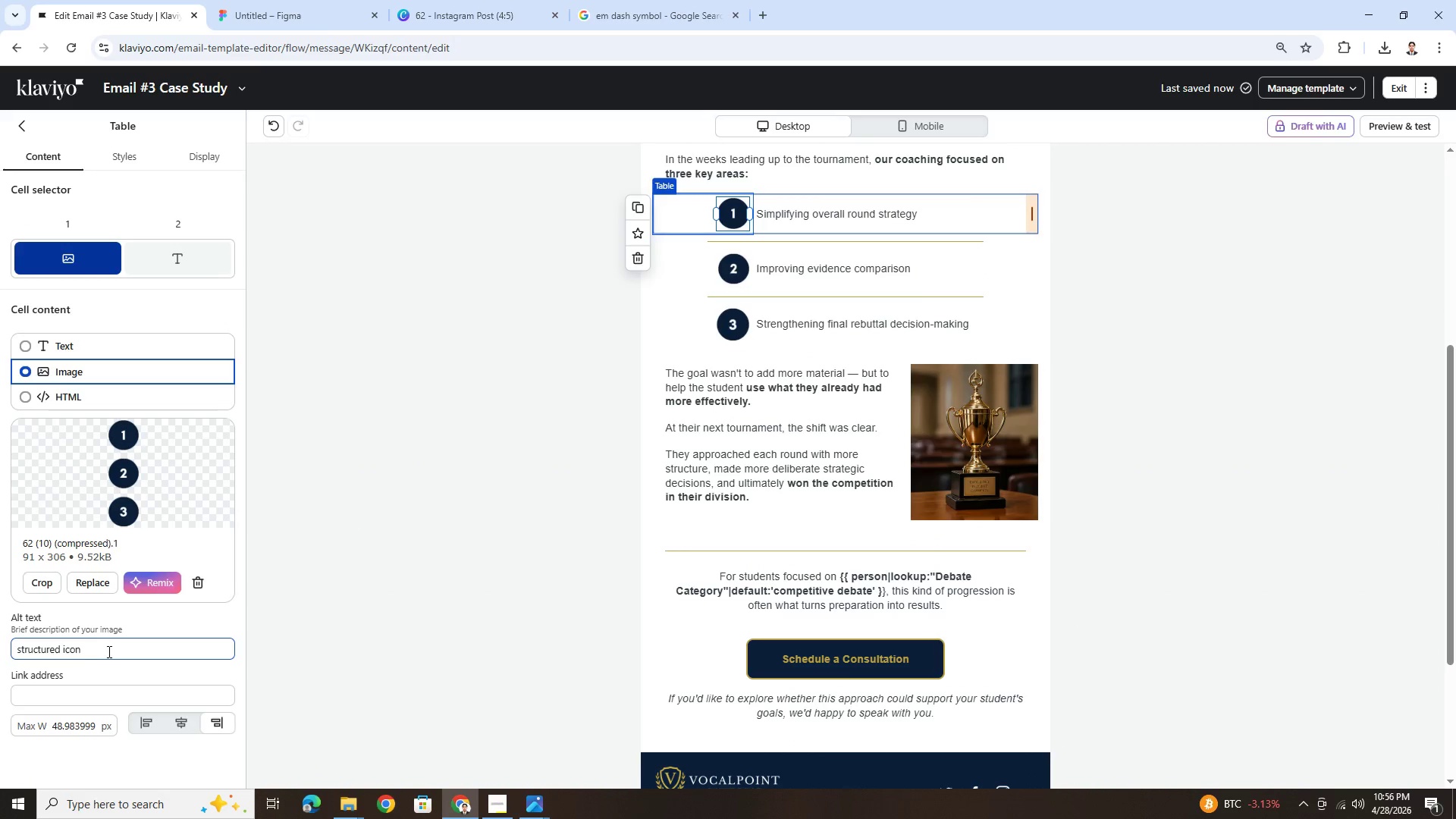 
double_click([108, 651])
 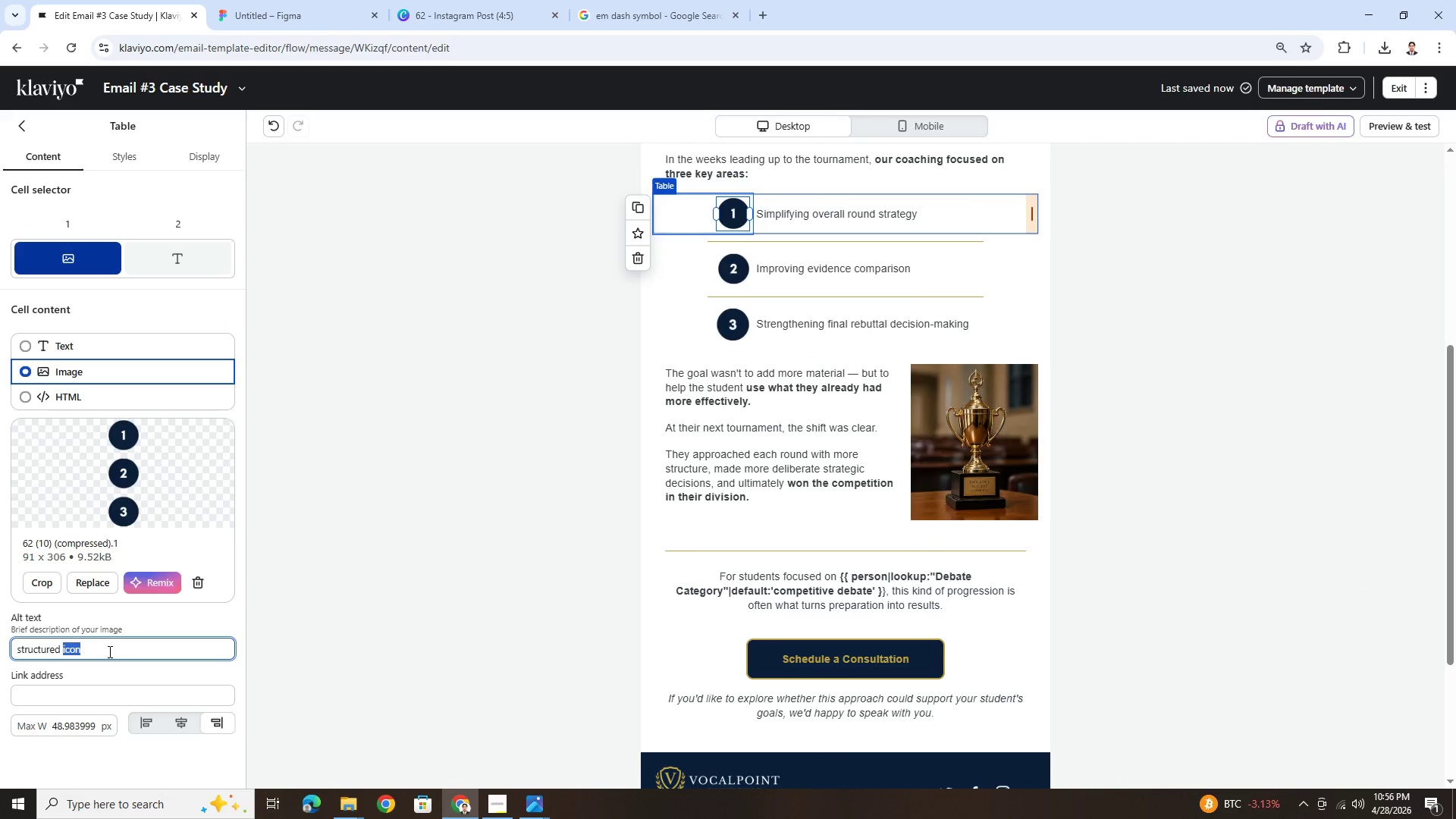 
triple_click([108, 651])
 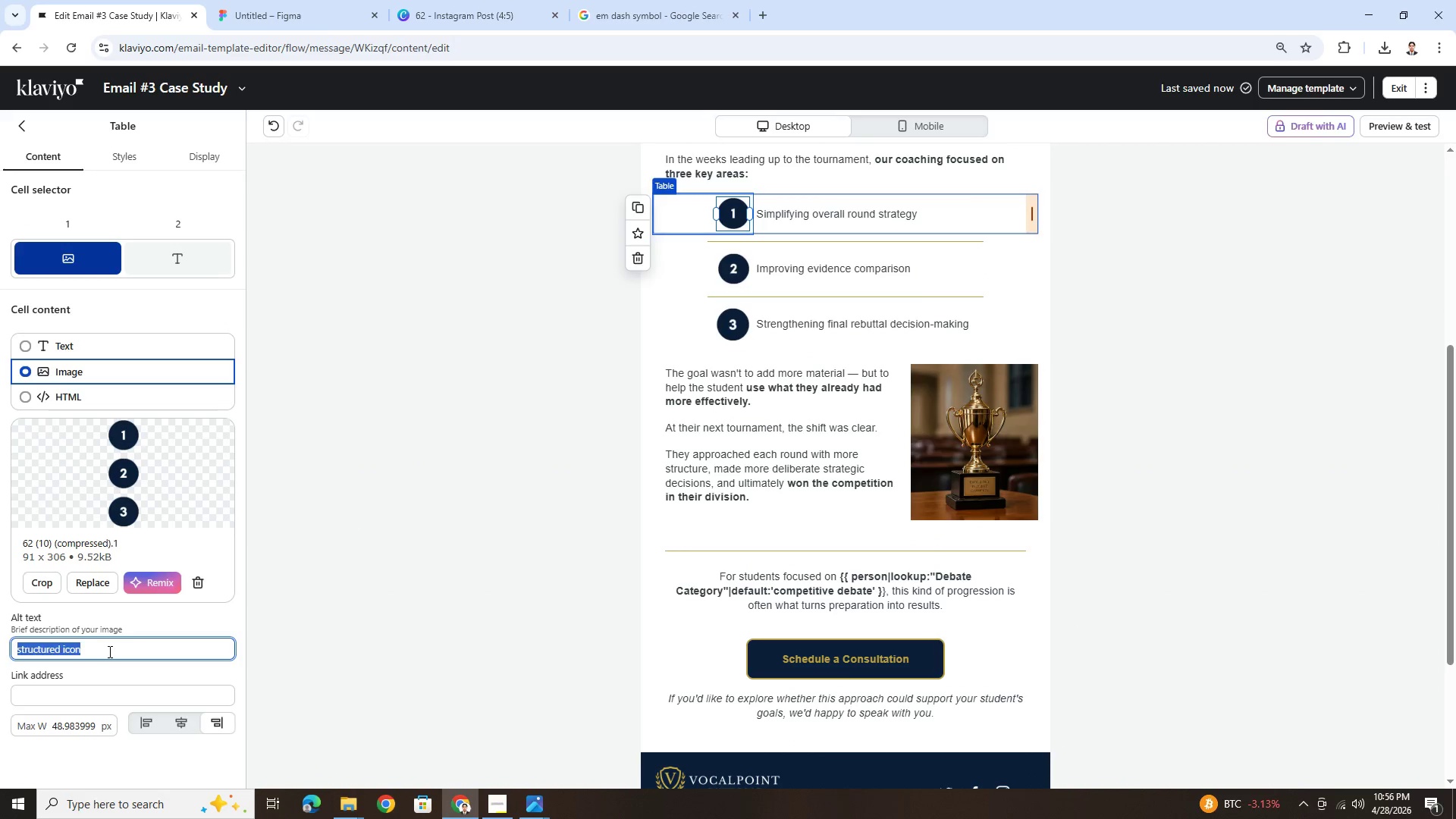 
type(1 icon)
 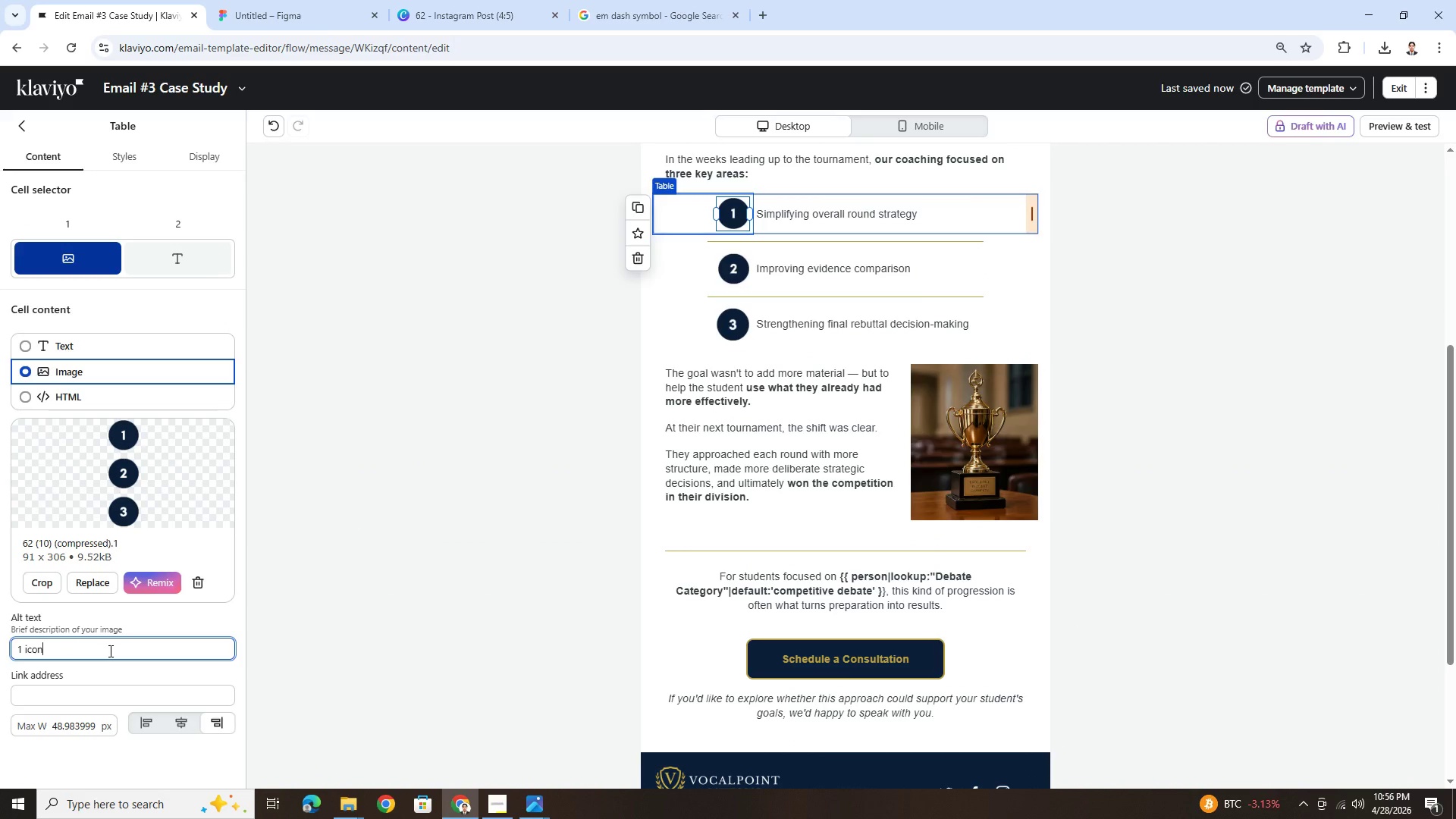 
key(Control+A)
 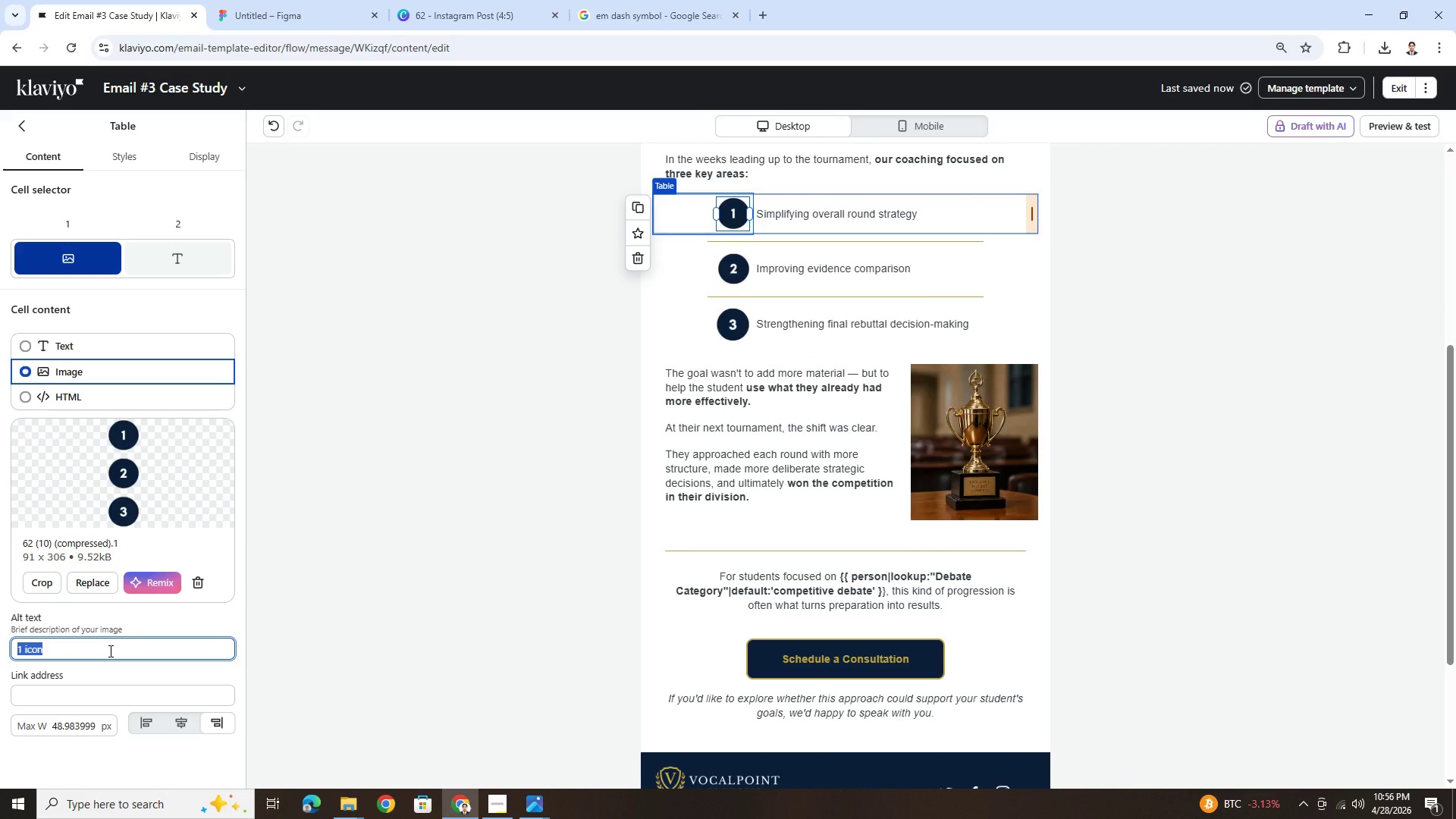 
key(Control+C)
 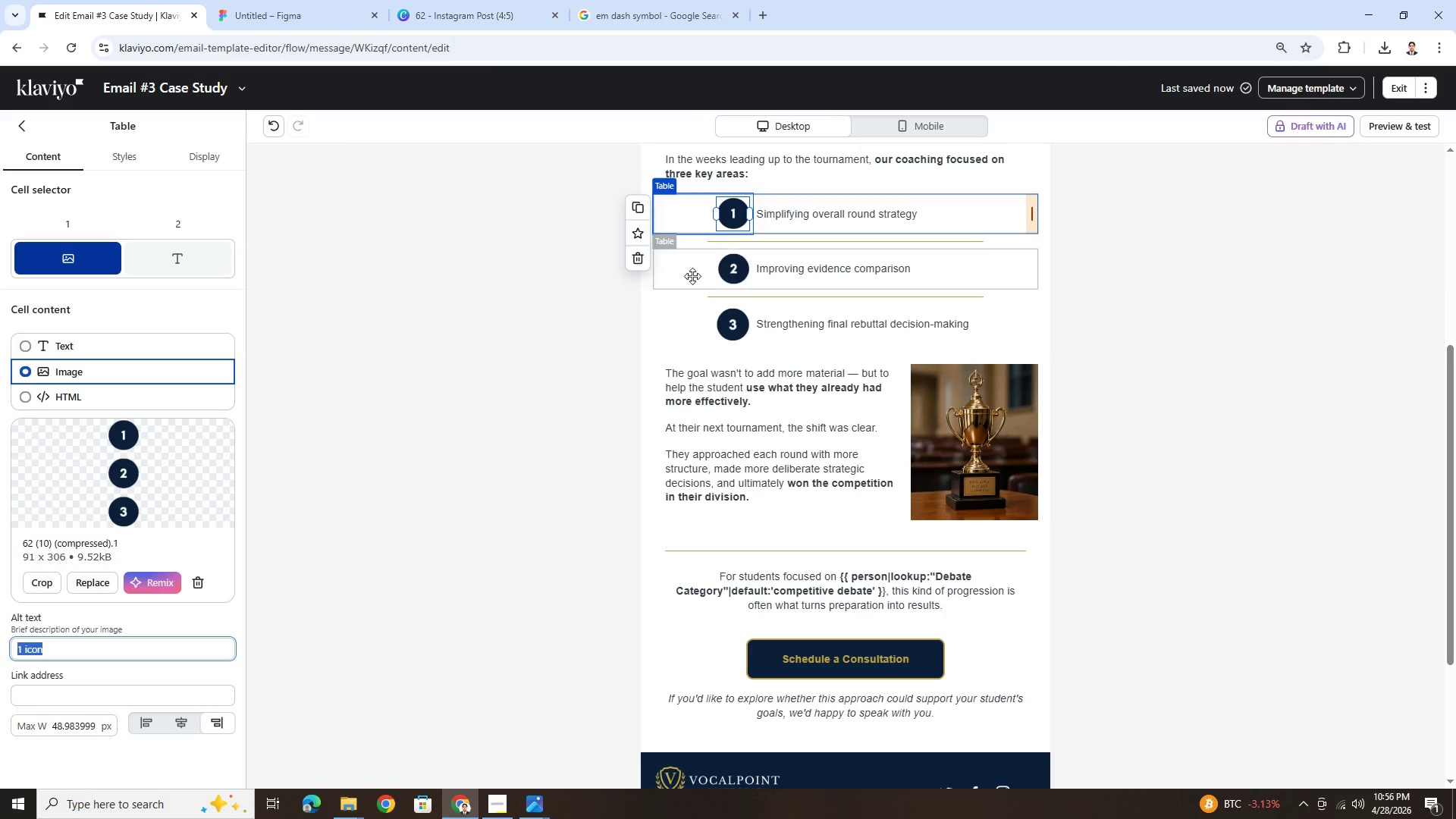 
left_click([724, 273])
 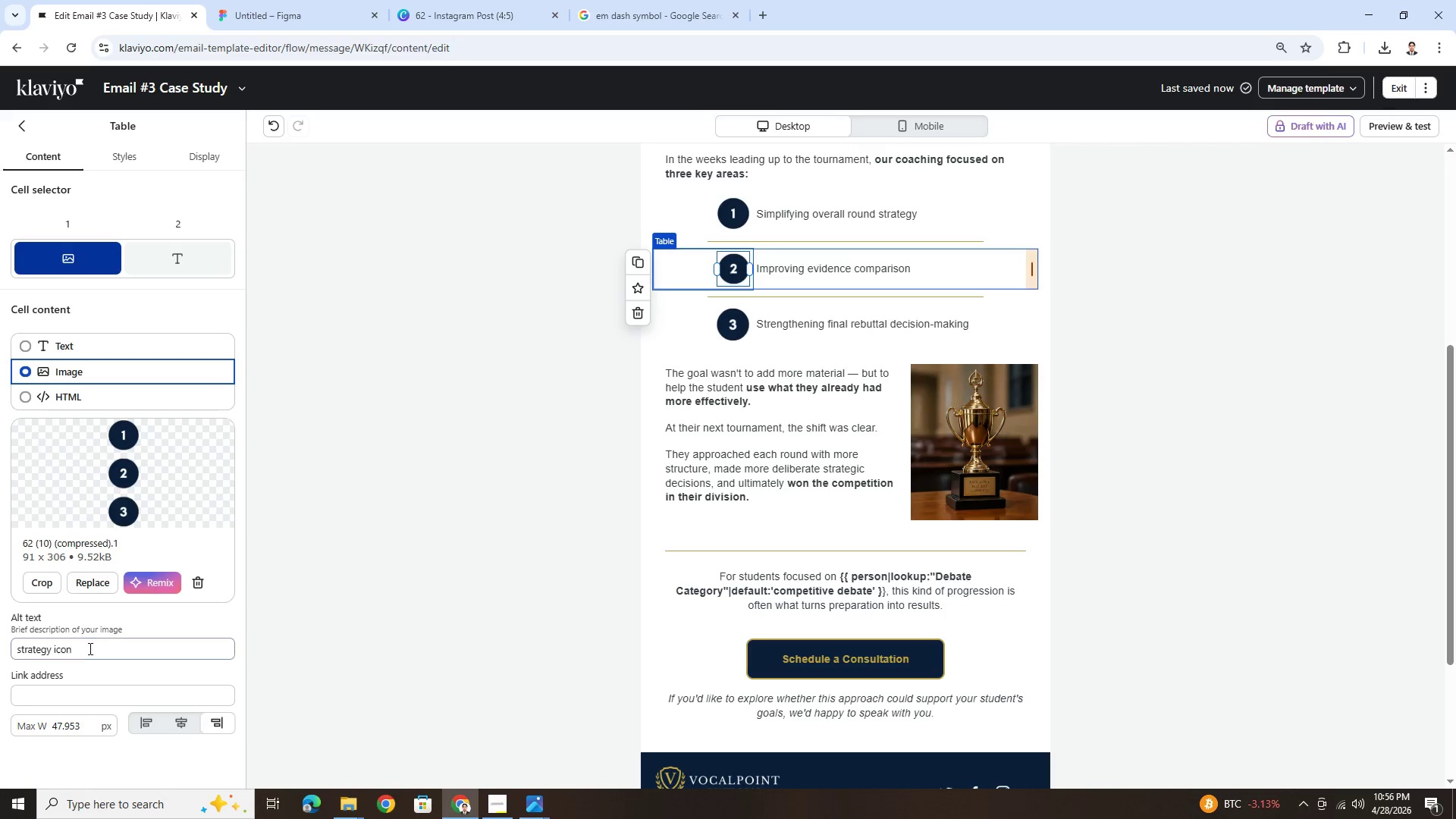 
double_click([91, 651])
 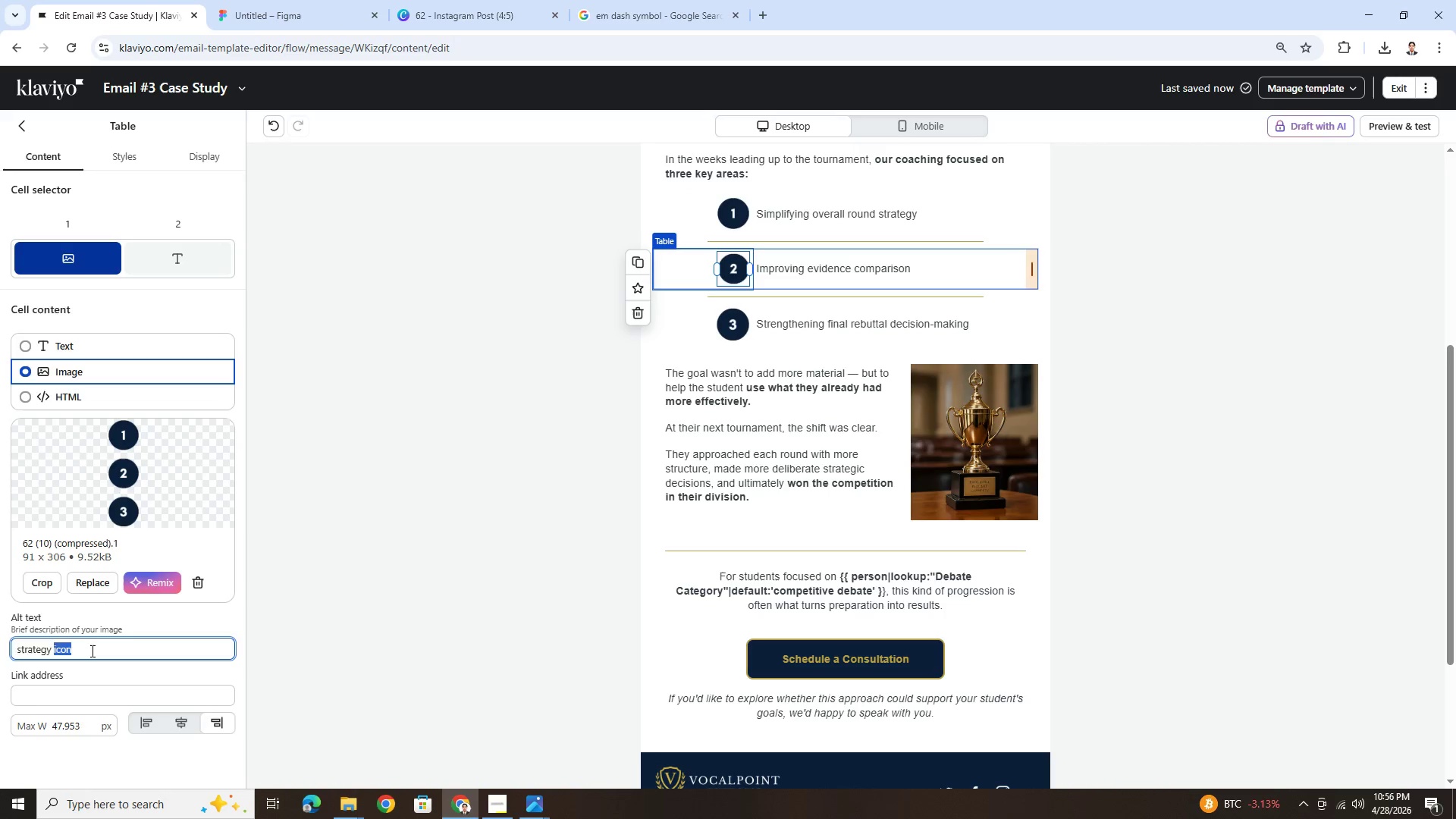 
triple_click([91, 651])
 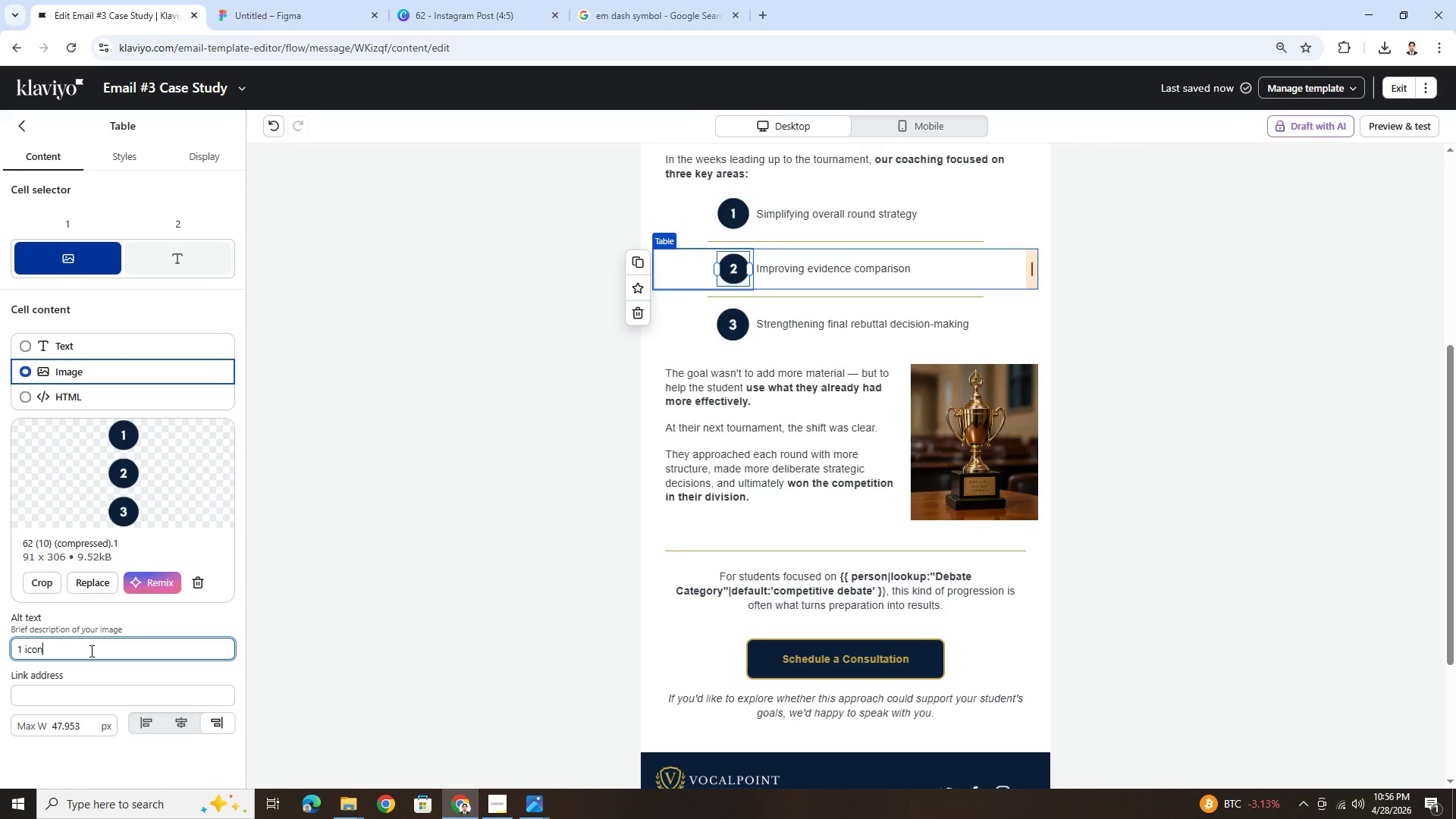 
key(Control+V)
 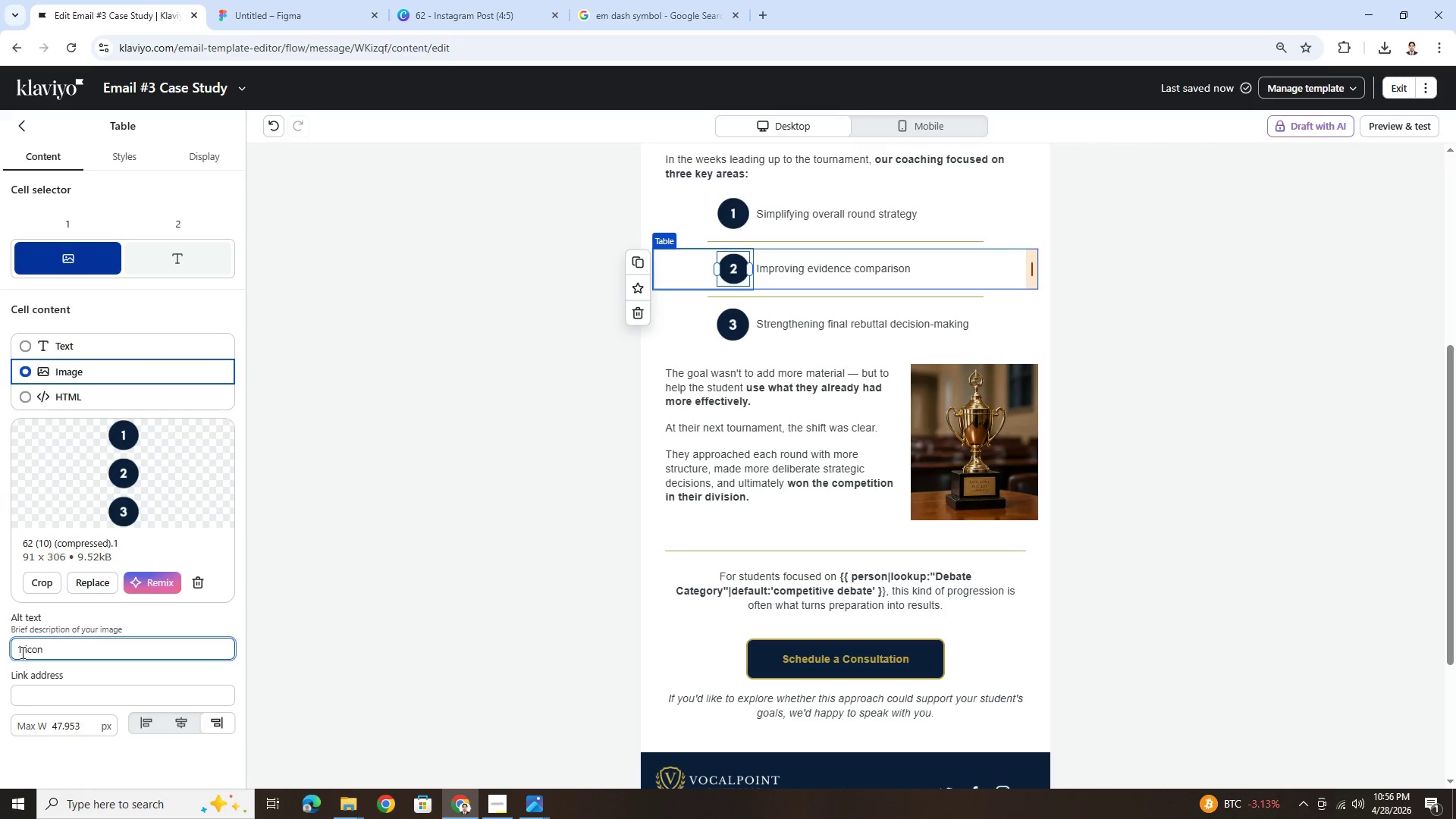 
left_click_drag(start_coordinate=[21, 652], to_coordinate=[0, 651])
 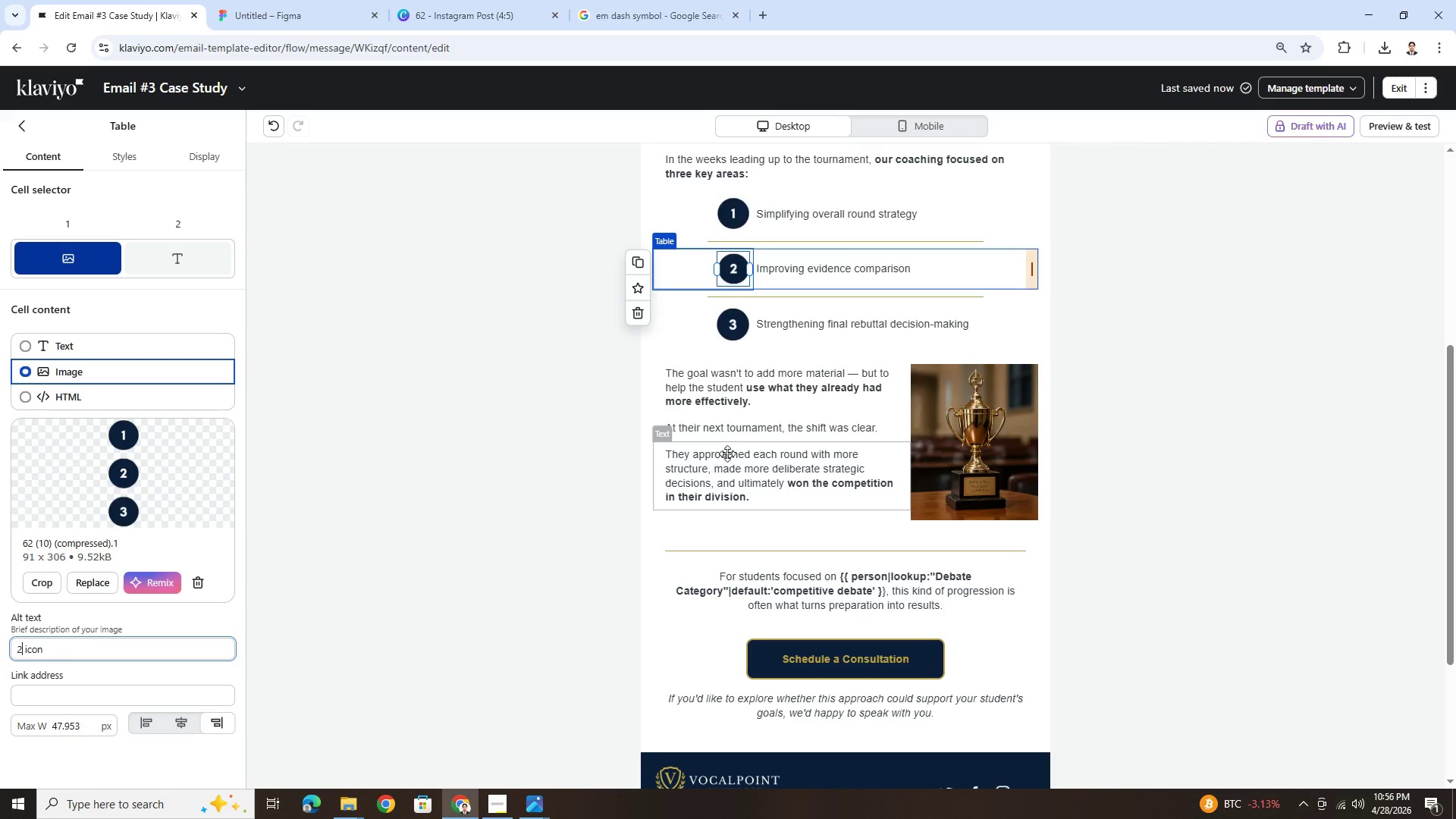 
key(2)
 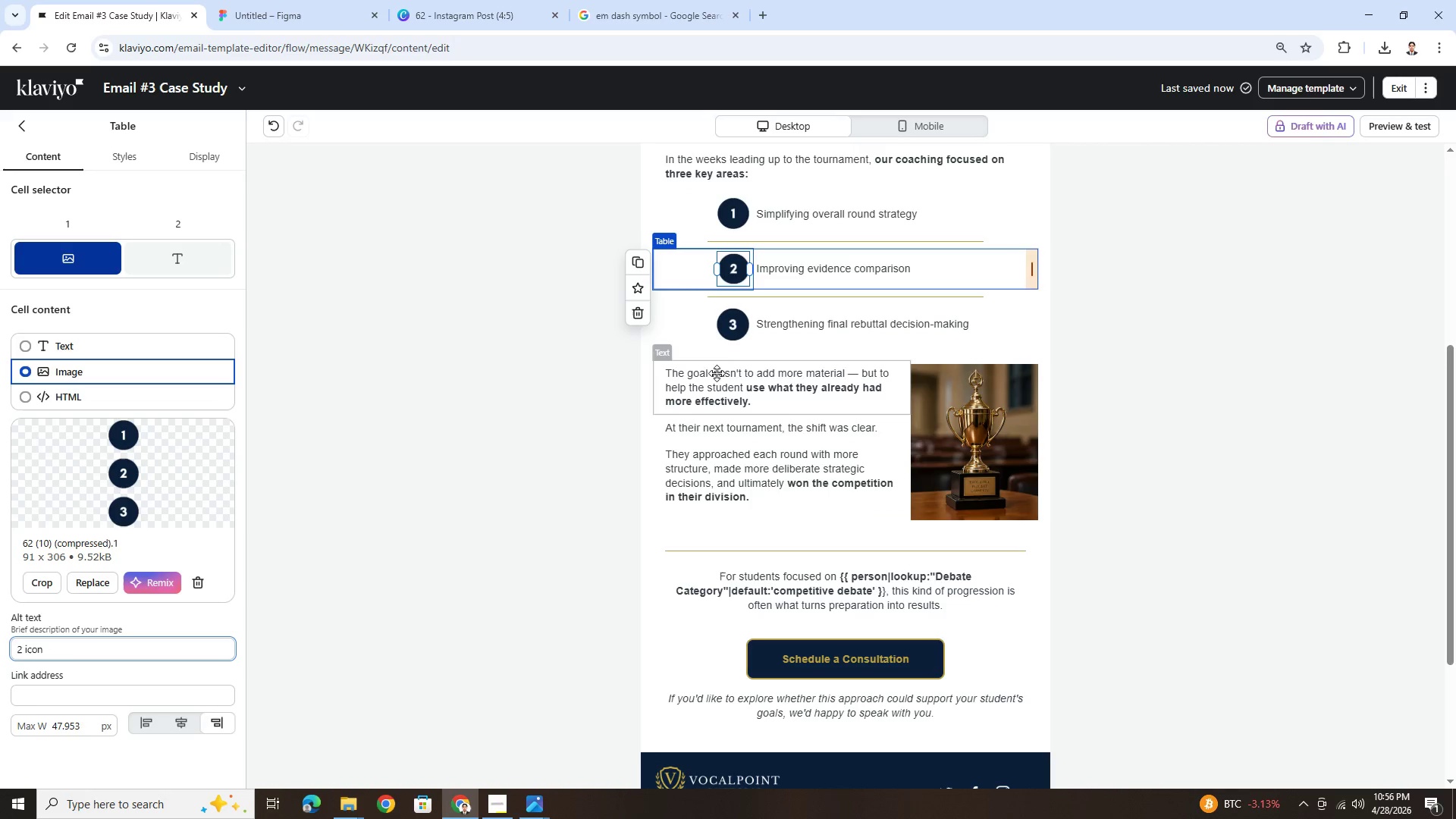 
left_click([725, 336])
 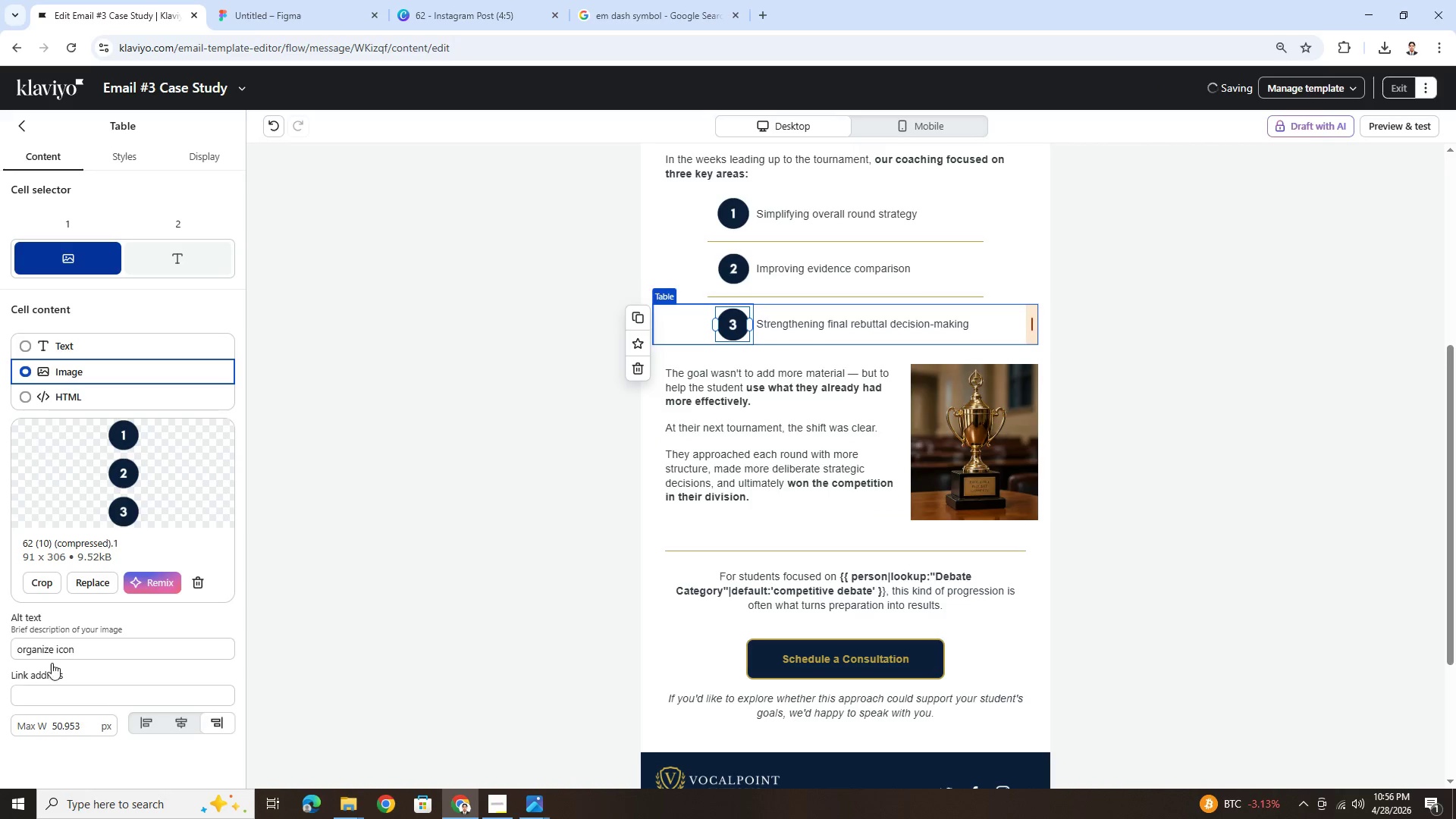 
double_click([70, 648])
 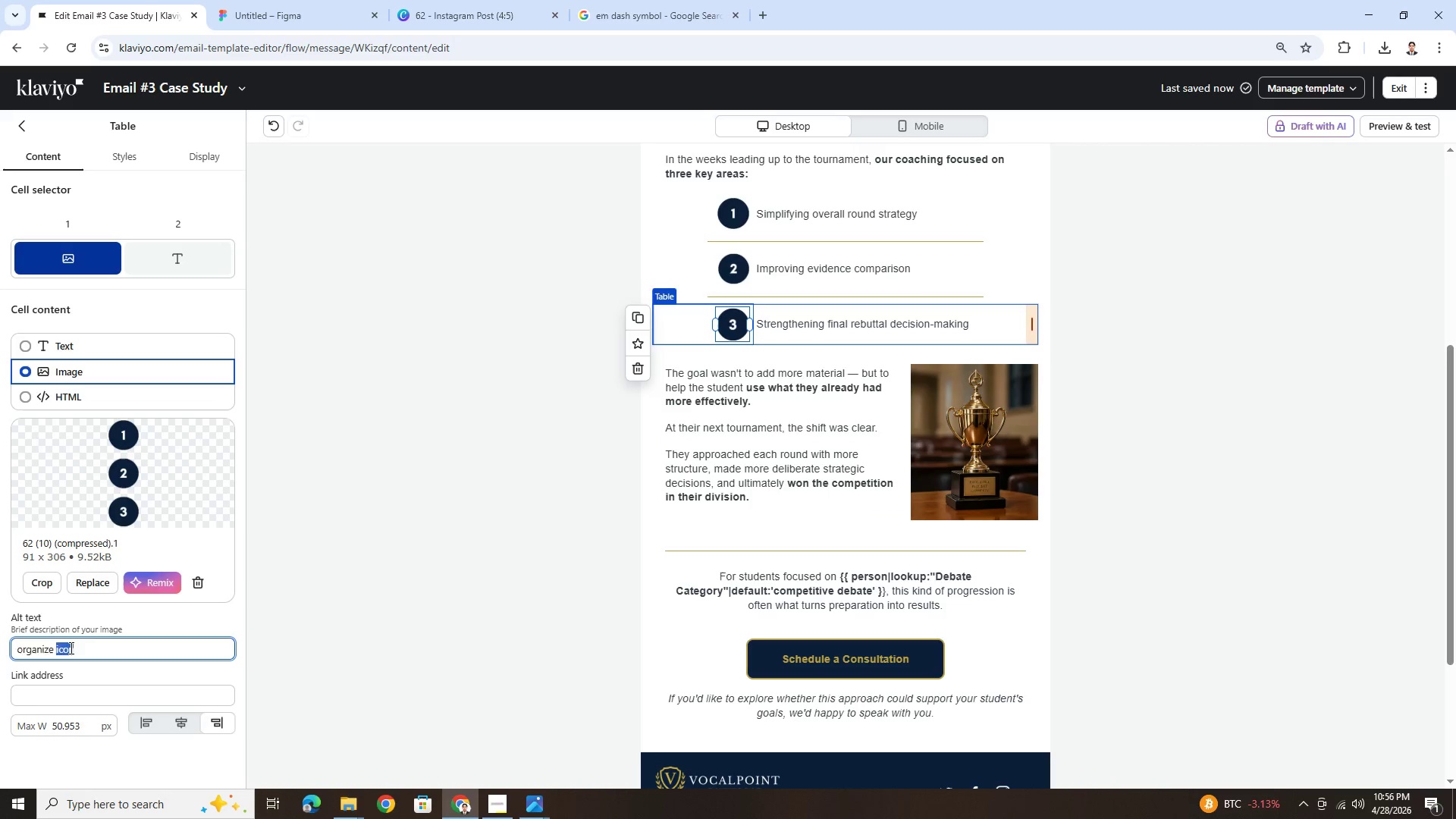 
triple_click([70, 648])
 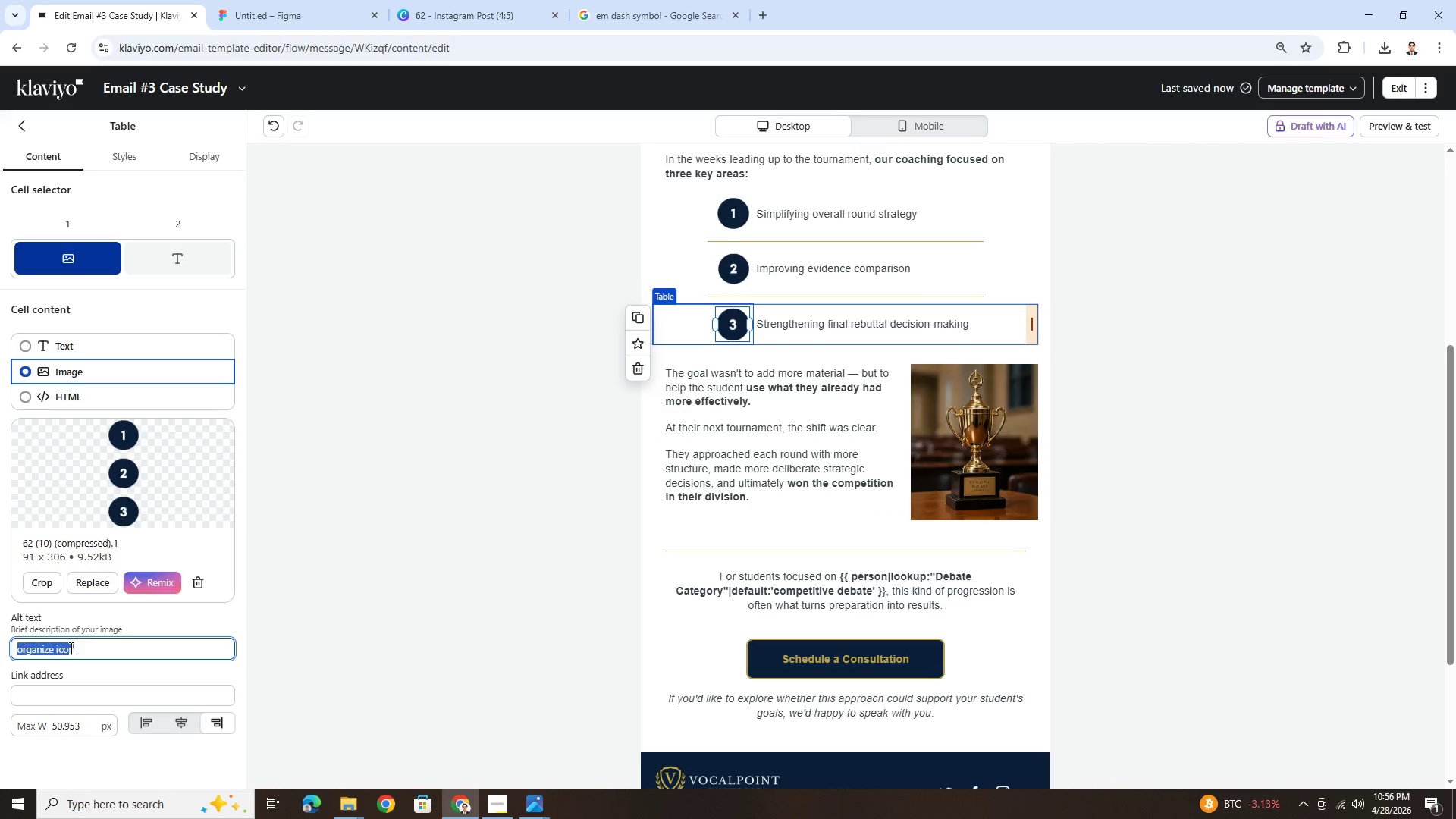 
key(Control+ControlLeft)
 